 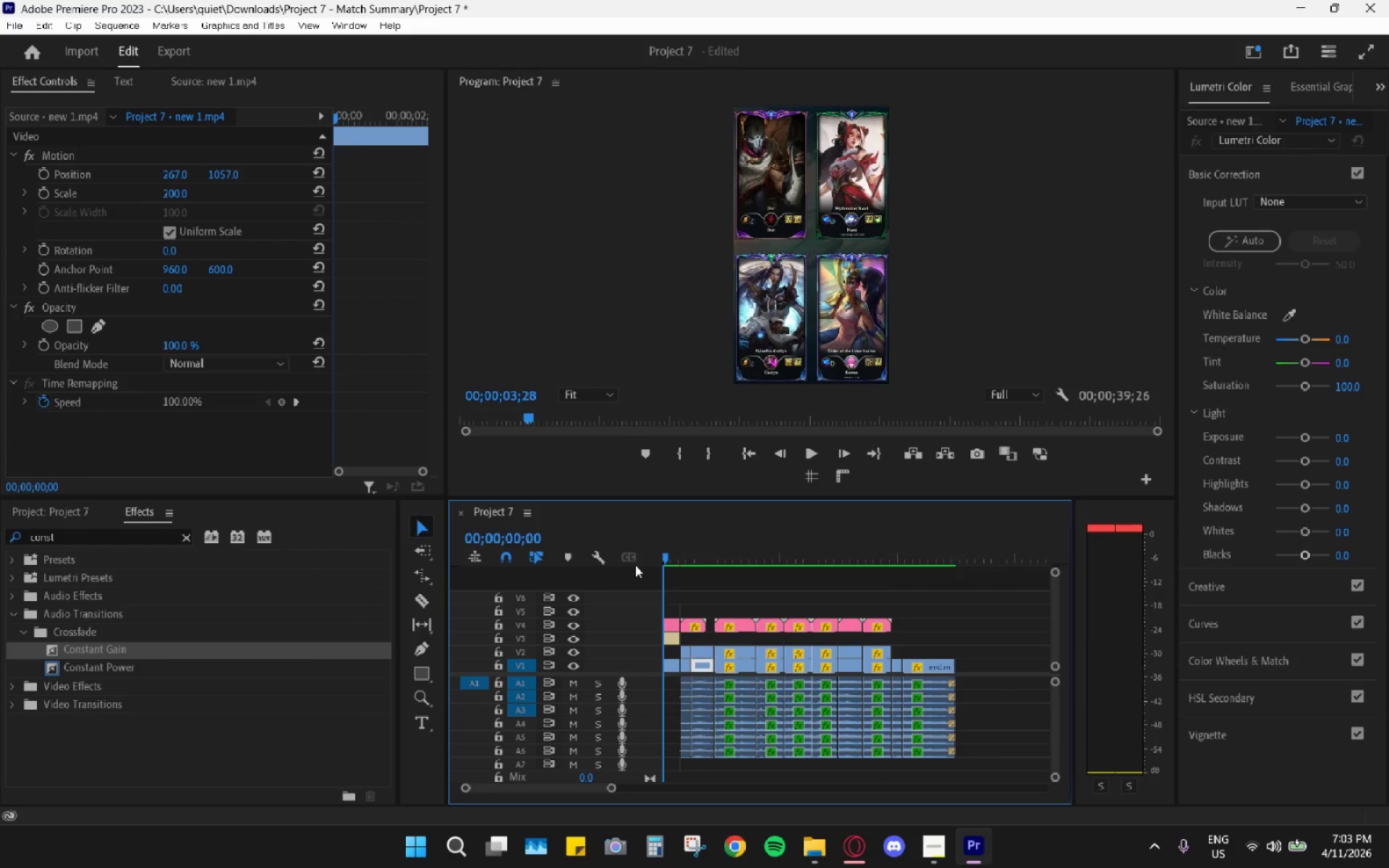 
key(Space)
 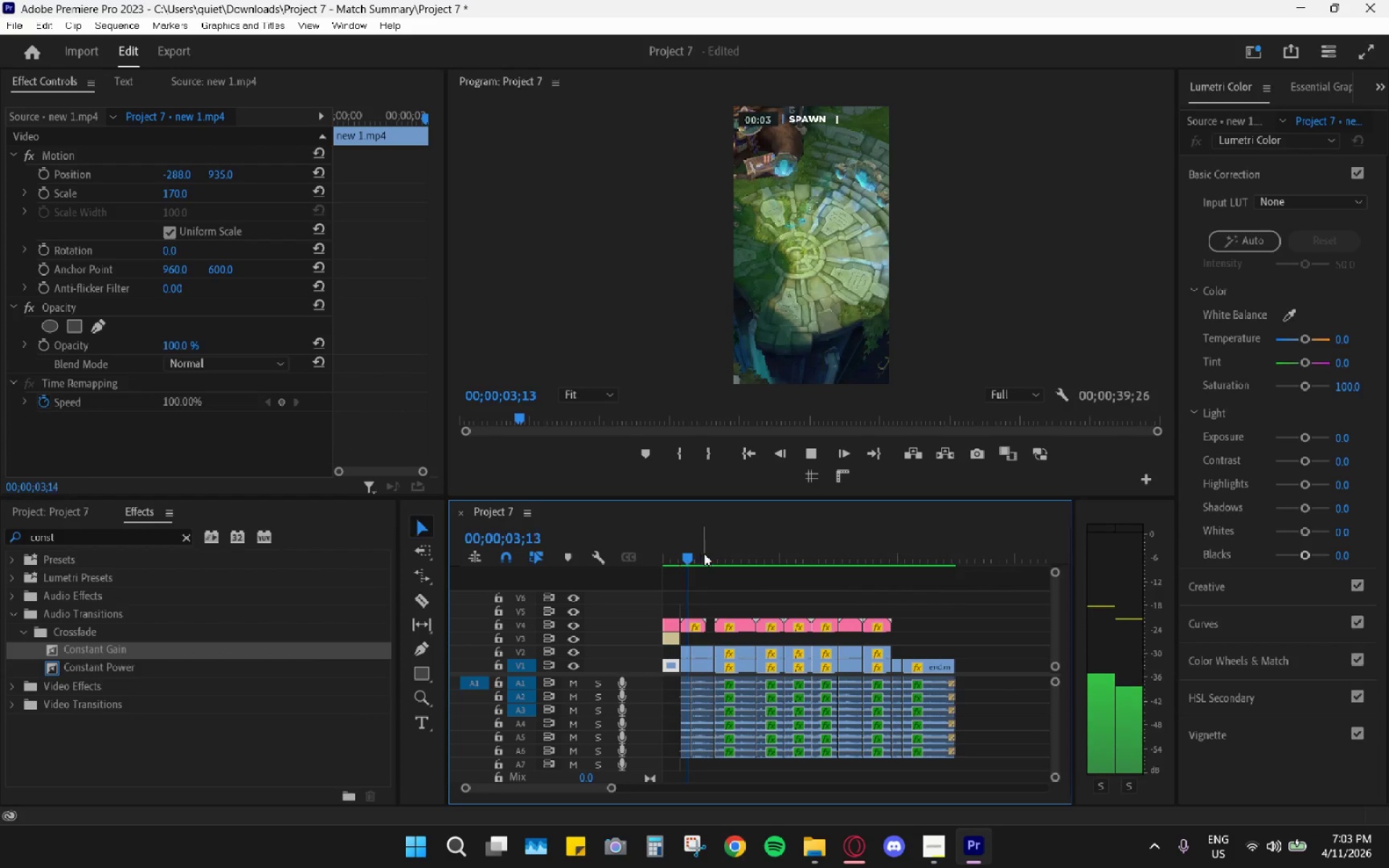 
key(Space)
 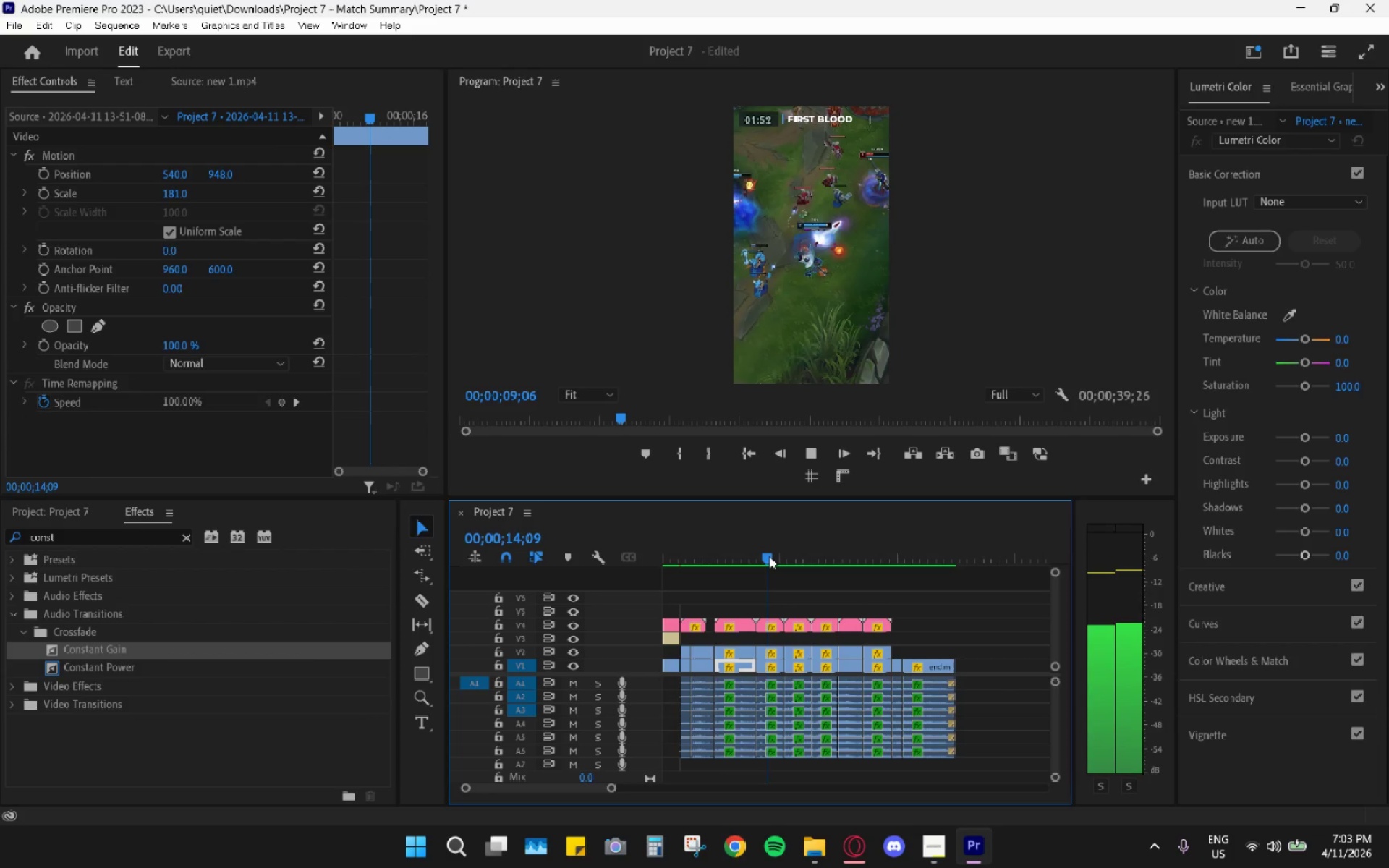 
key(Space)
 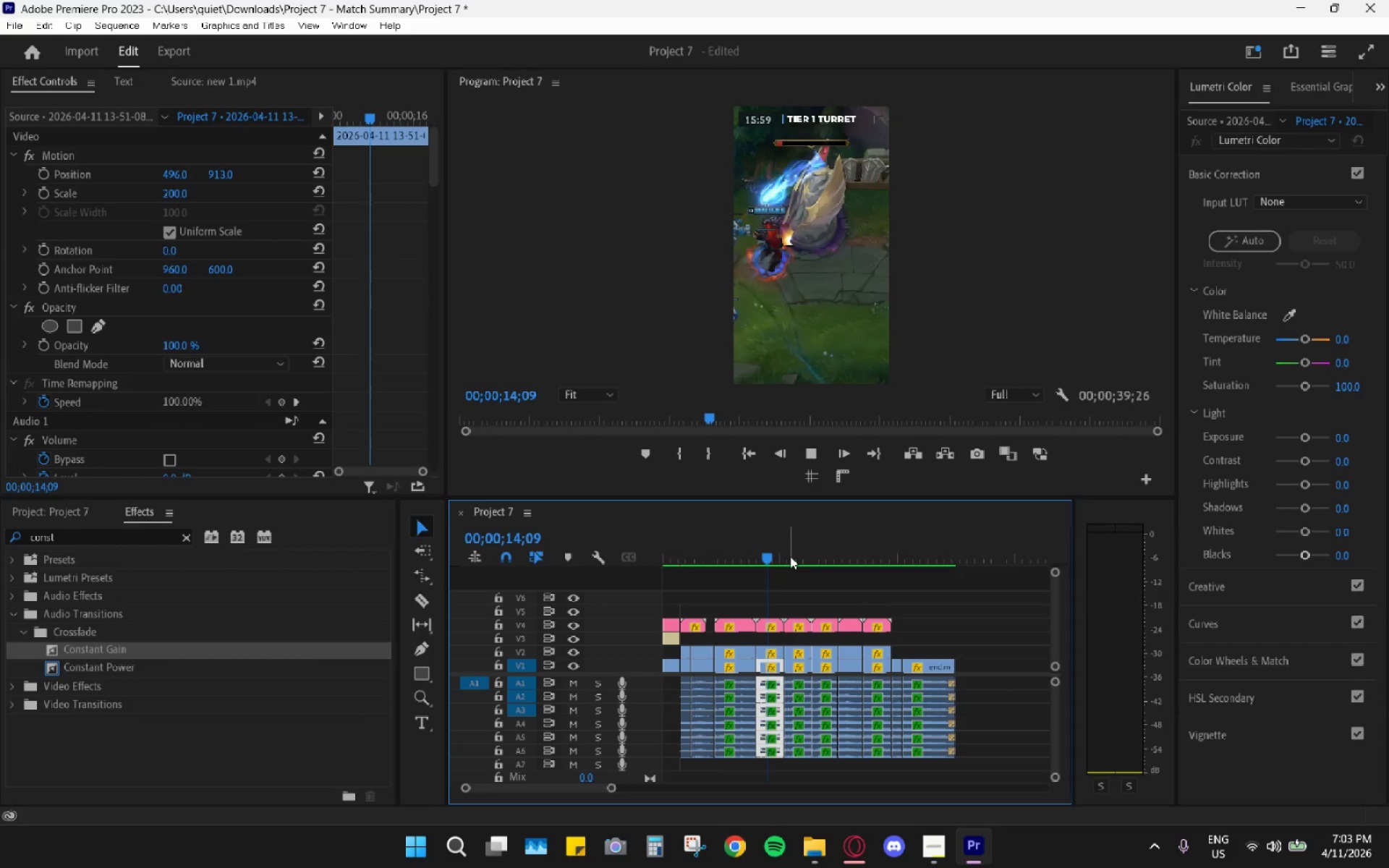 
left_click([790, 556])
 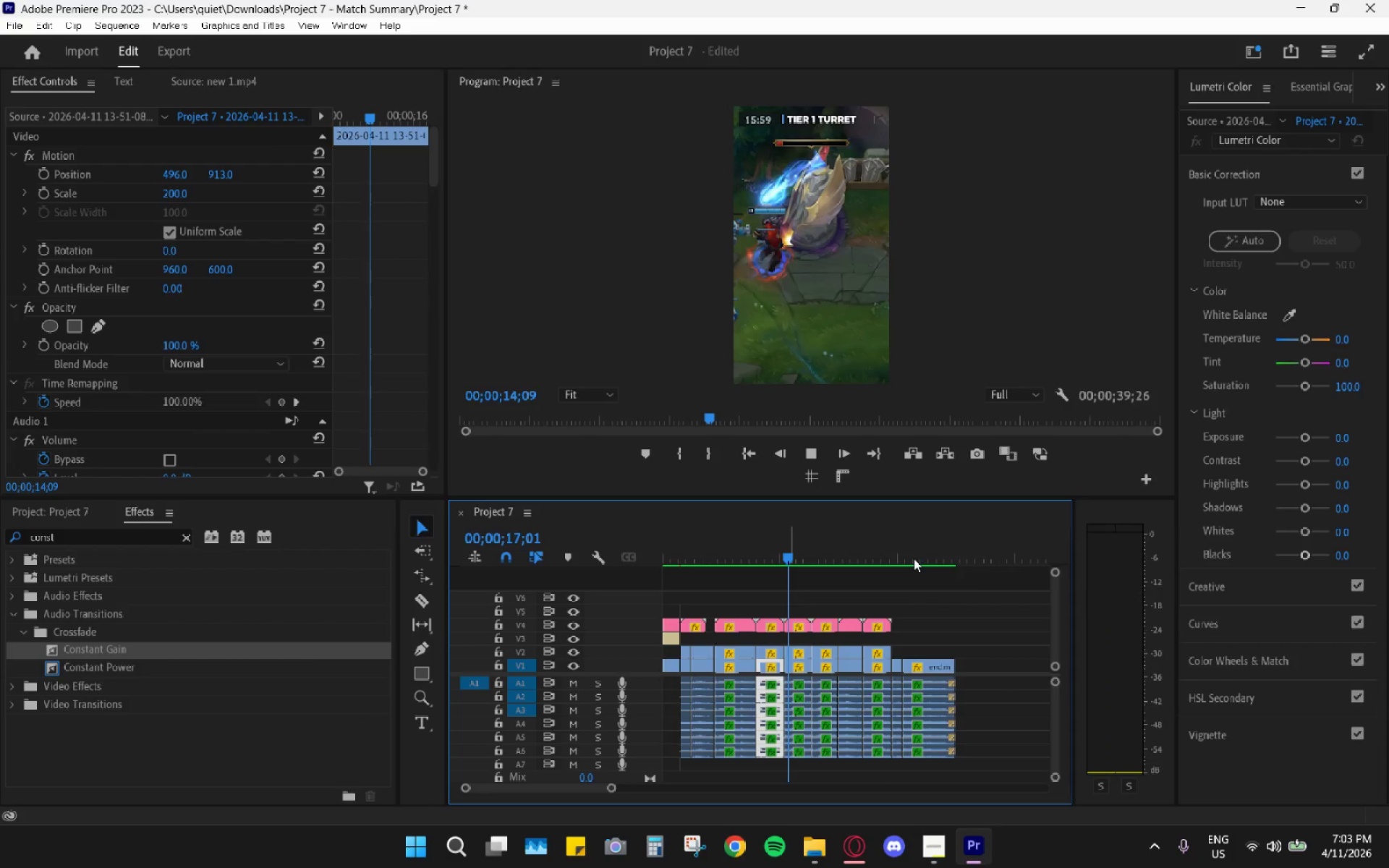 
double_click([925, 551])
 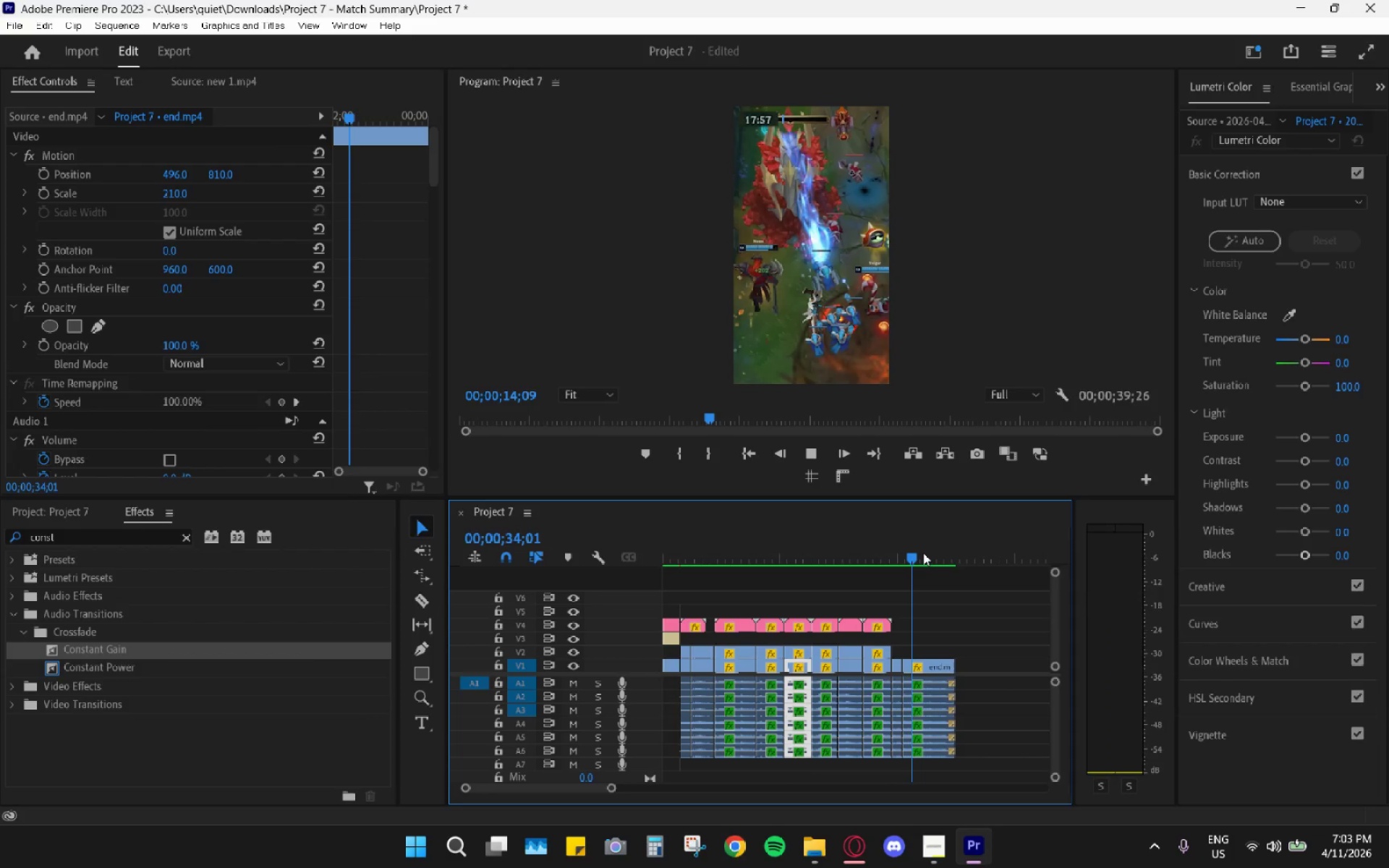 
key(Space)
 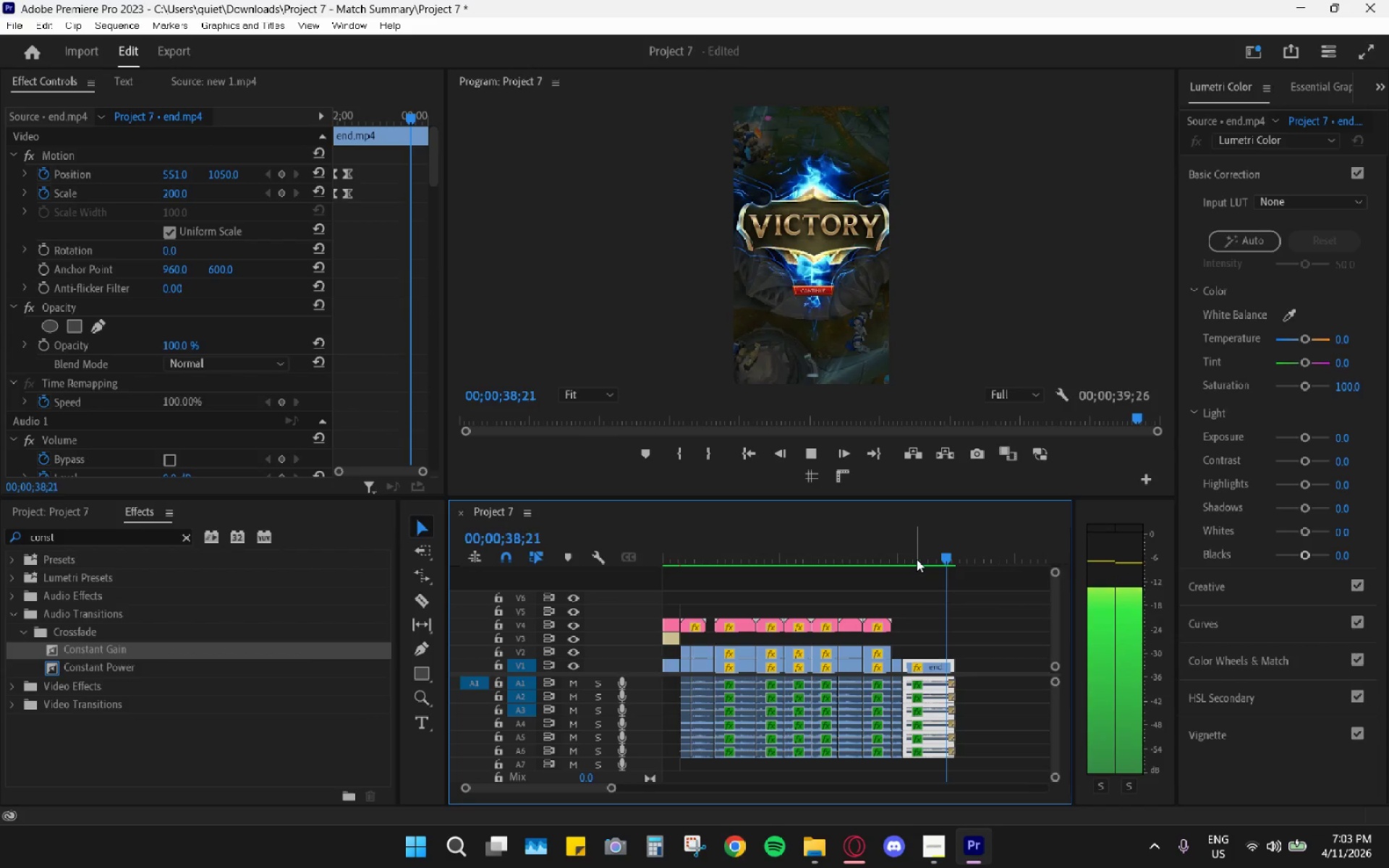 
wait(5.36)
 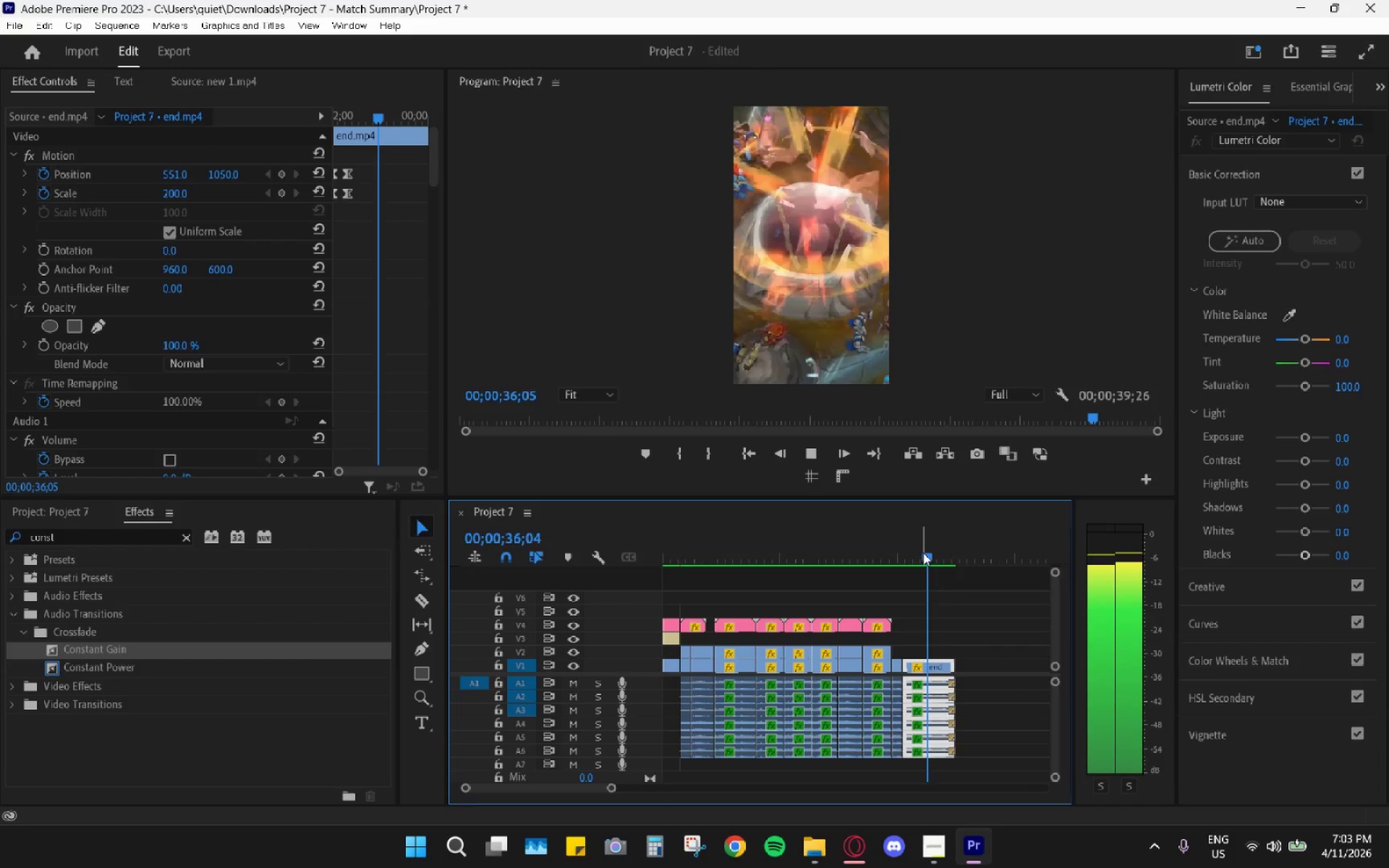 
key(Space)
 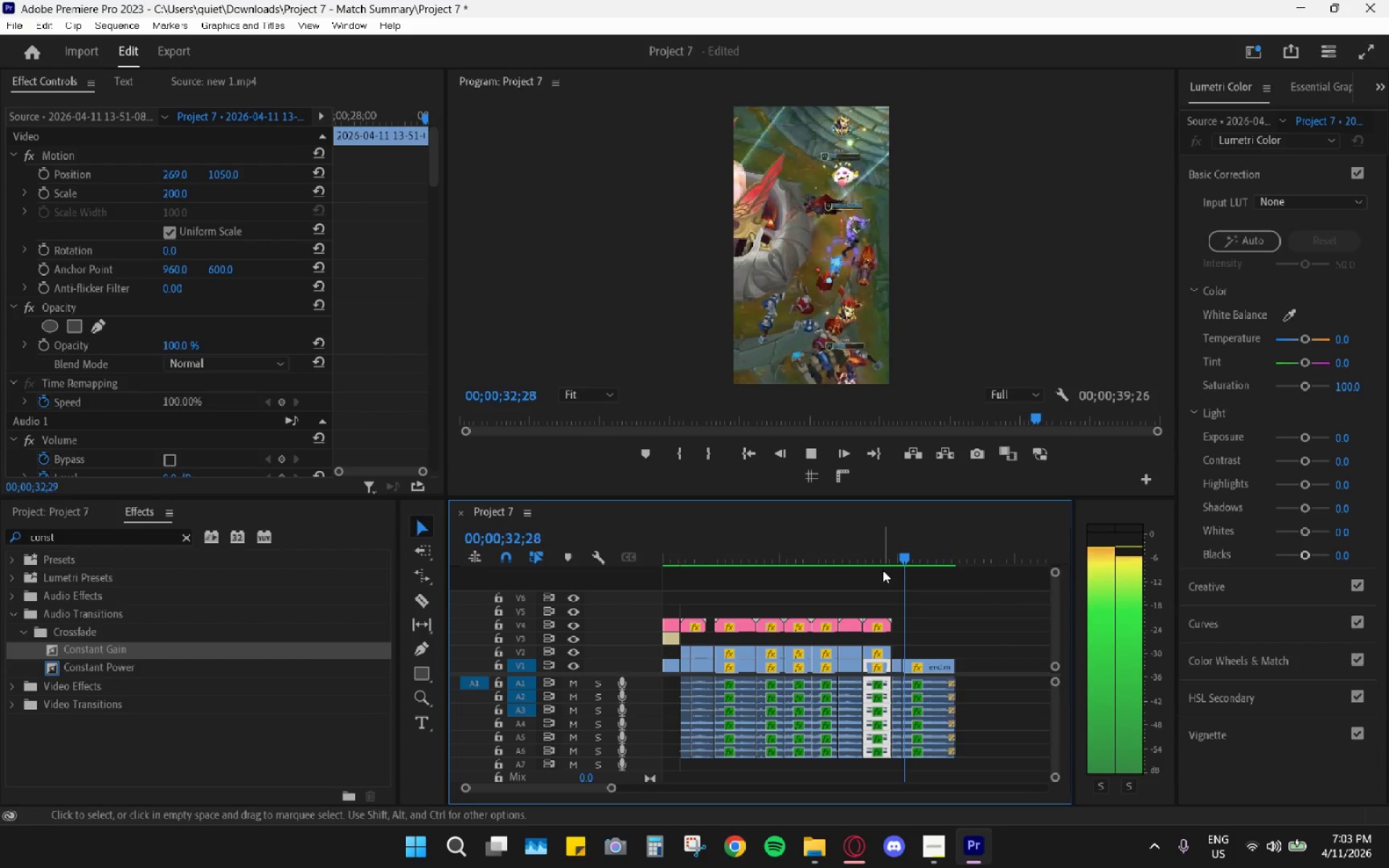 
key(Space)
 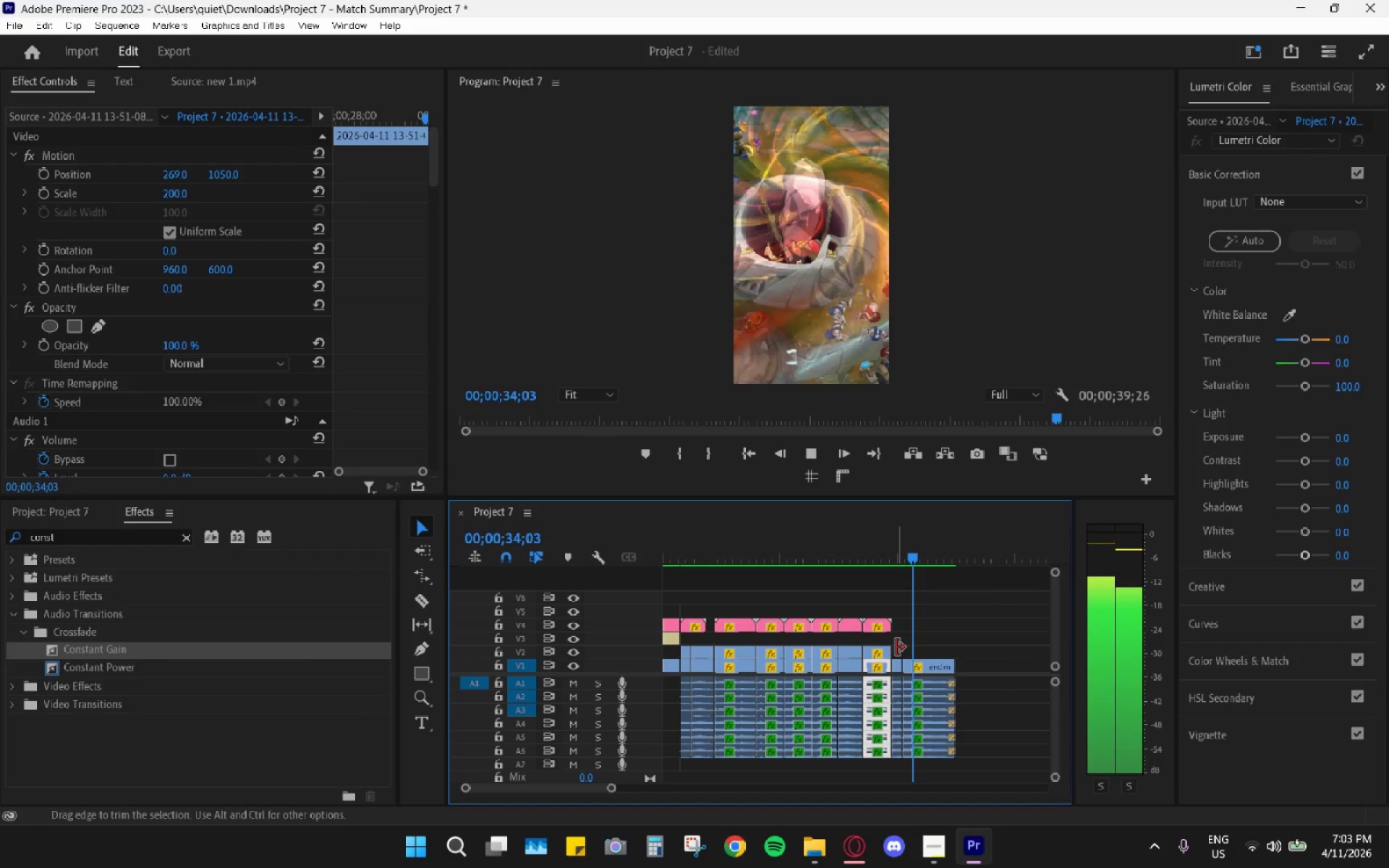 
key(Space)
 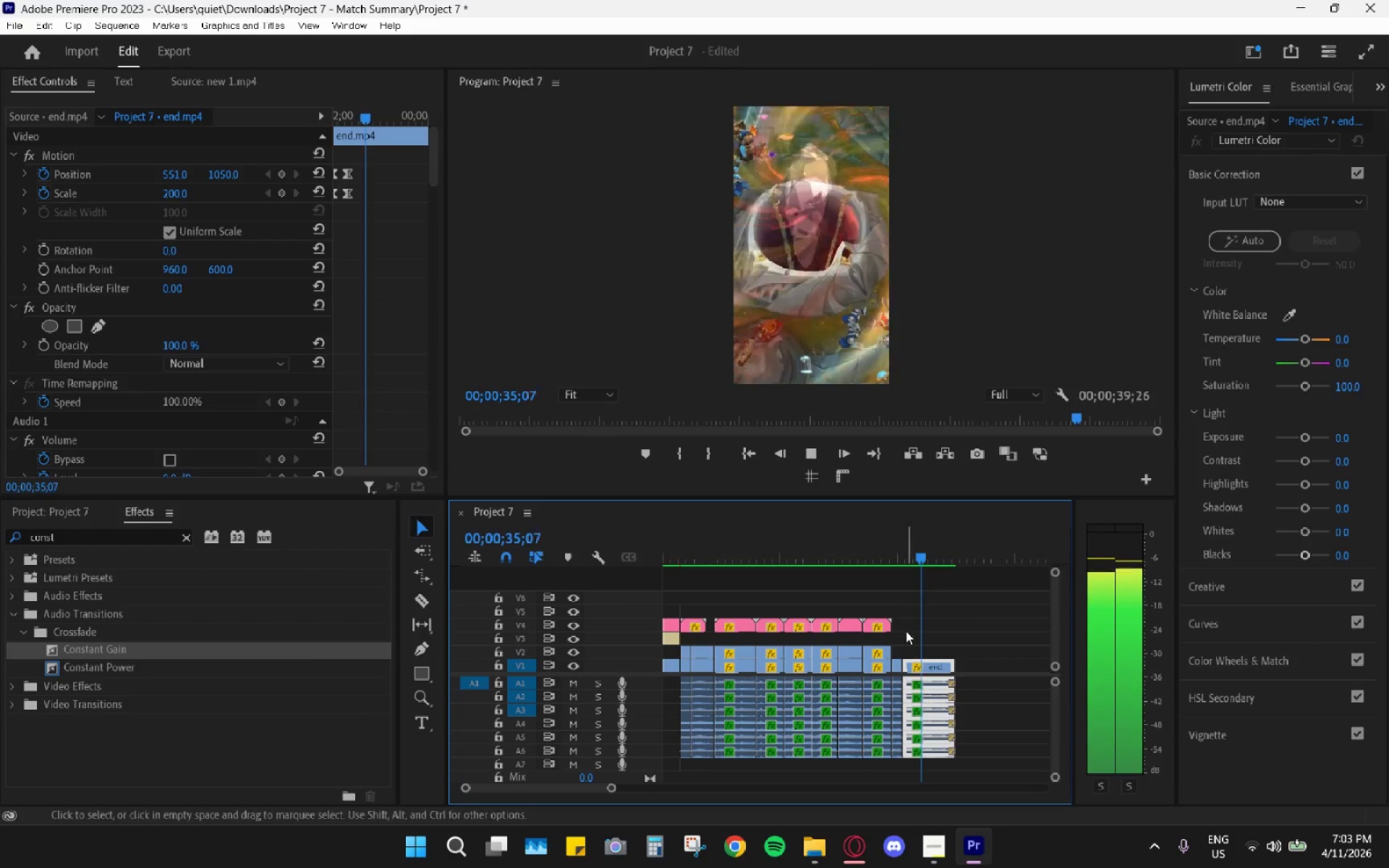 
key(Space)
 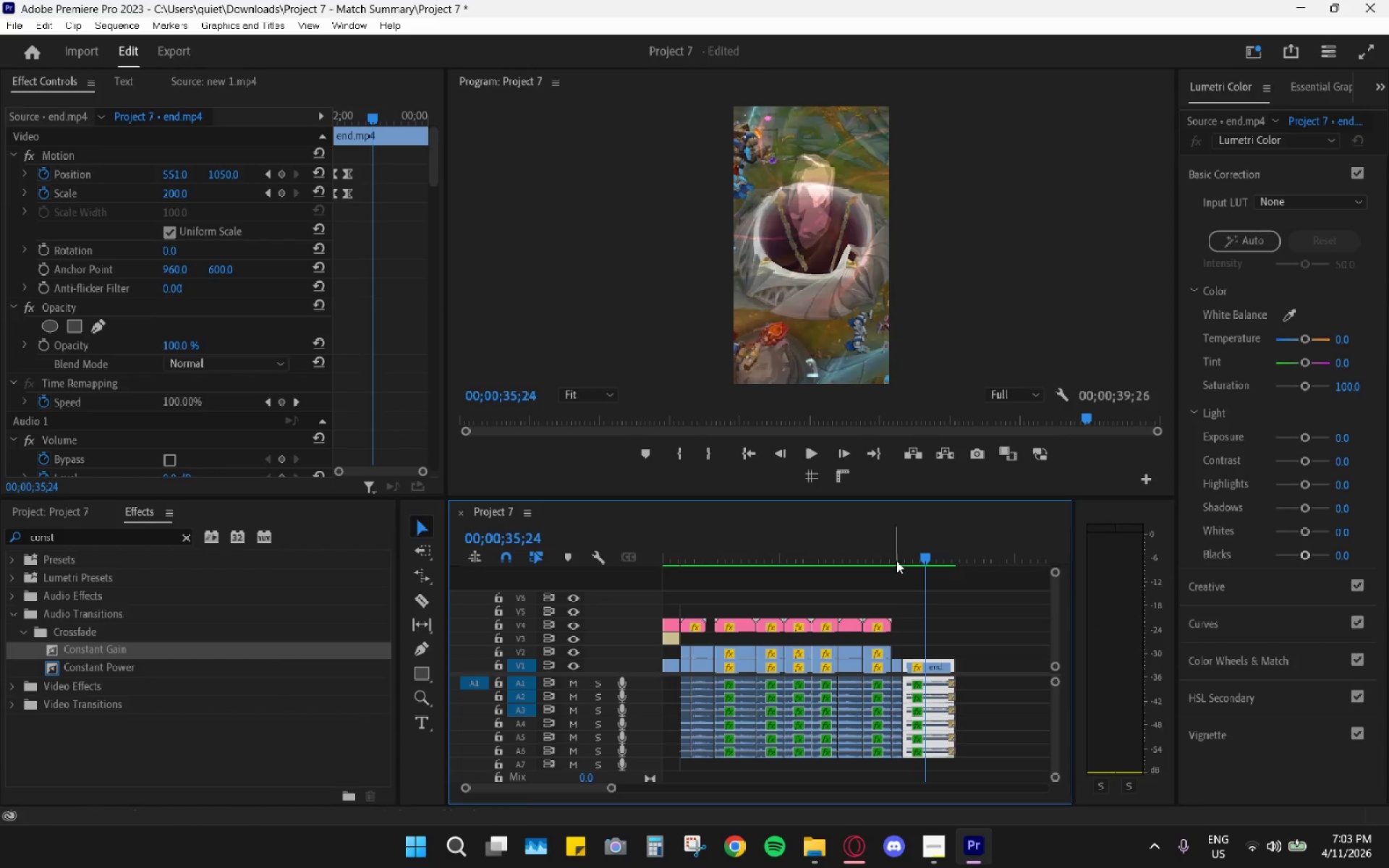 
left_click([895, 556])
 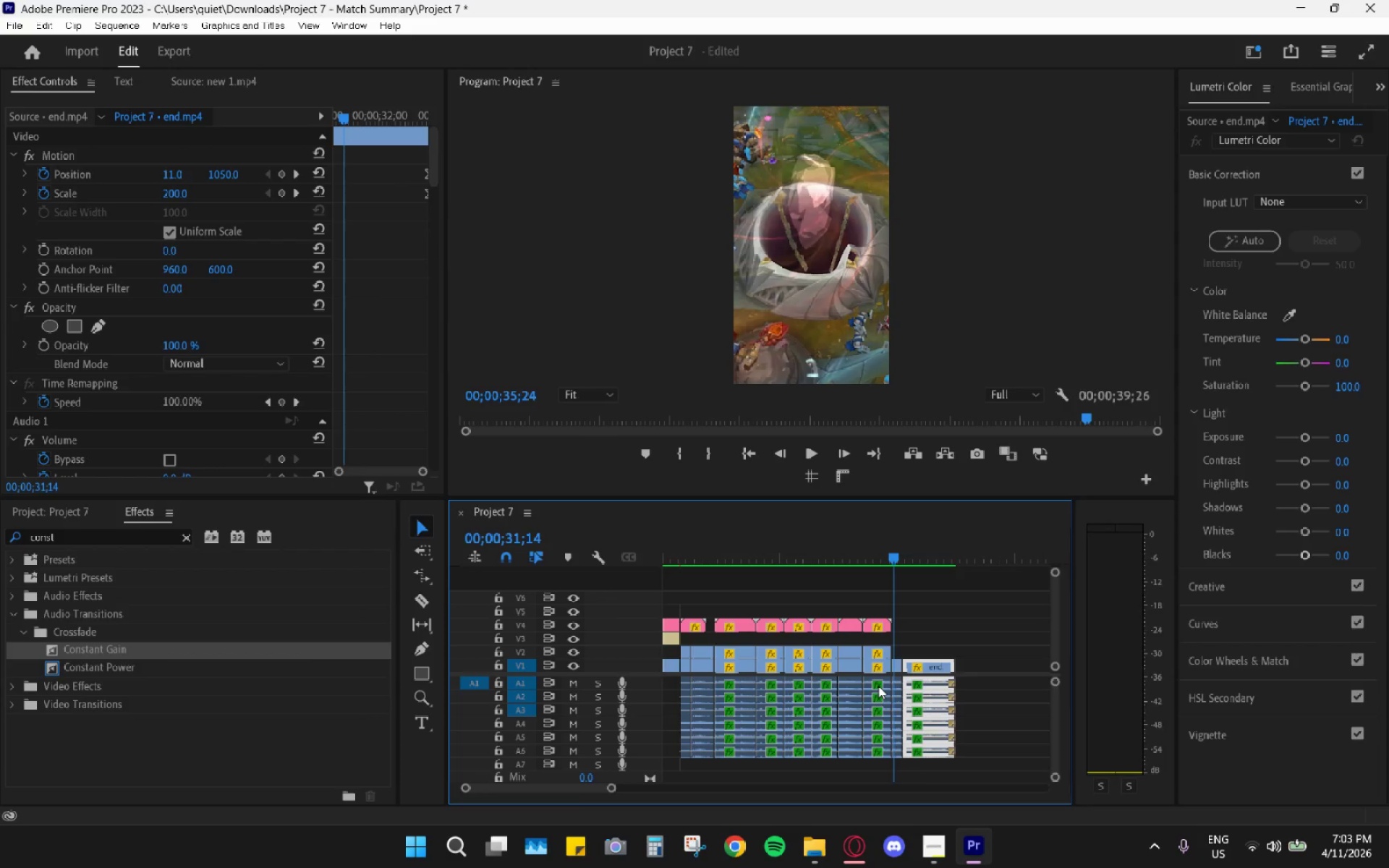 
scroll: coordinate [879, 689], scroll_direction: up, amount: 4.0
 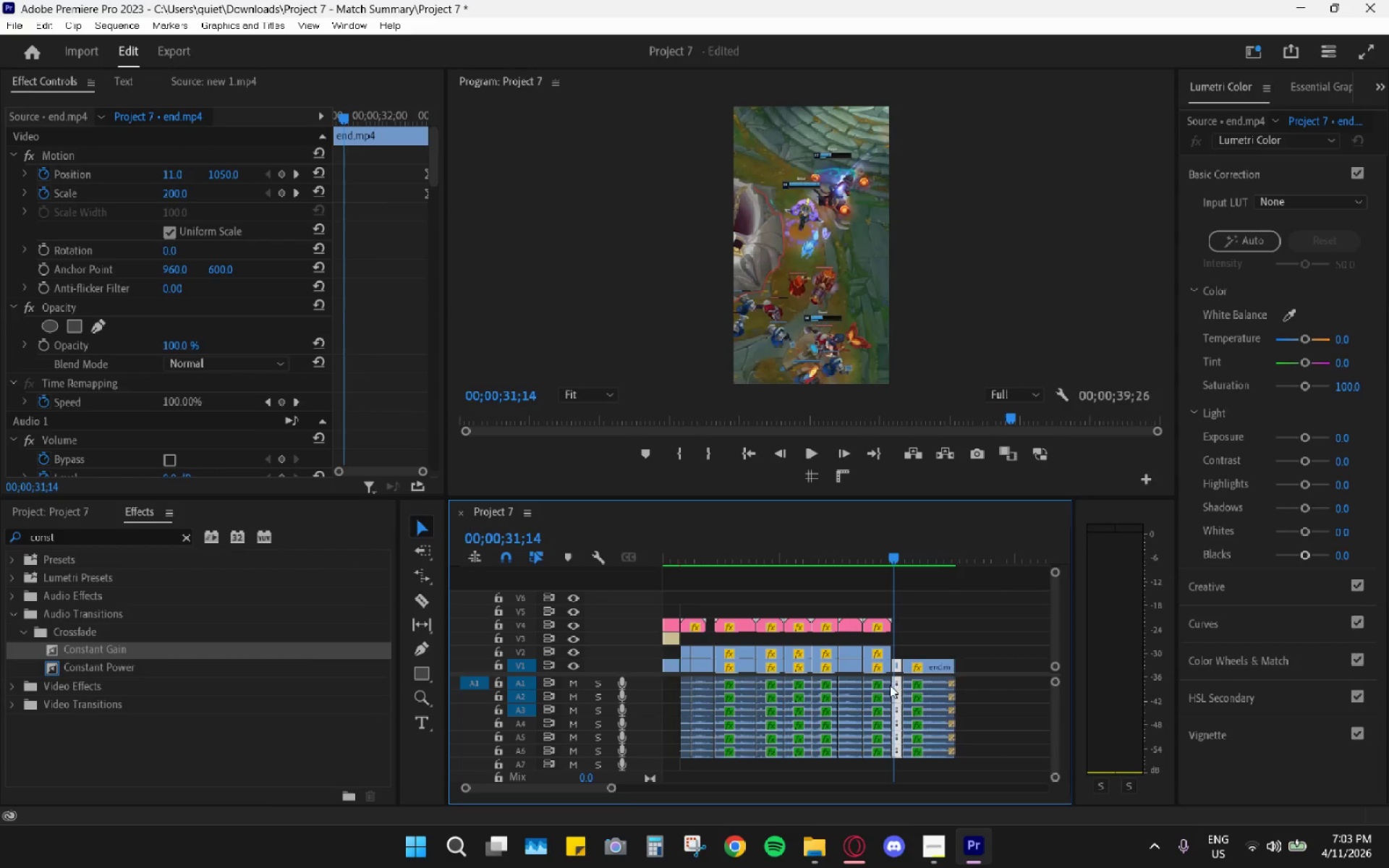 
hold_key(key=AltLeft, duration=0.91)
scroll: coordinate [895, 683], scroll_direction: up, amount: 16.0
 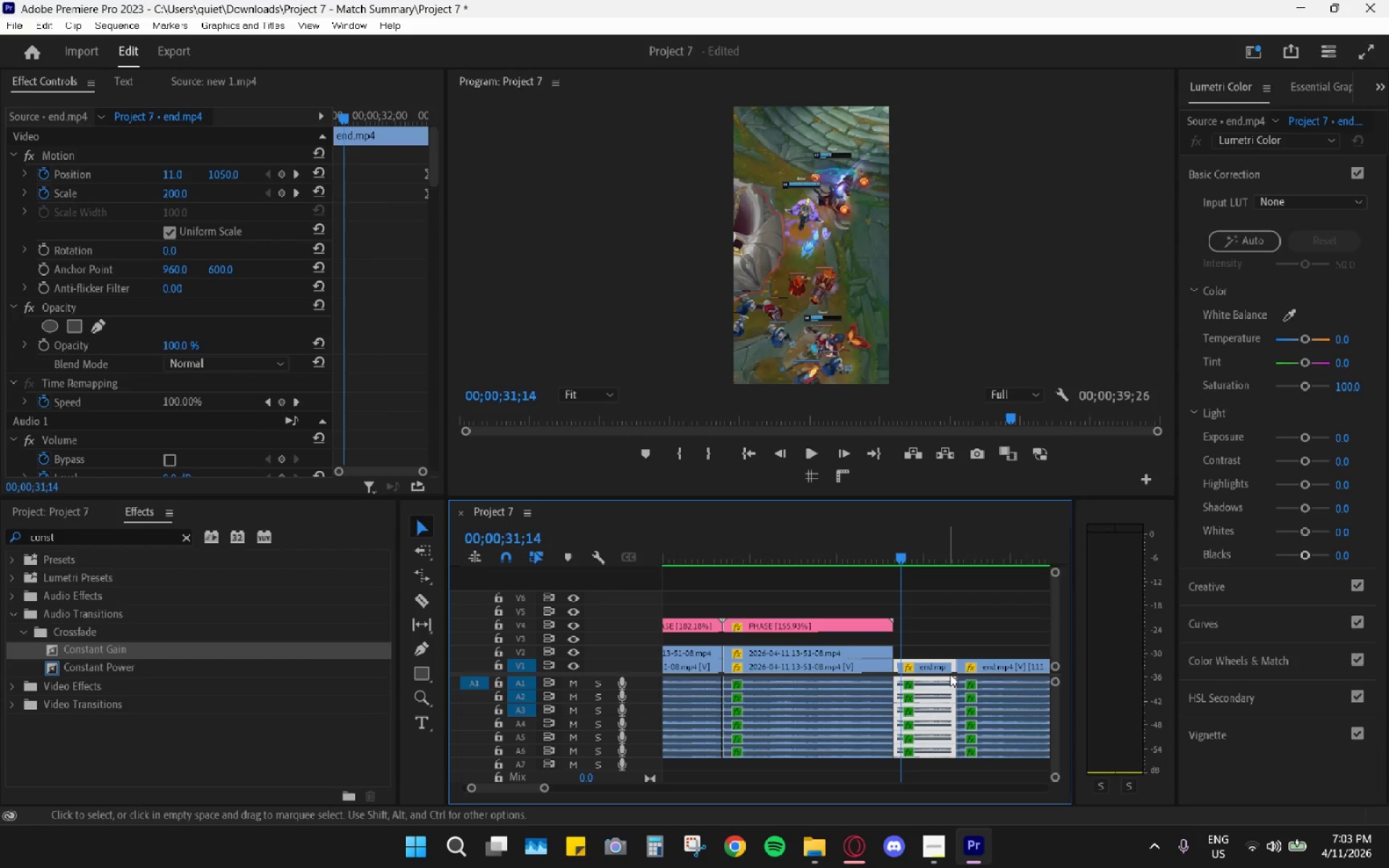 
double_click([956, 685])
 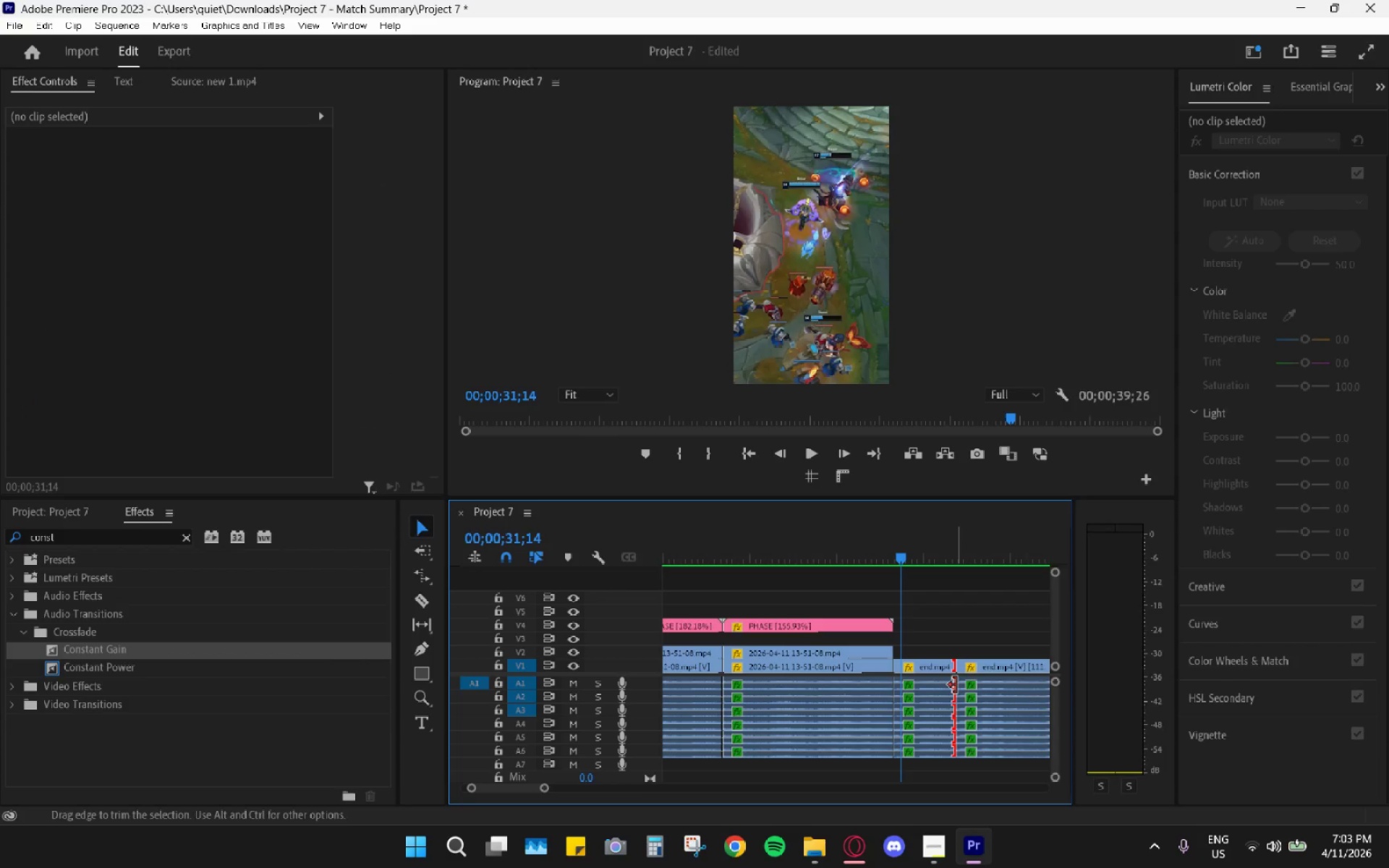 
key(H)
 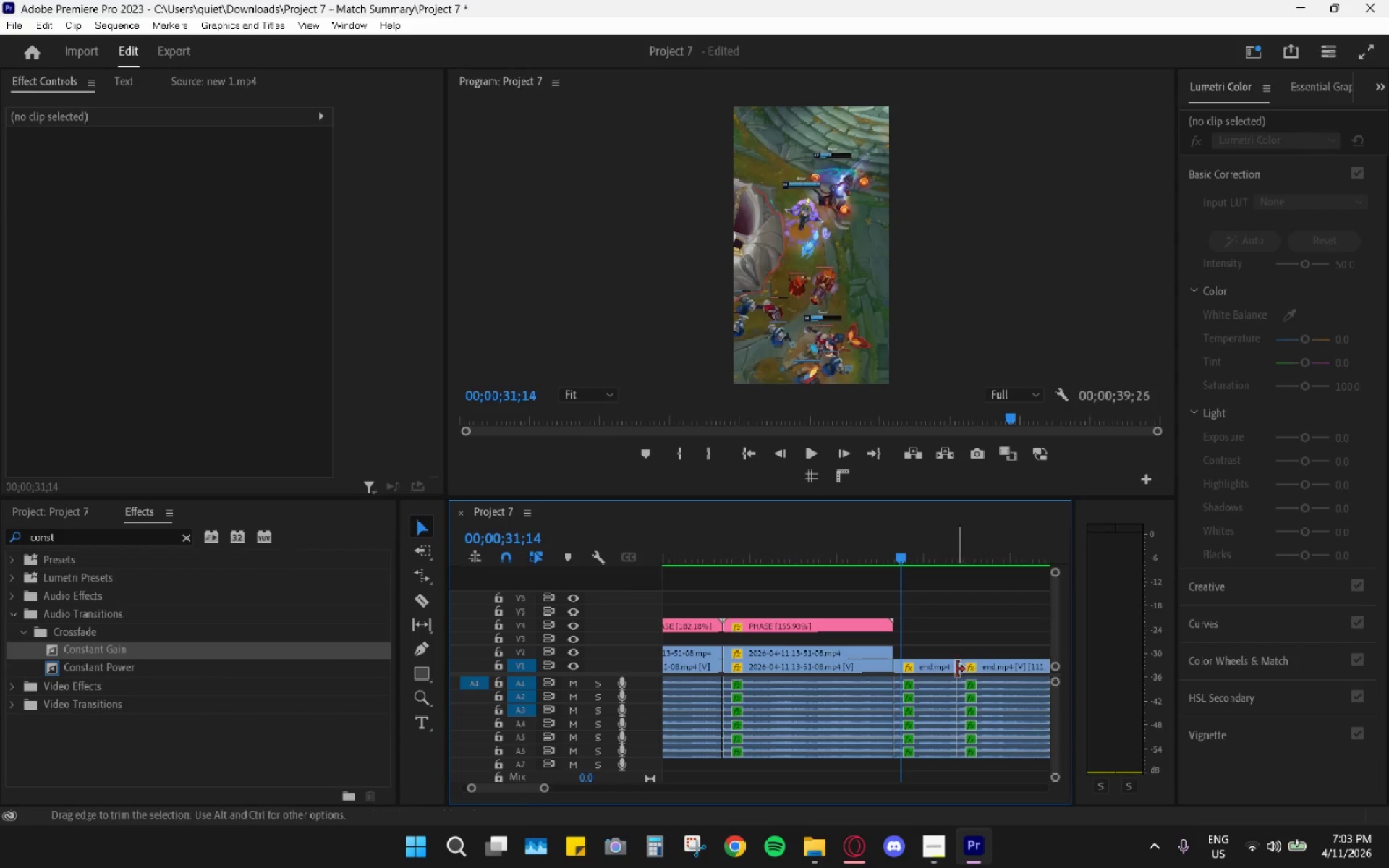 
left_click([953, 670])
 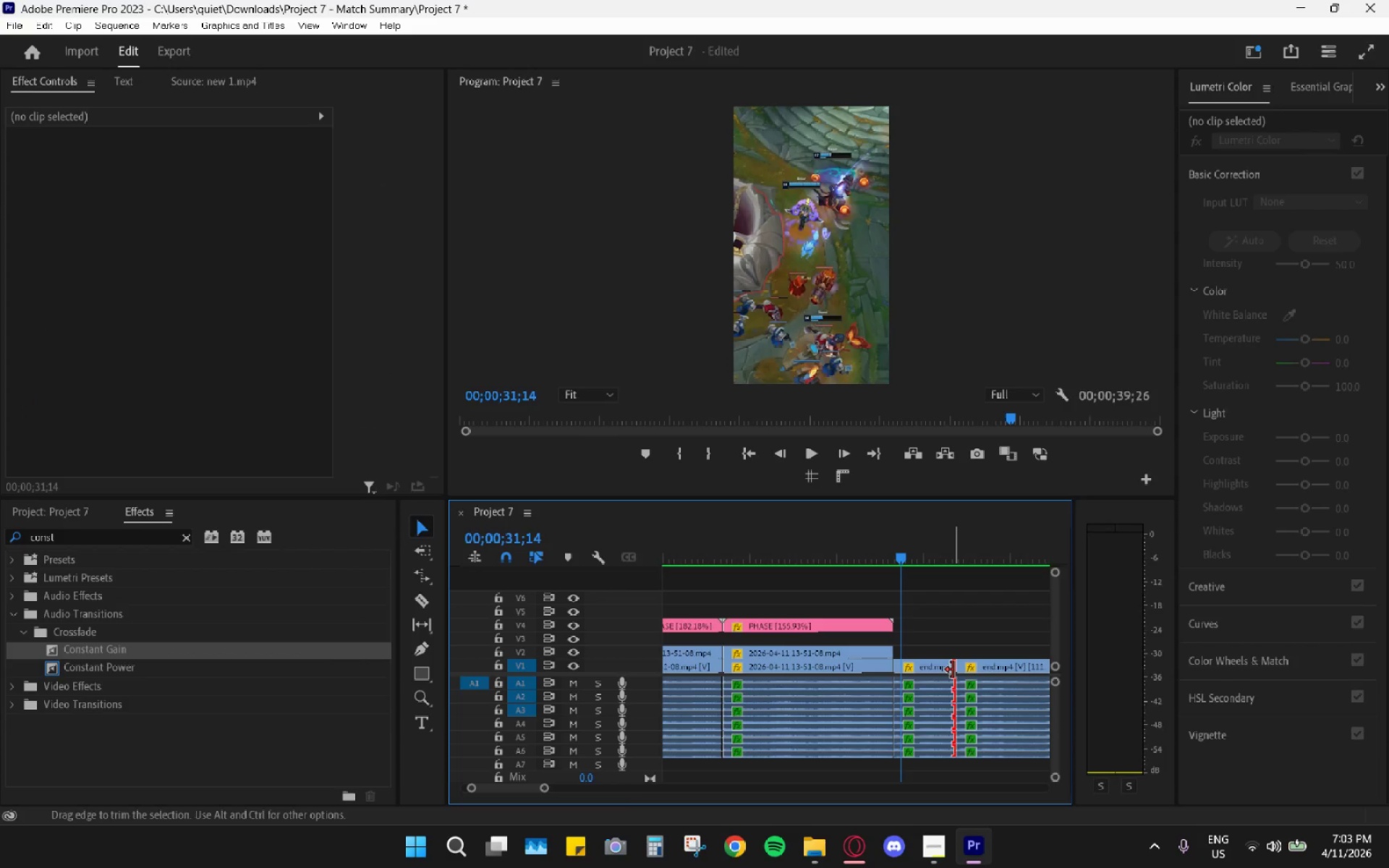 
key(H)
 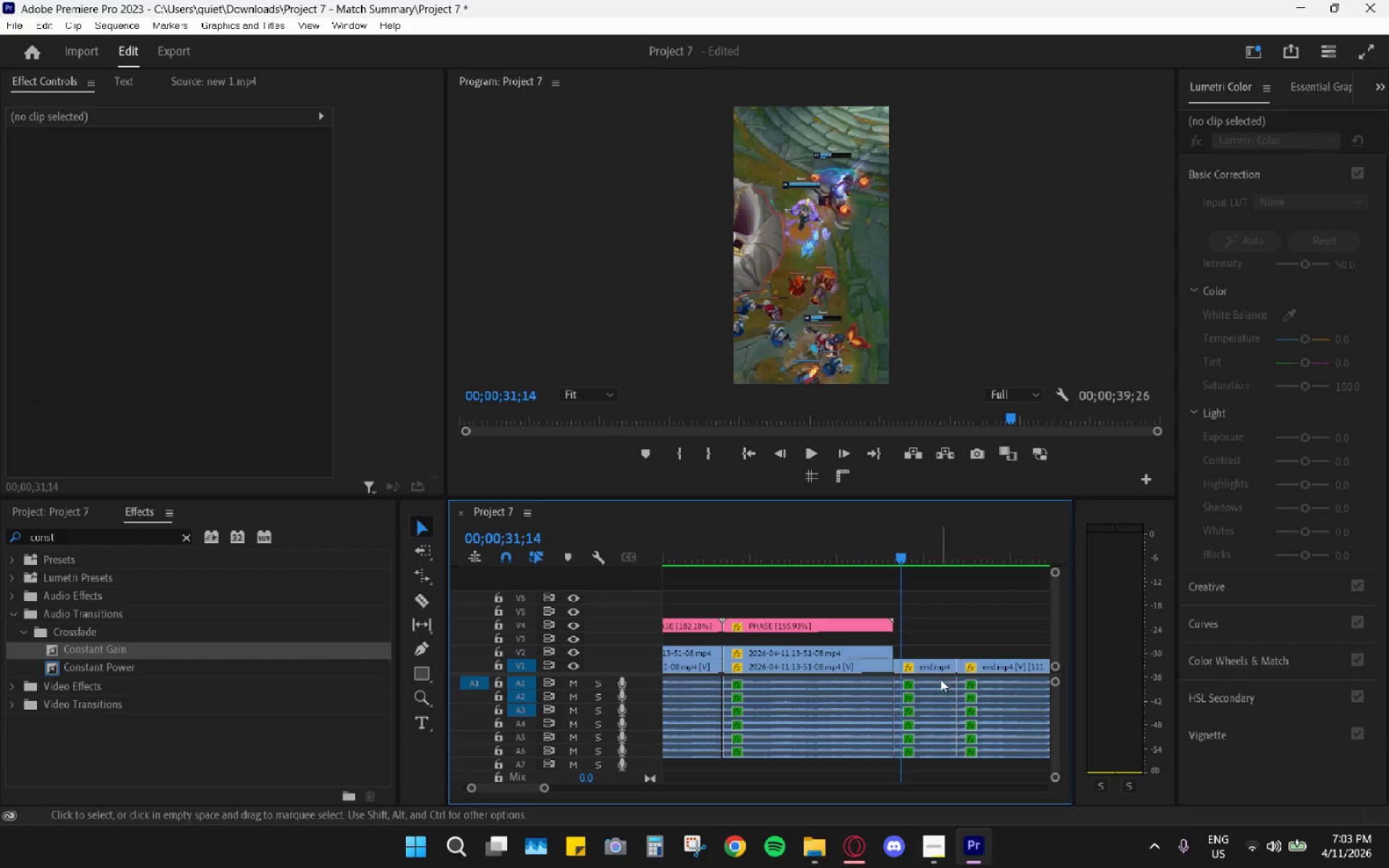 
left_click([934, 685])
 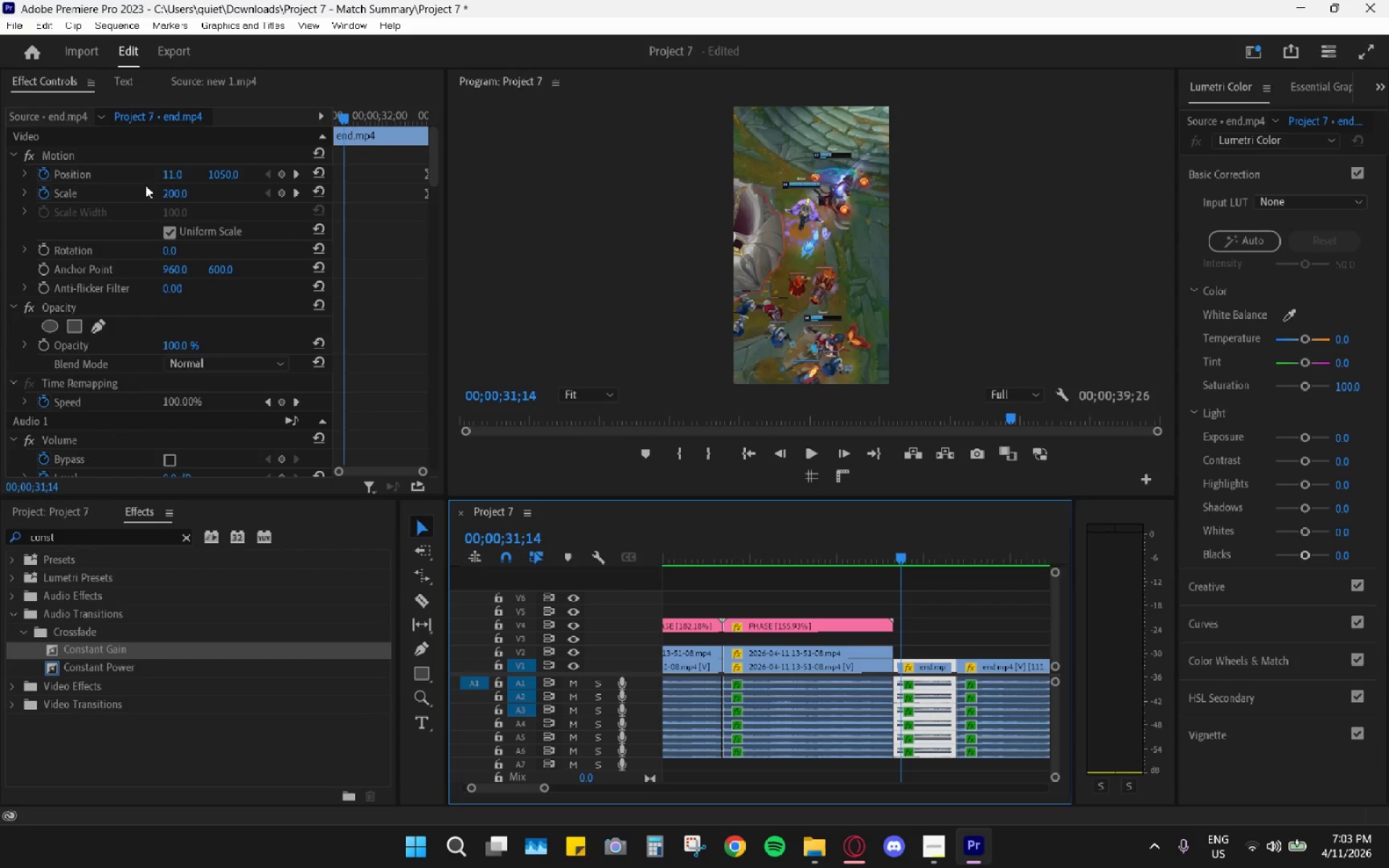 
scroll: coordinate [229, 327], scroll_direction: down, amount: 15.0
 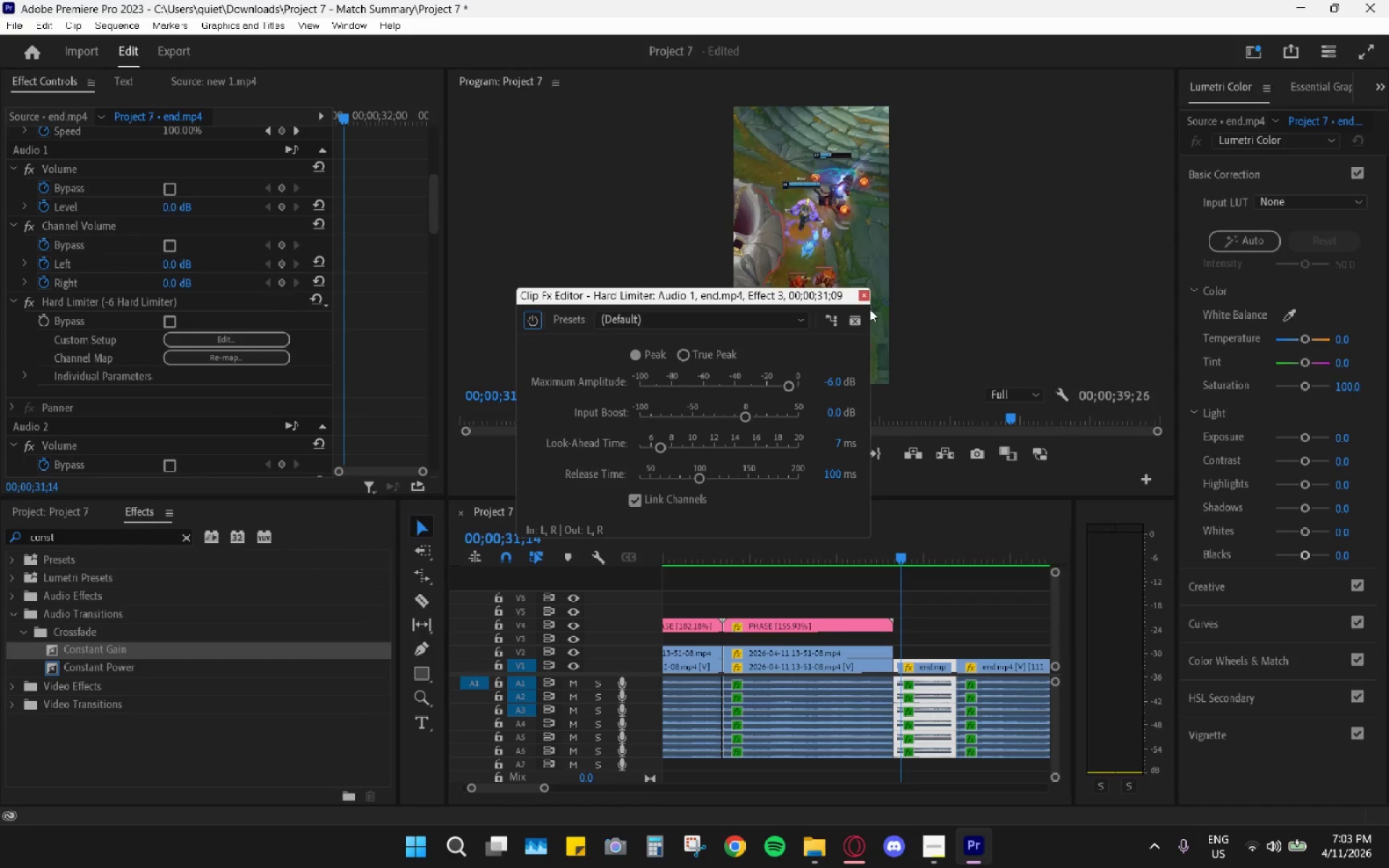 
left_click([862, 294])
 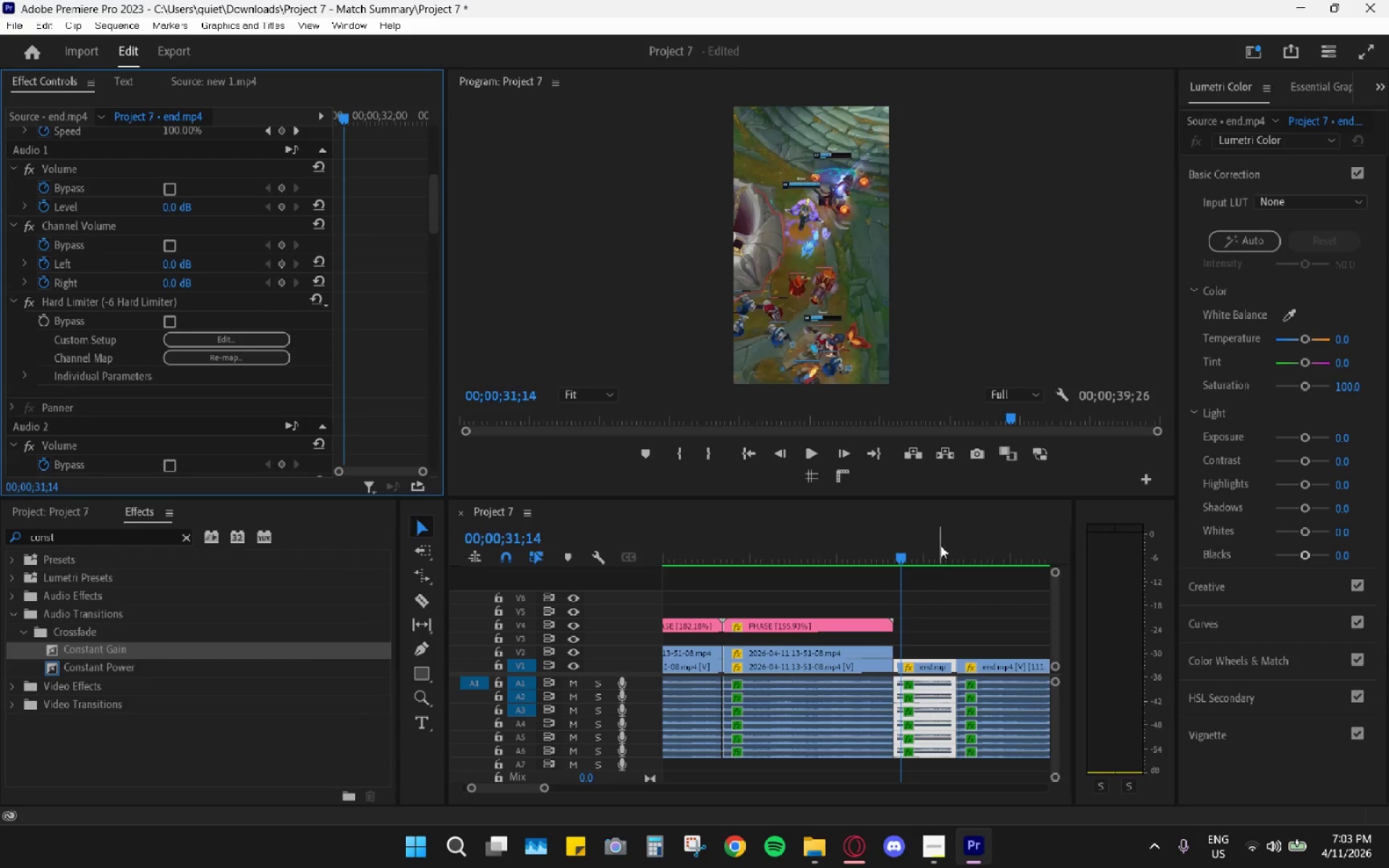 
key(Alt+AltLeft)
 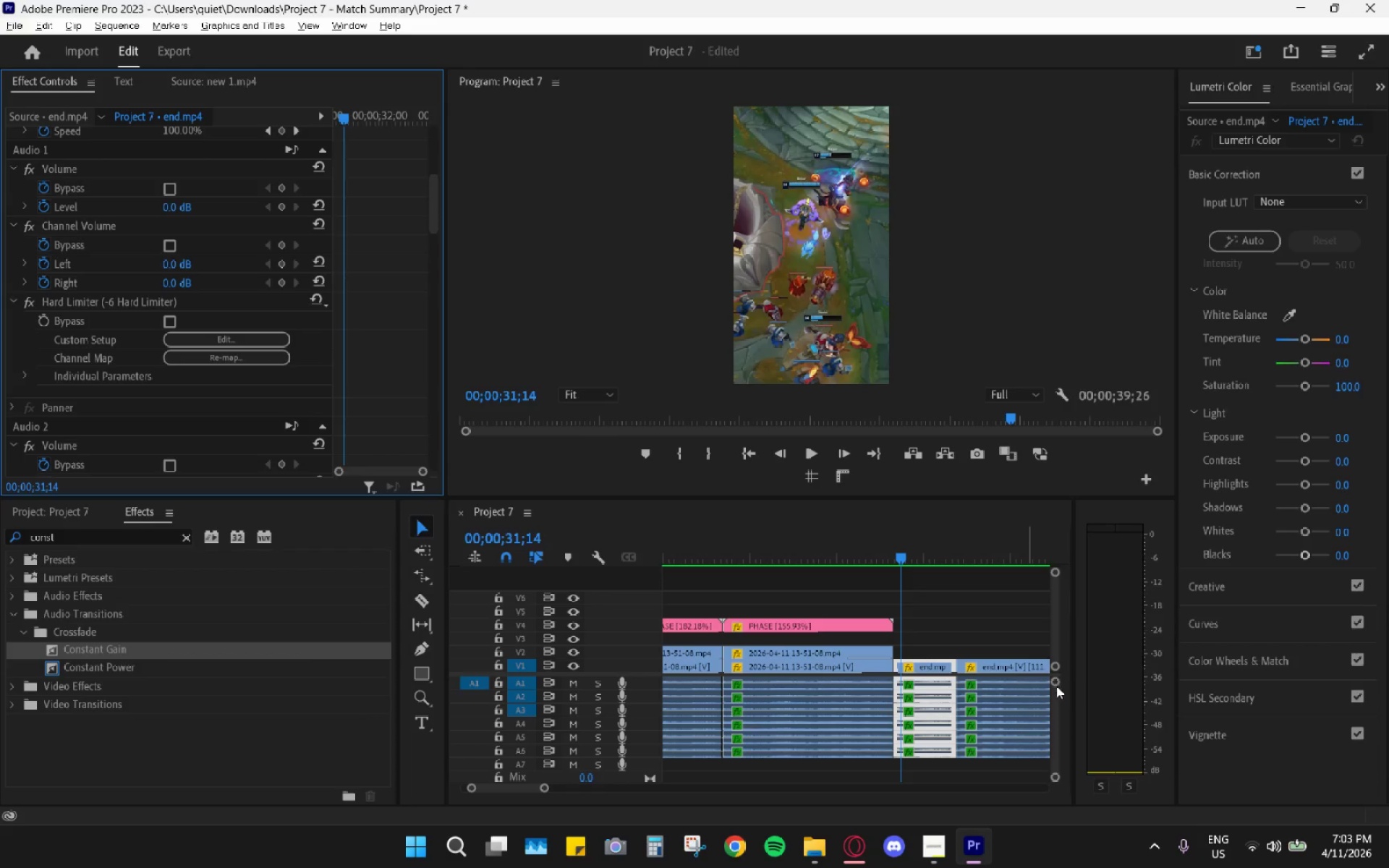 
left_click_drag(start_coordinate=[1052, 686], to_coordinate=[1052, 605])
 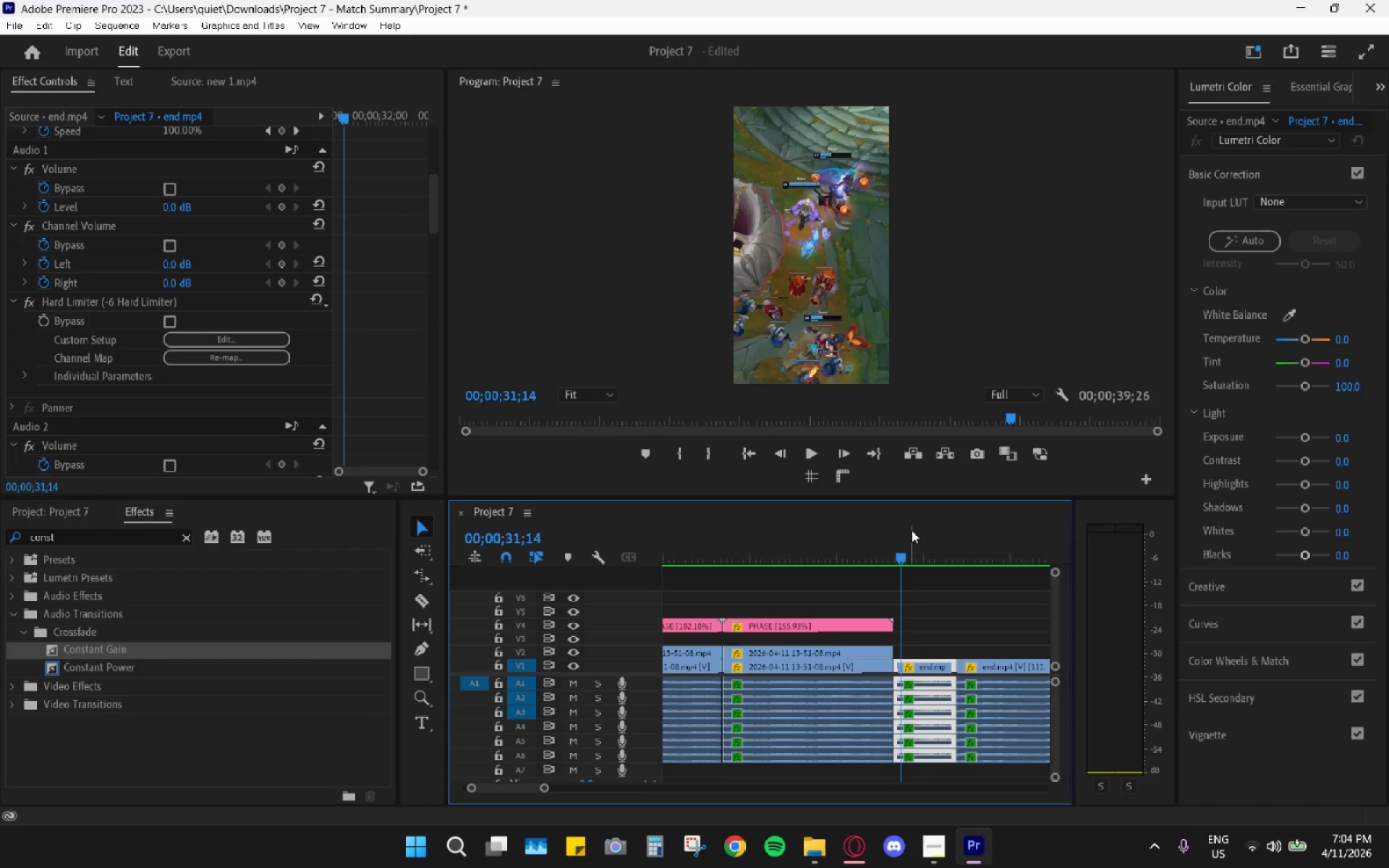 
left_click_drag(start_coordinate=[911, 531], to_coordinate=[838, 544])
 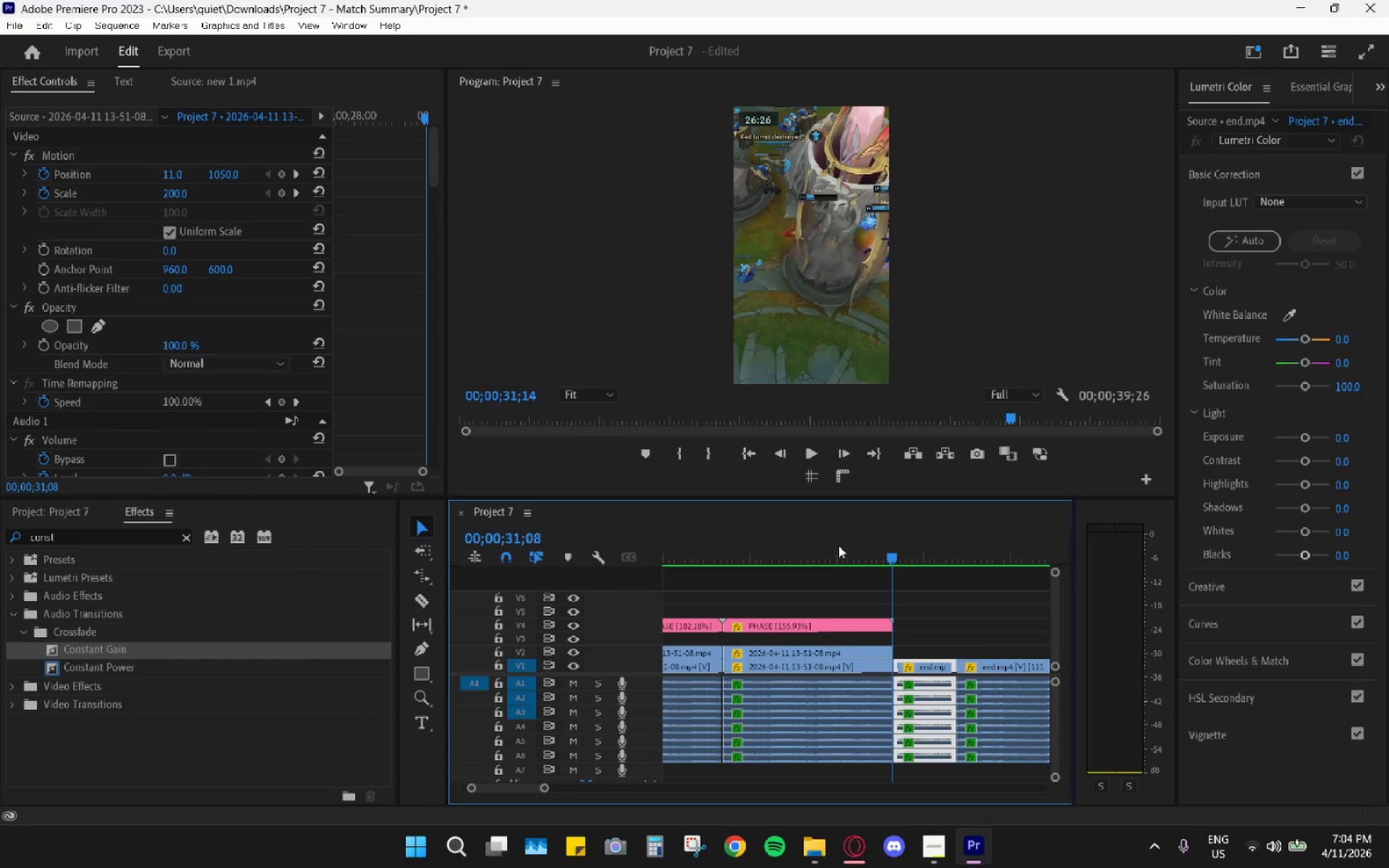 
hold_key(key=AltLeft, duration=1.16)
scroll: coordinate [859, 660], scroll_direction: down, amount: 22.0
 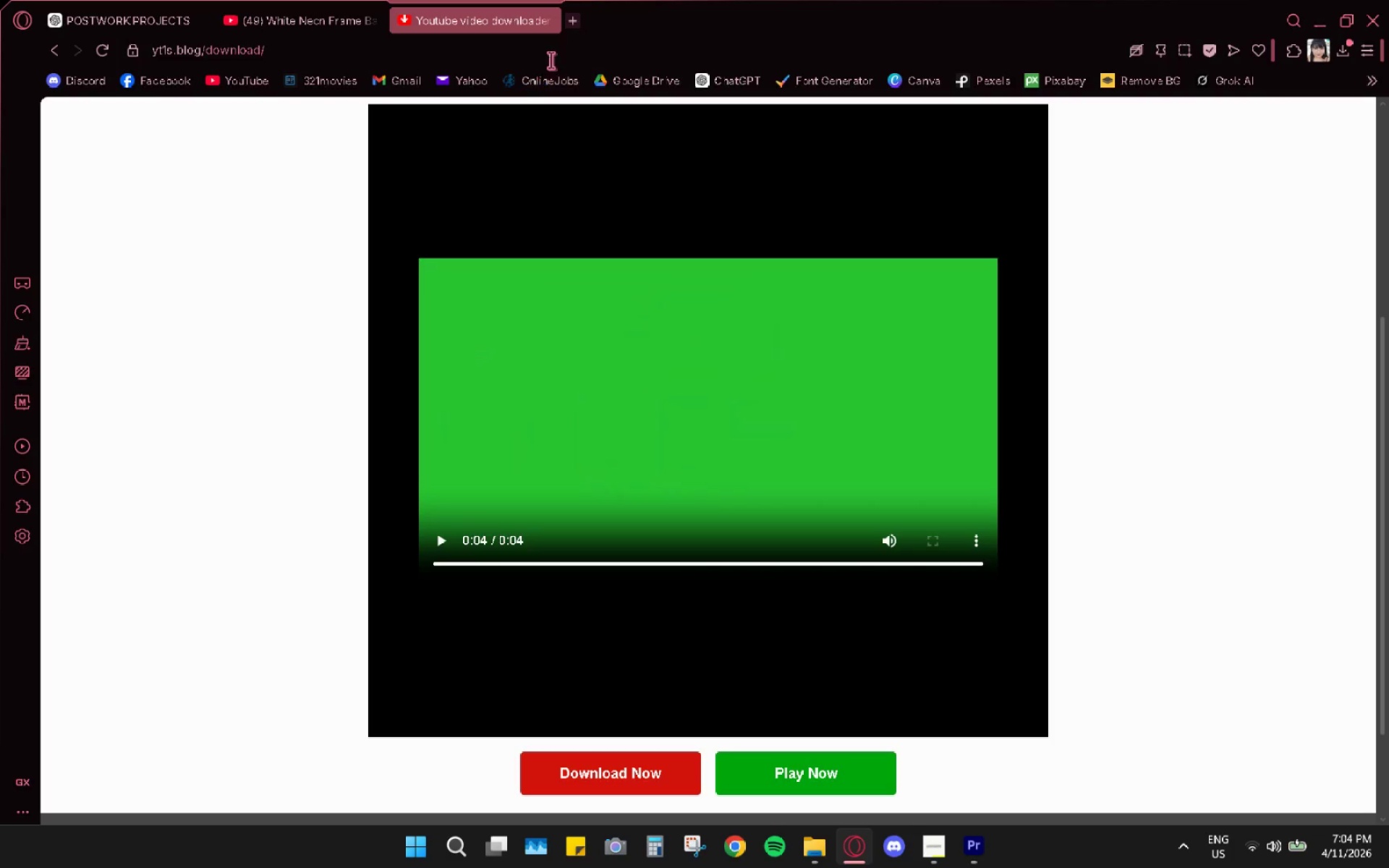 
left_click([541, 17])
 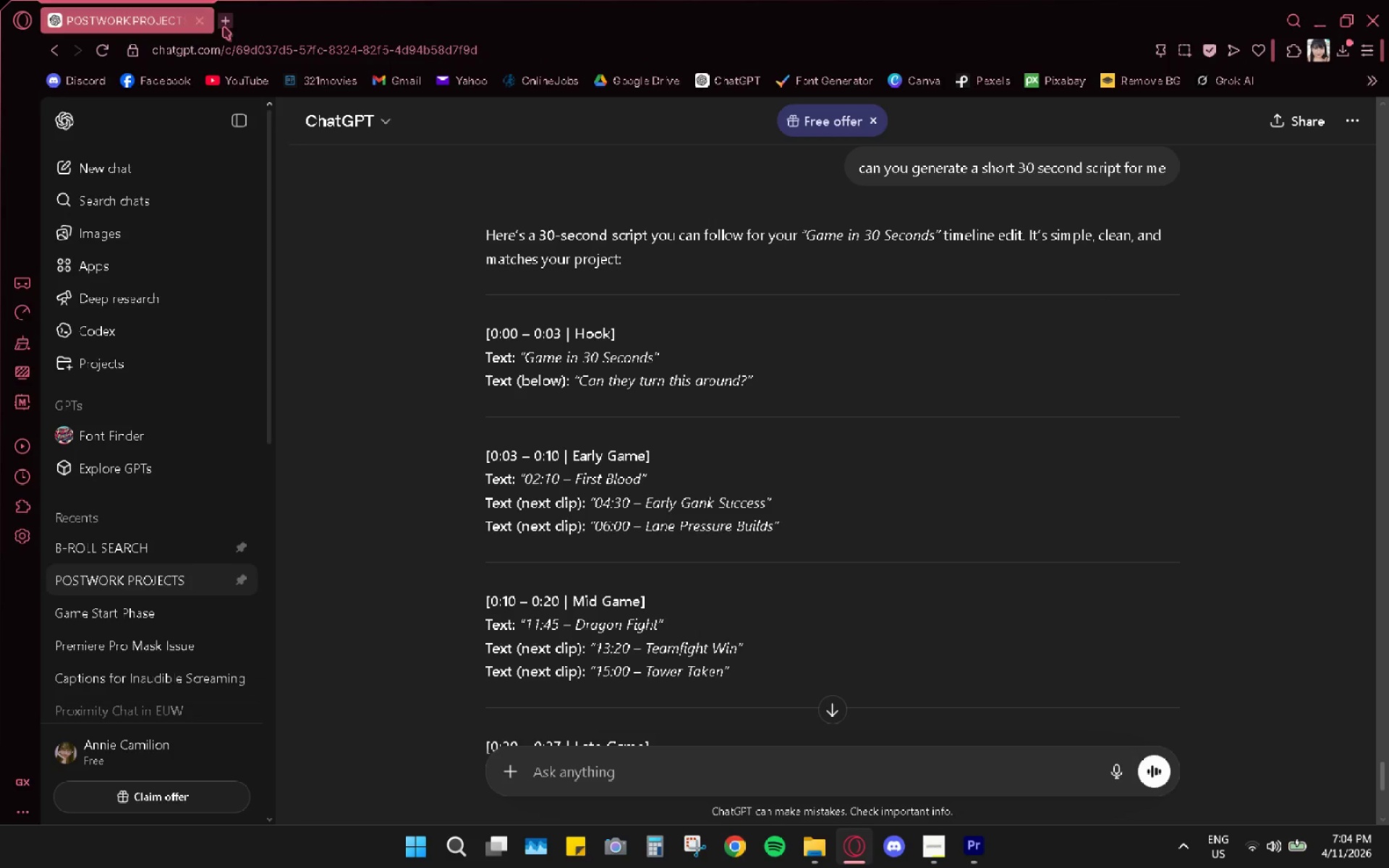 
double_click([228, 75])
 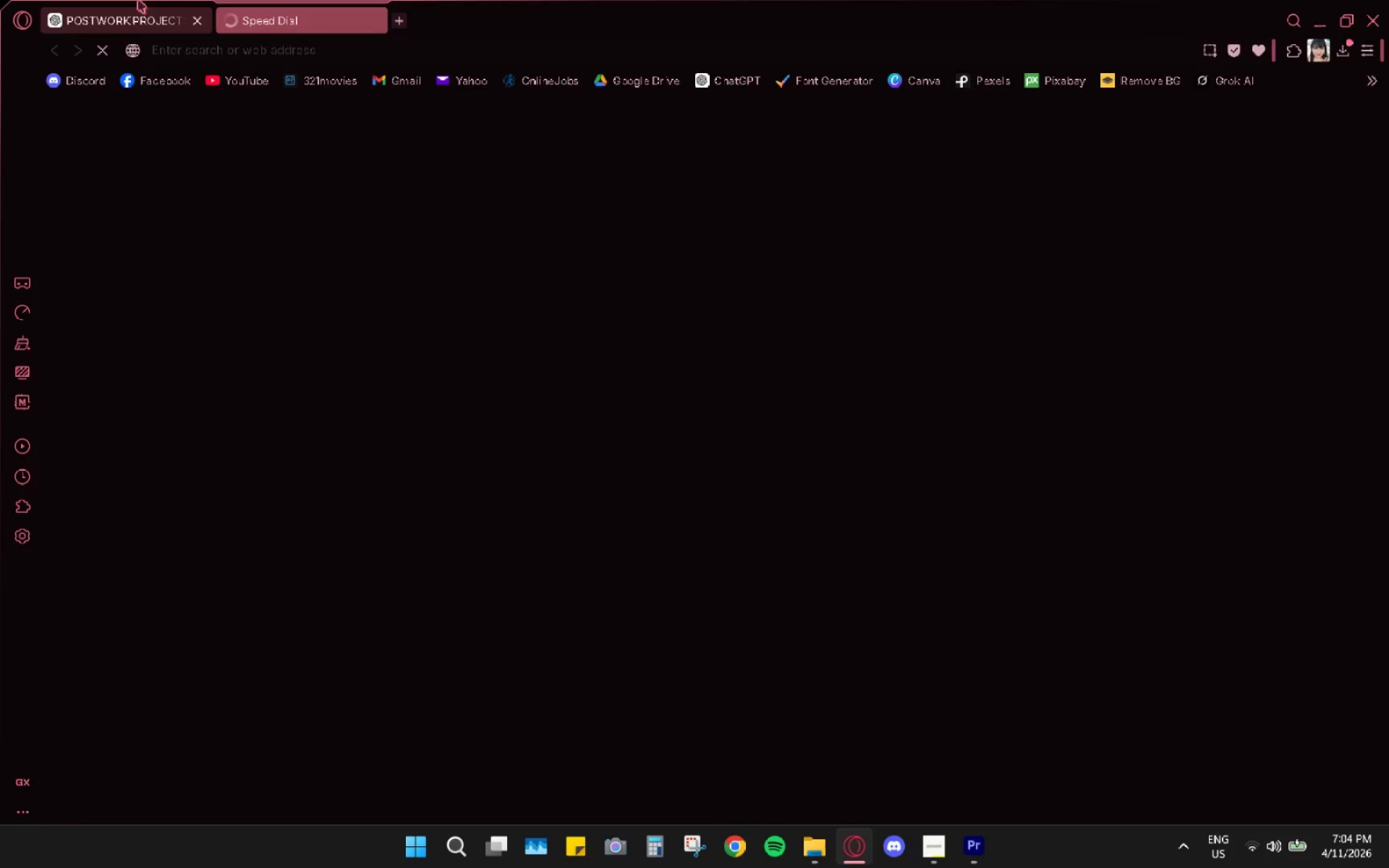 
triple_click([138, 0])
 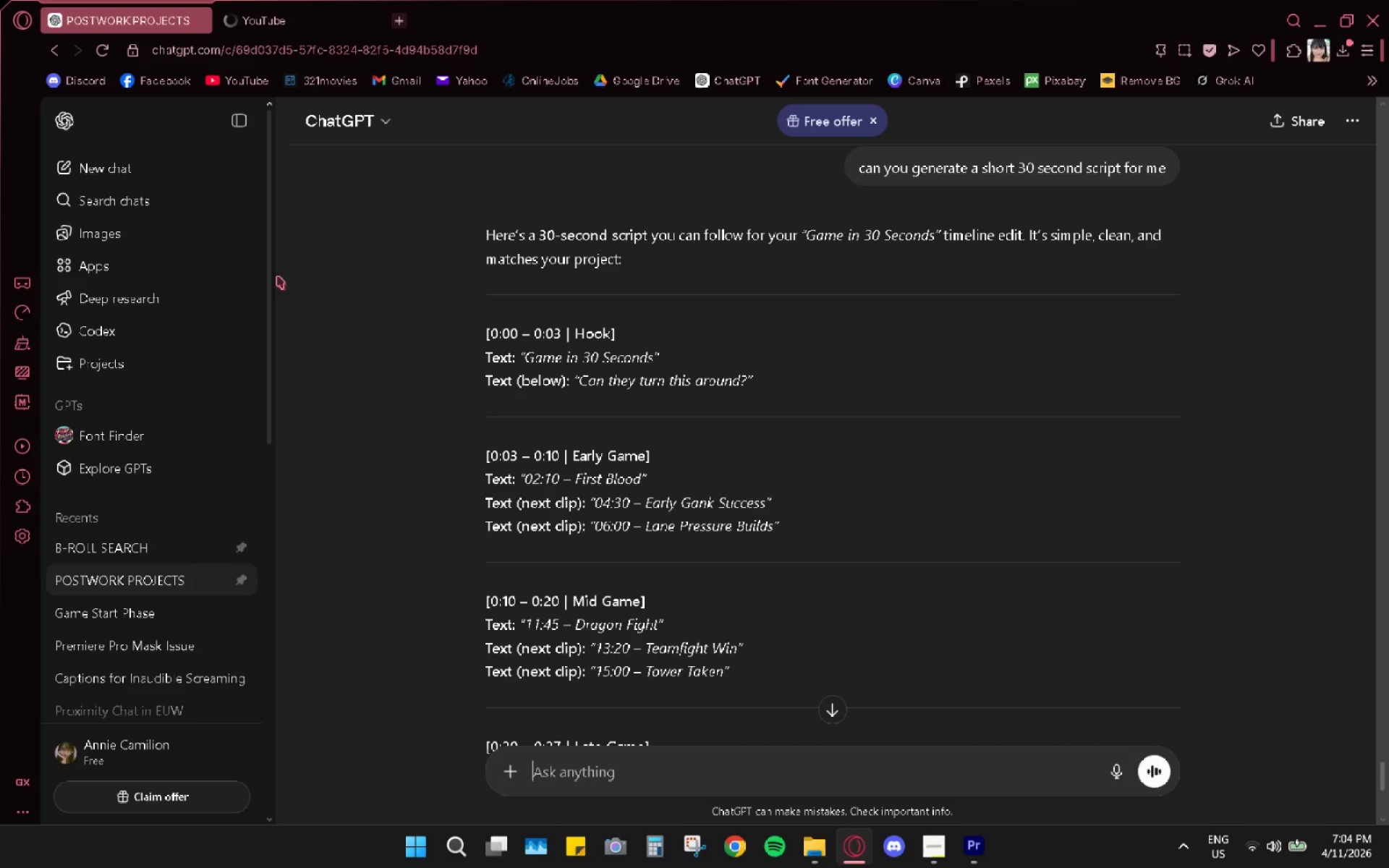 
scroll: coordinate [635, 493], scroll_direction: down, amount: 11.0
 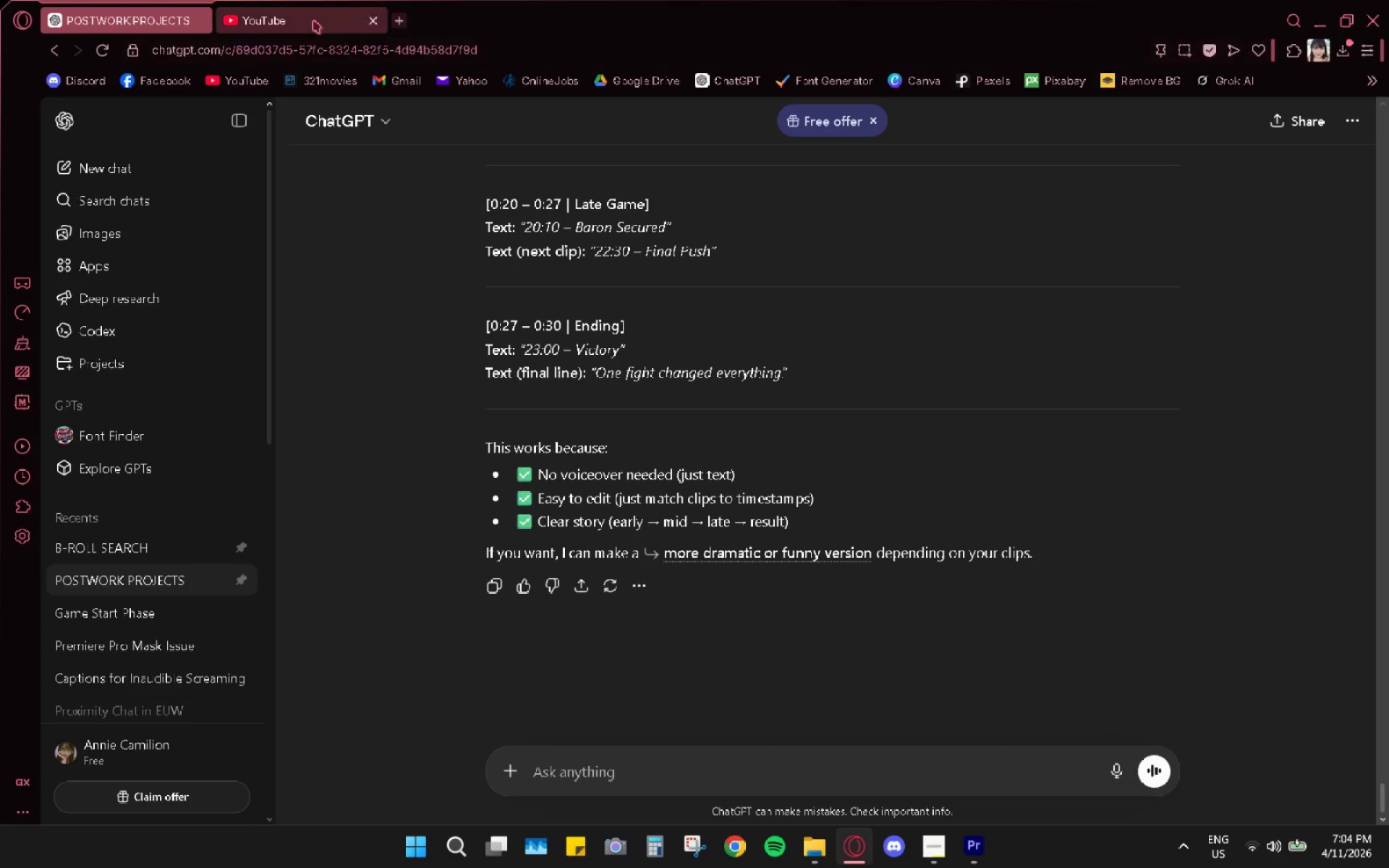 
left_click([313, 20])
 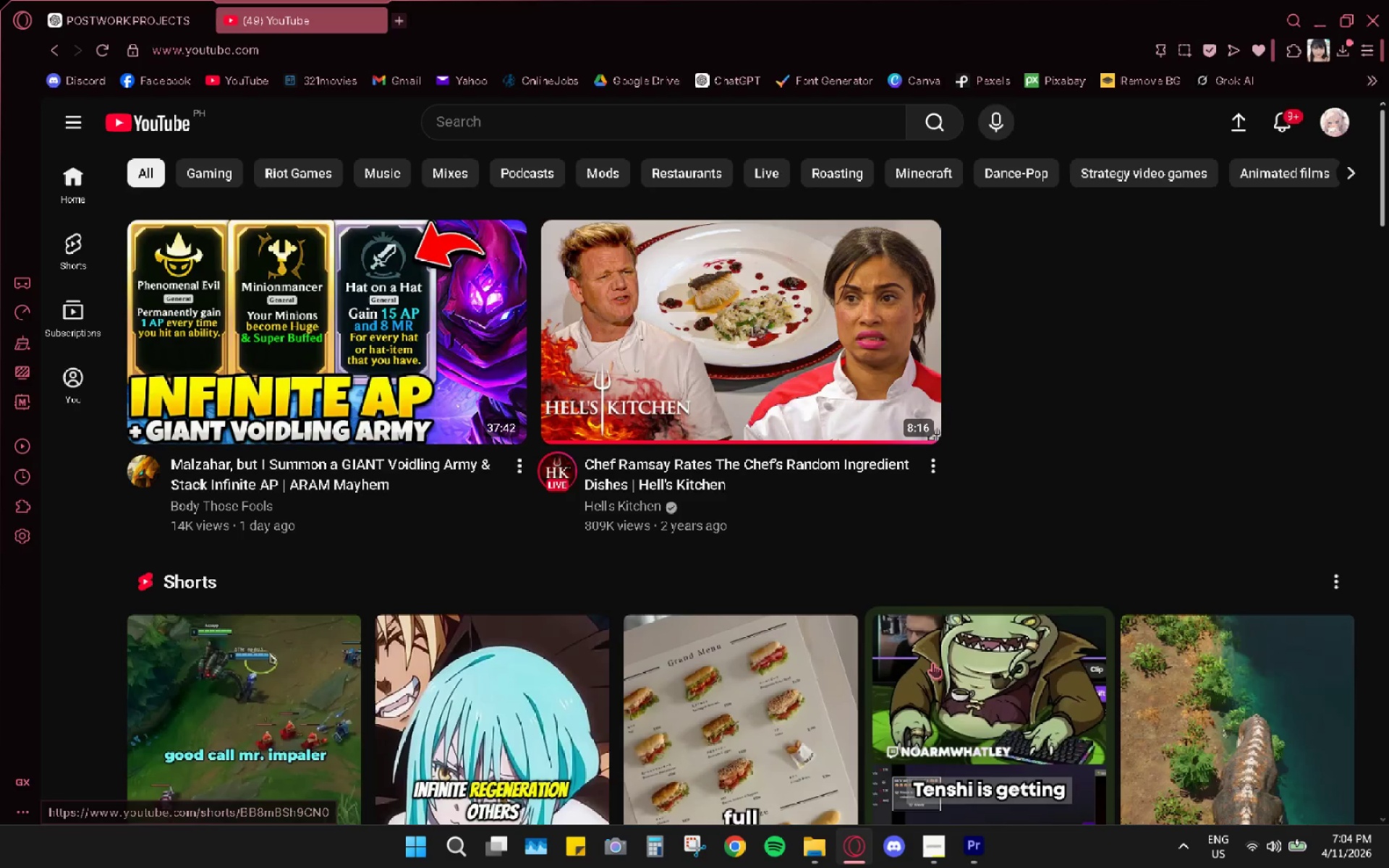 
left_click([985, 843])
 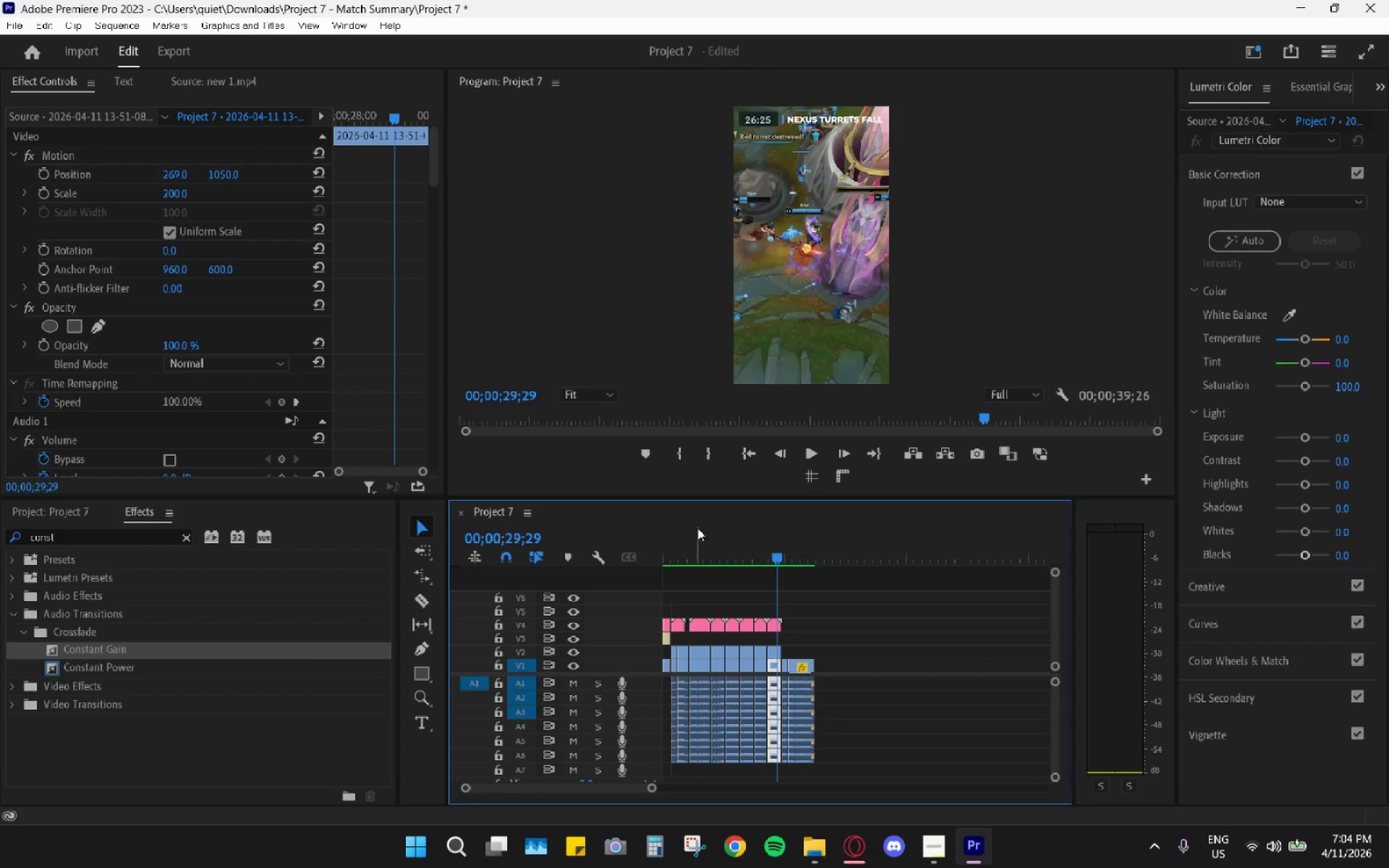 
left_click_drag(start_coordinate=[684, 538], to_coordinate=[639, 548])
 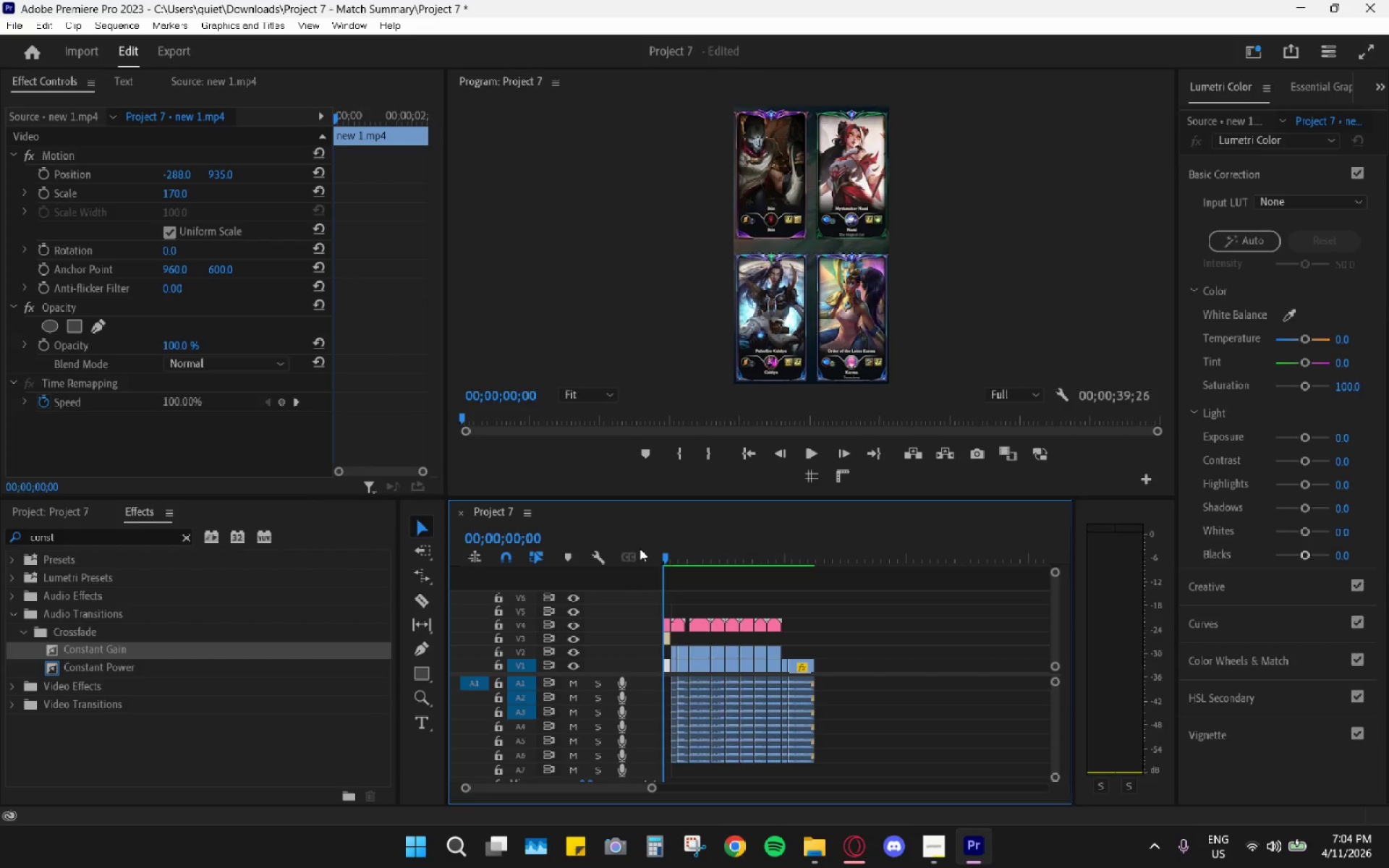 
key(Space)
 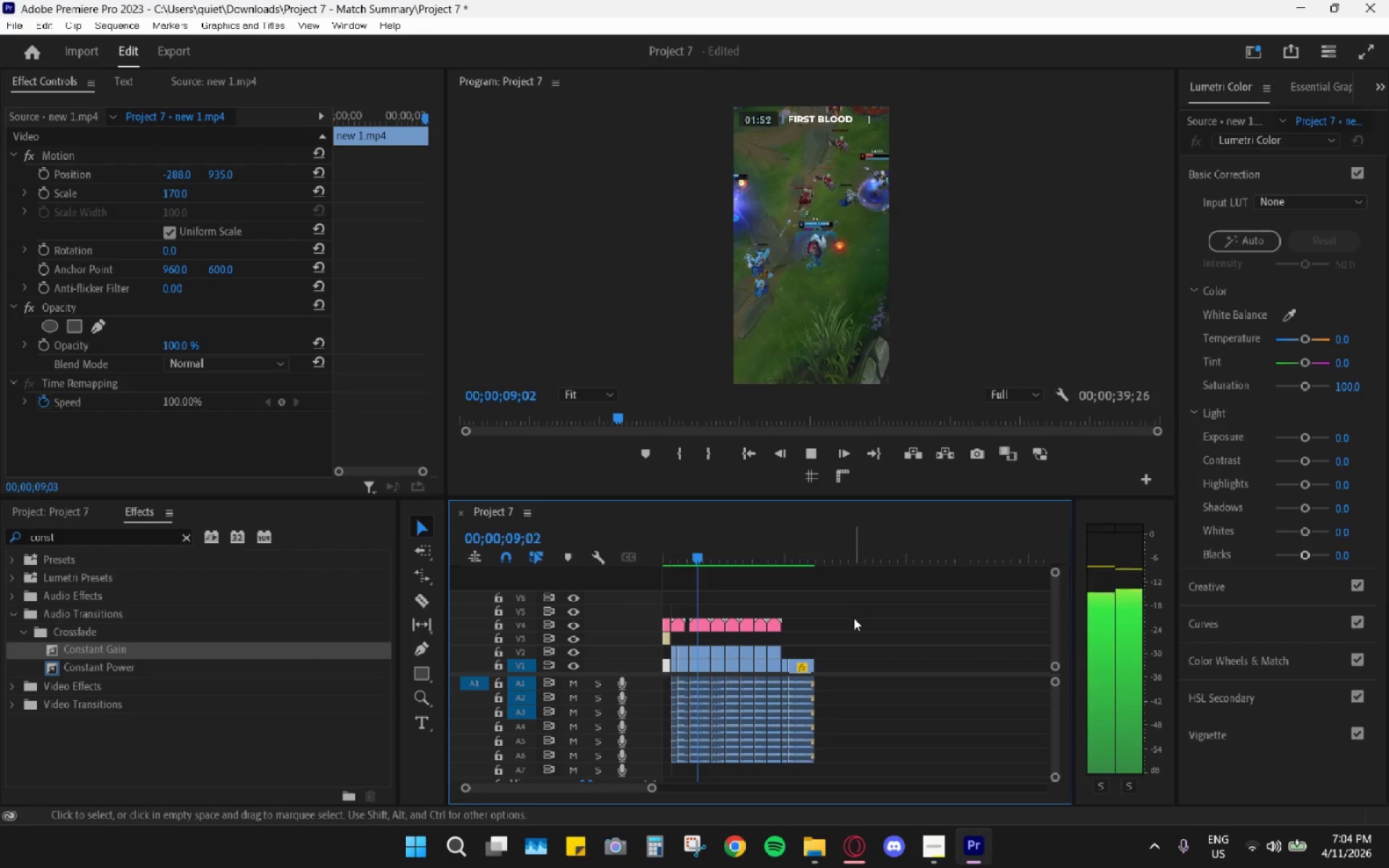 
wait(14.03)
 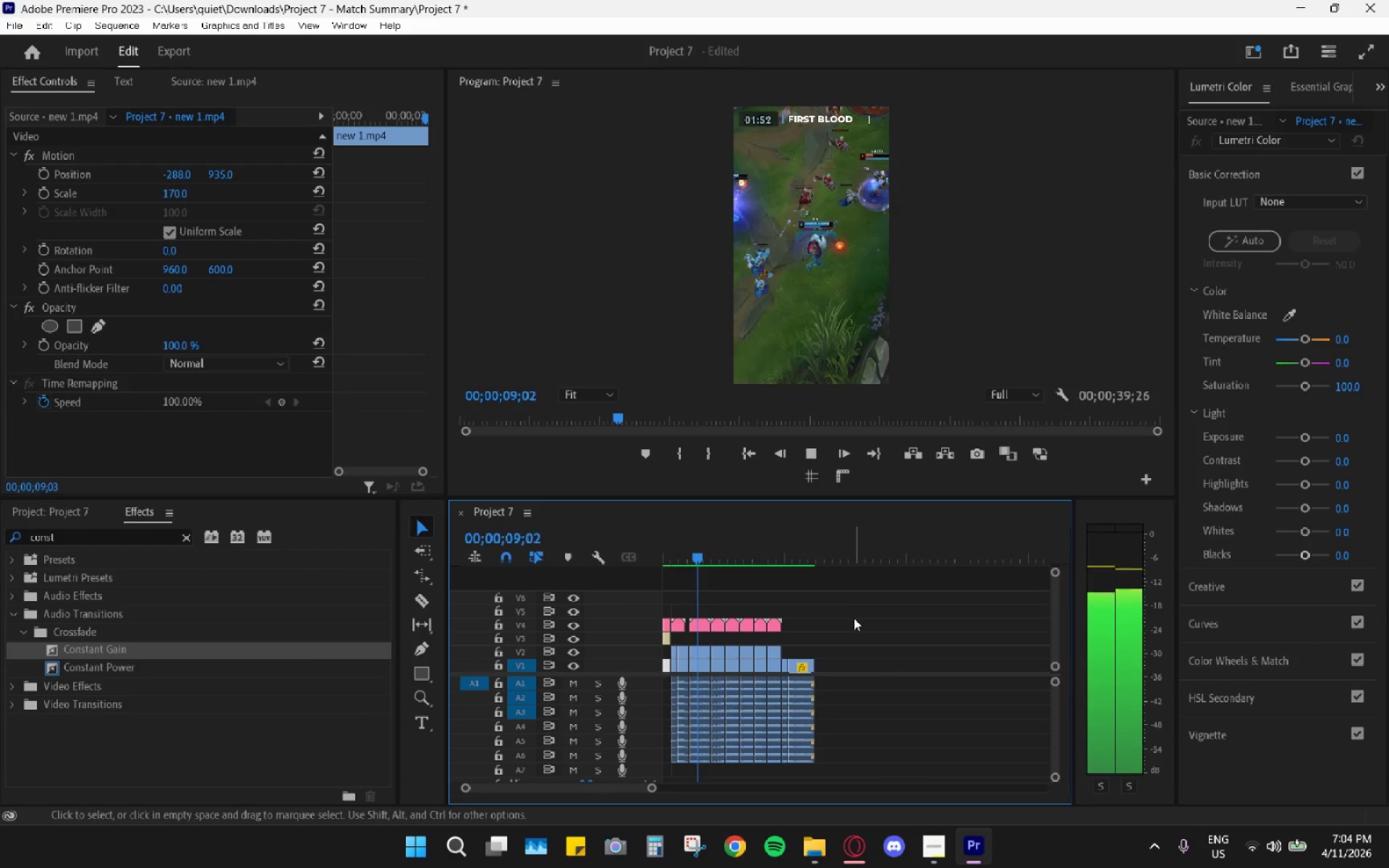 
left_click([848, 848])
 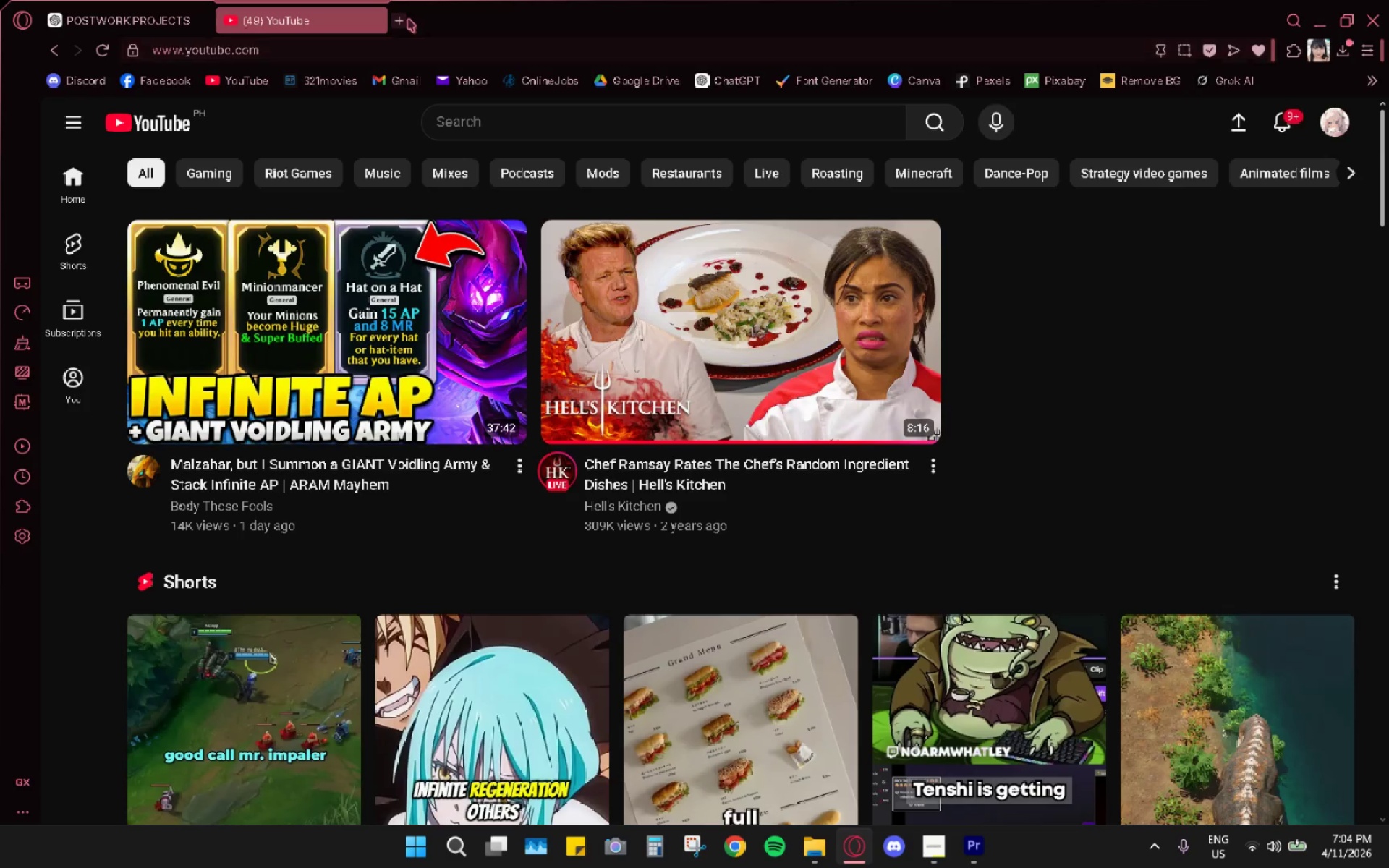 
left_click([440, 114])
 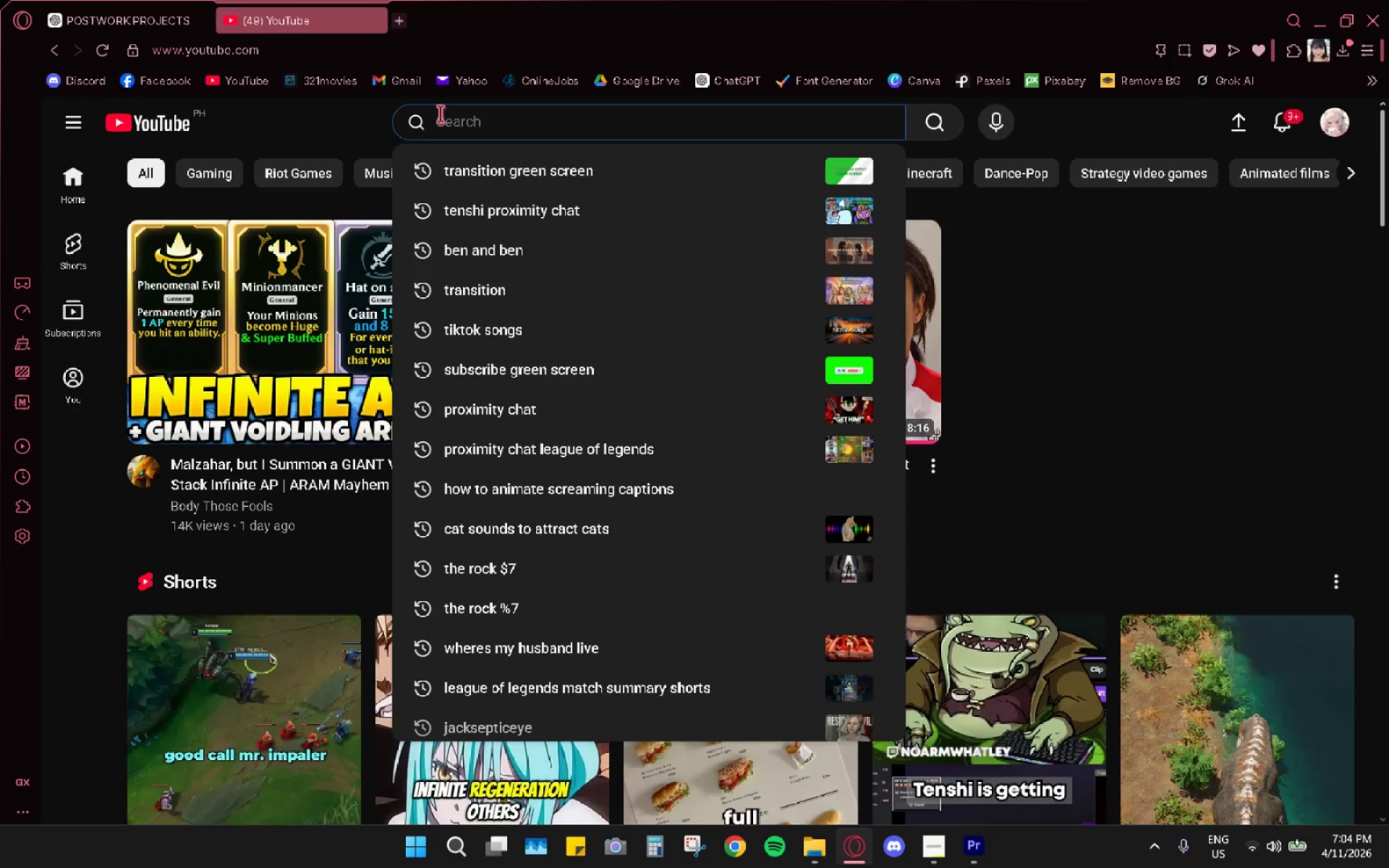 
type(electronic)
 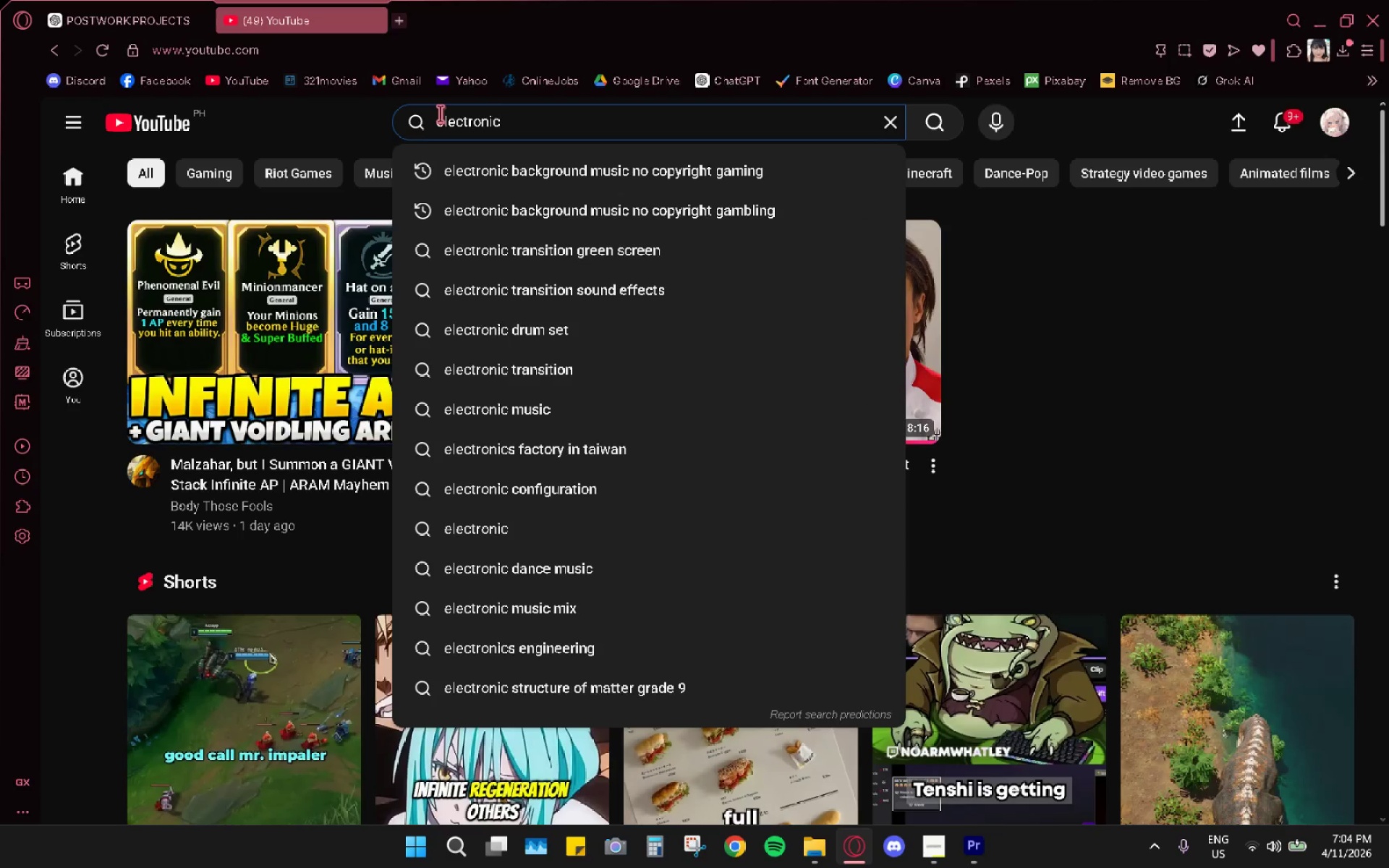 
key(ArrowDown)
 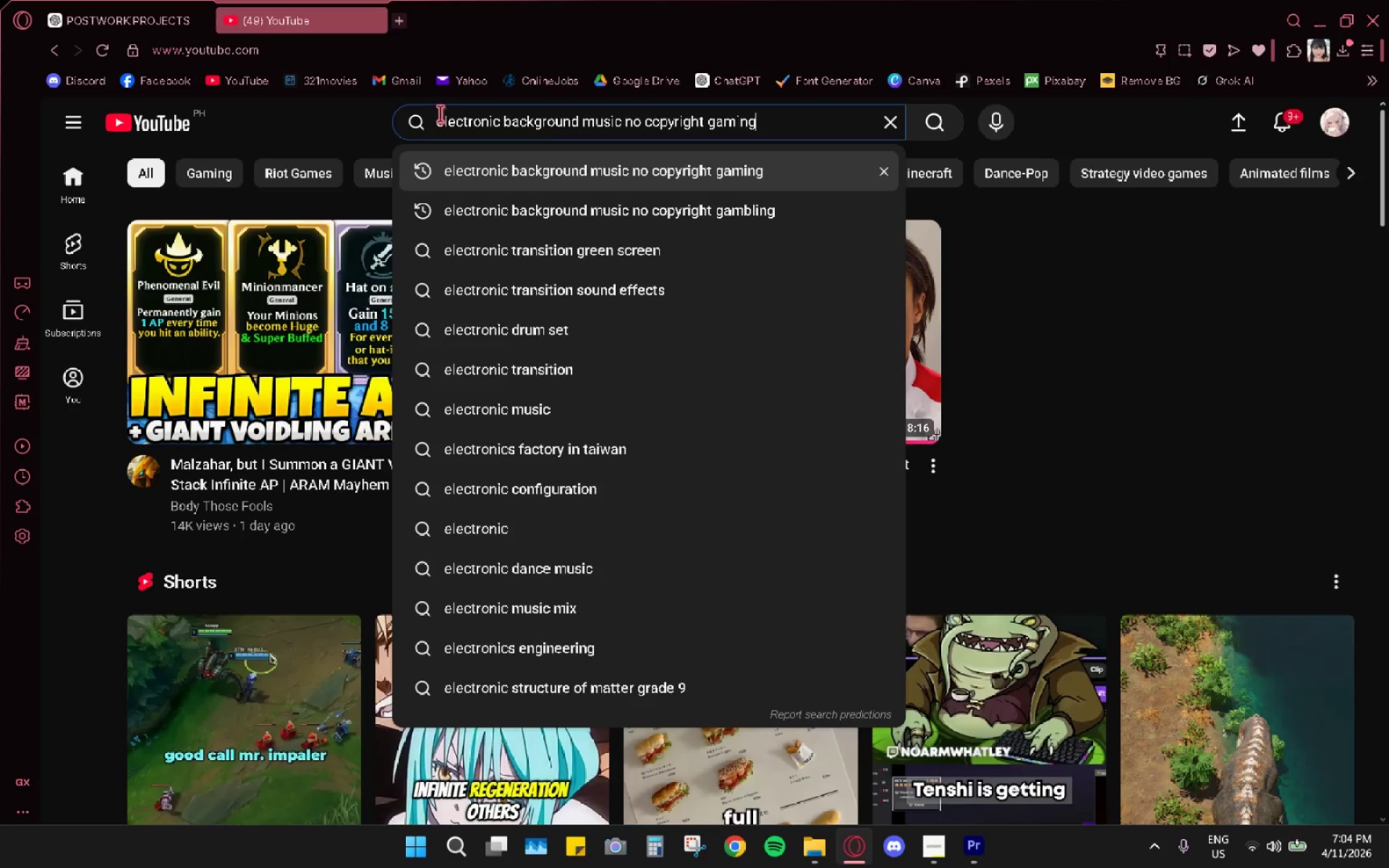 
key(Enter)
 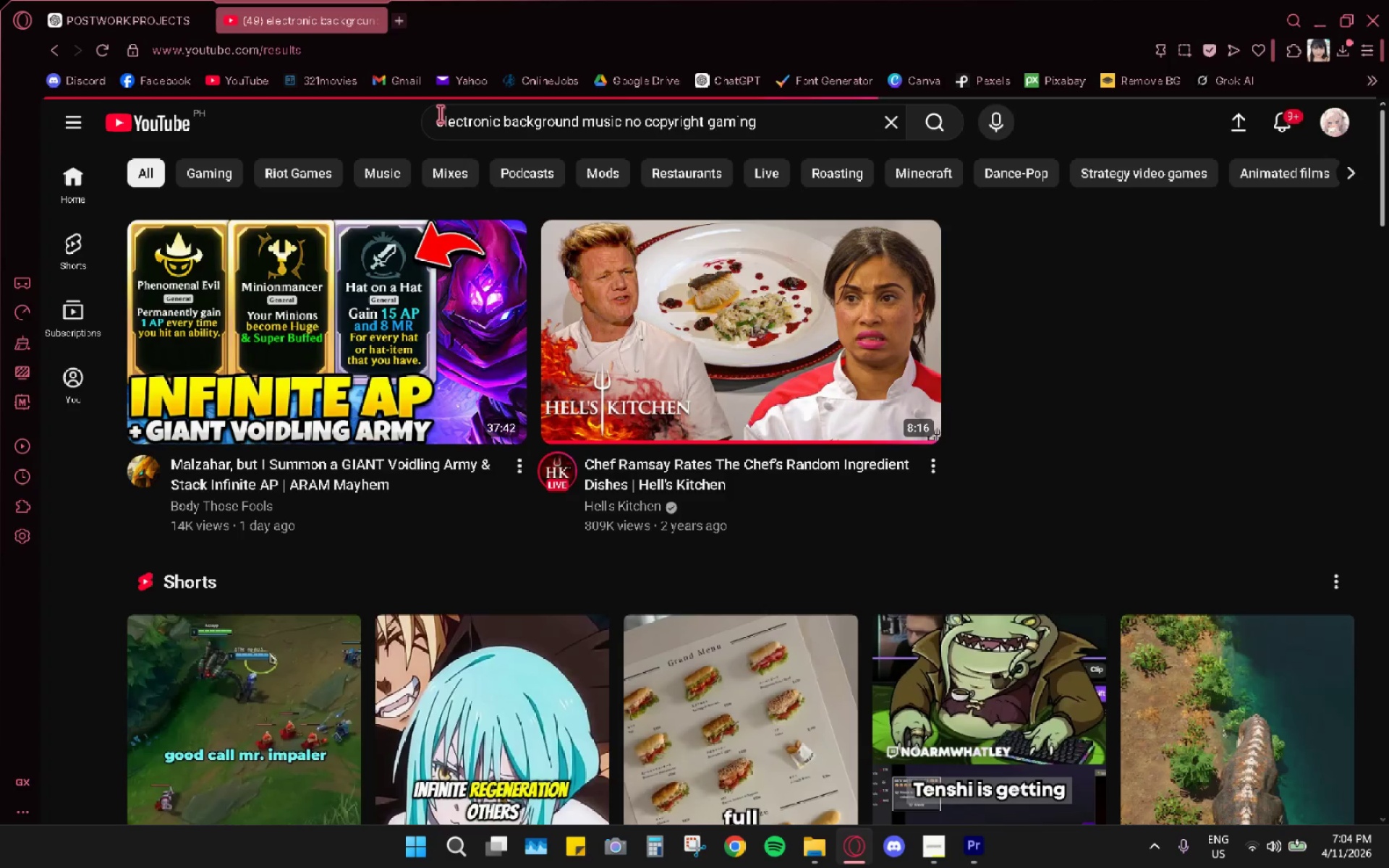 
left_click_drag(start_coordinate=[440, 114], to_coordinate=[440, 119])
 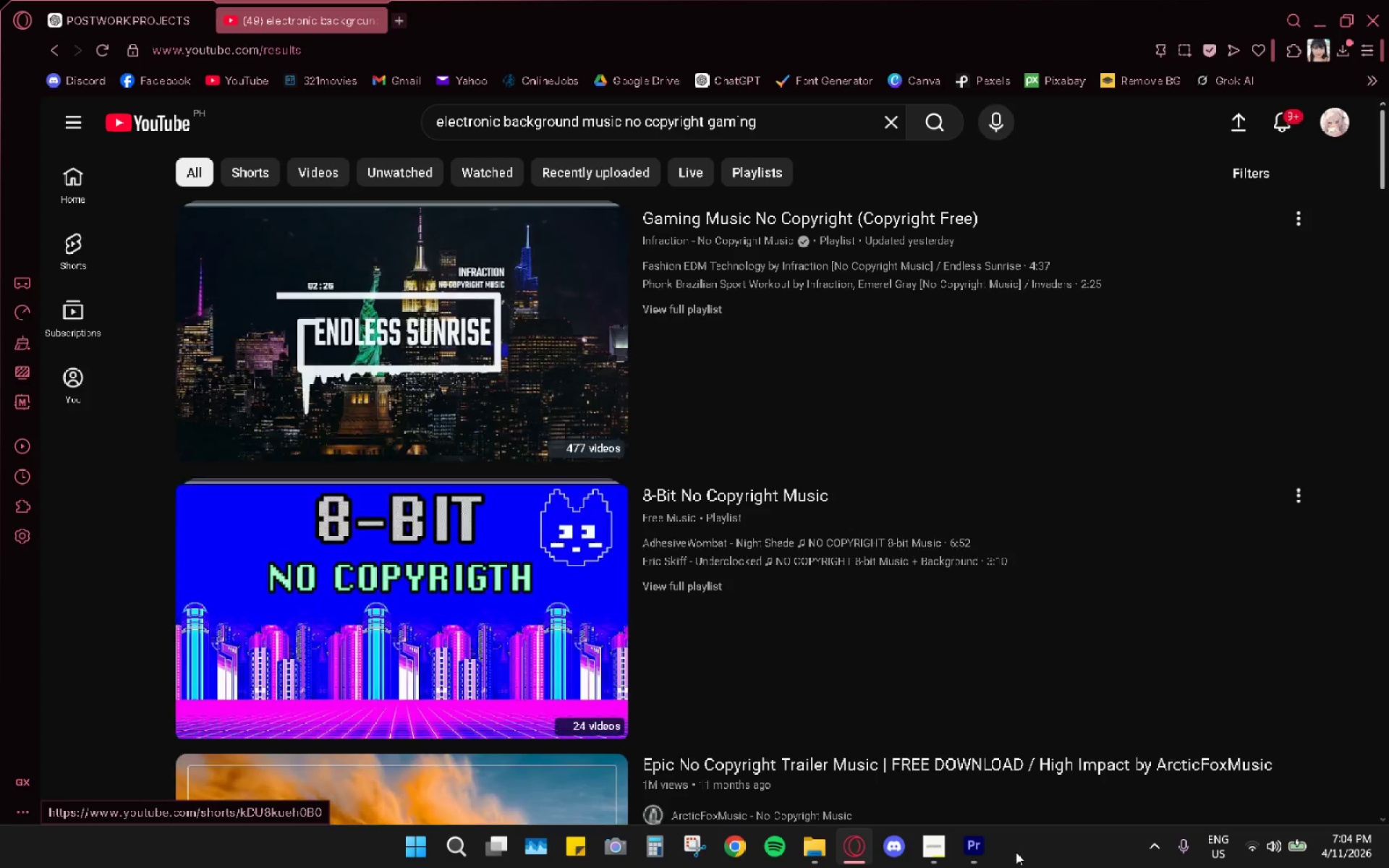 
left_click([990, 848])
 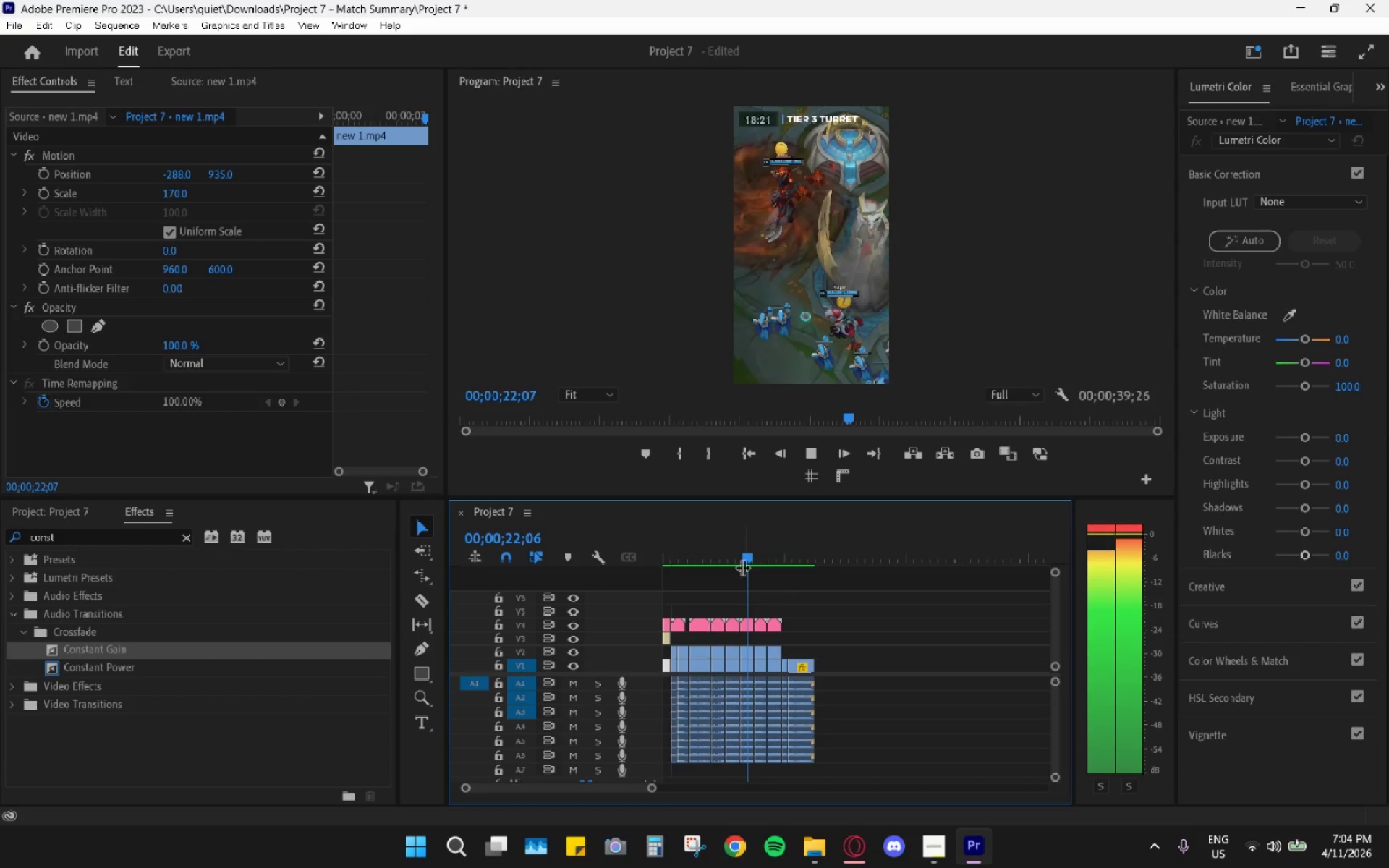 
key(Alt+AltLeft)
 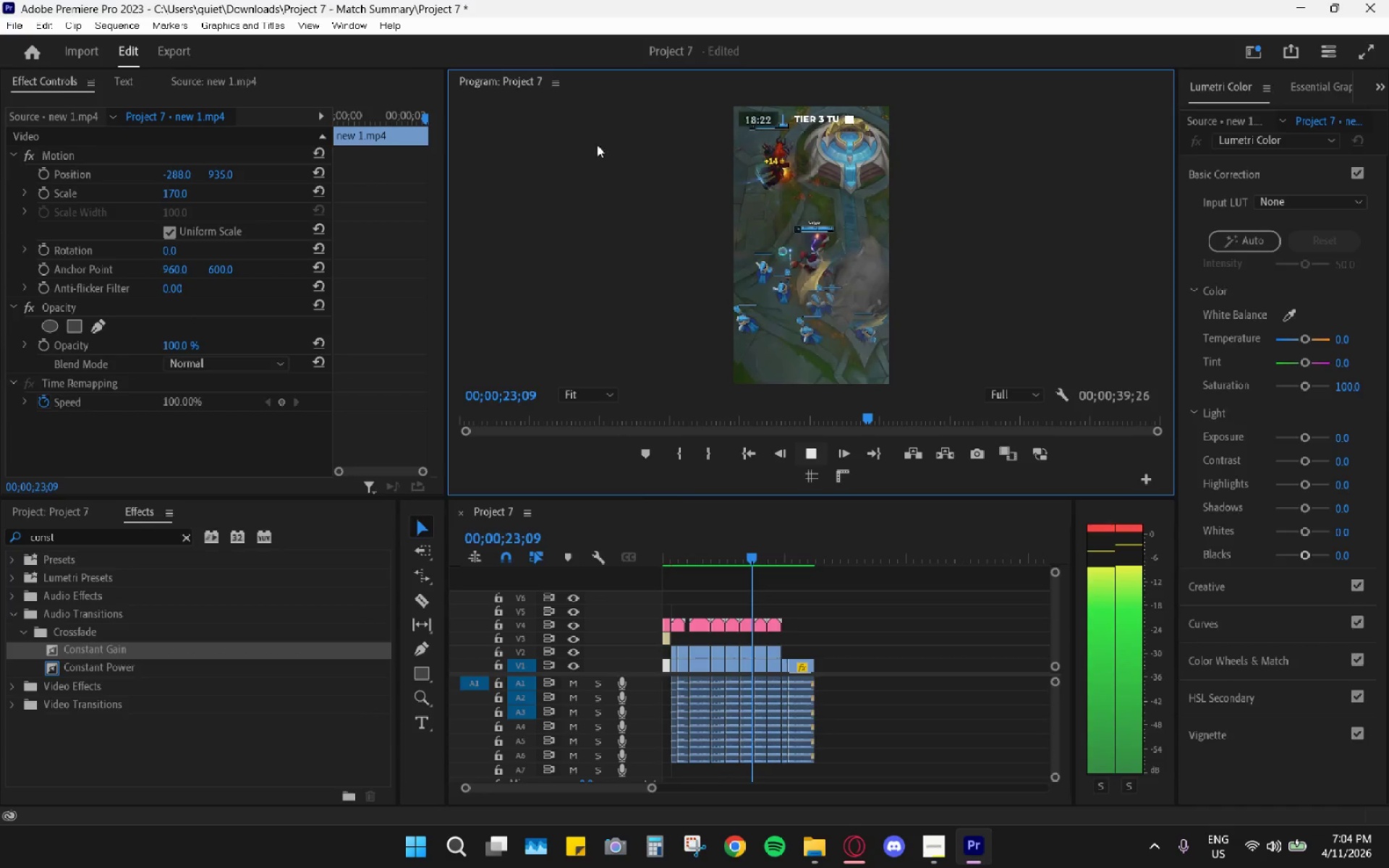 
key(Tab)
type(in)
key(Backspace)
key(Backspace)
type(cinematic epic)
 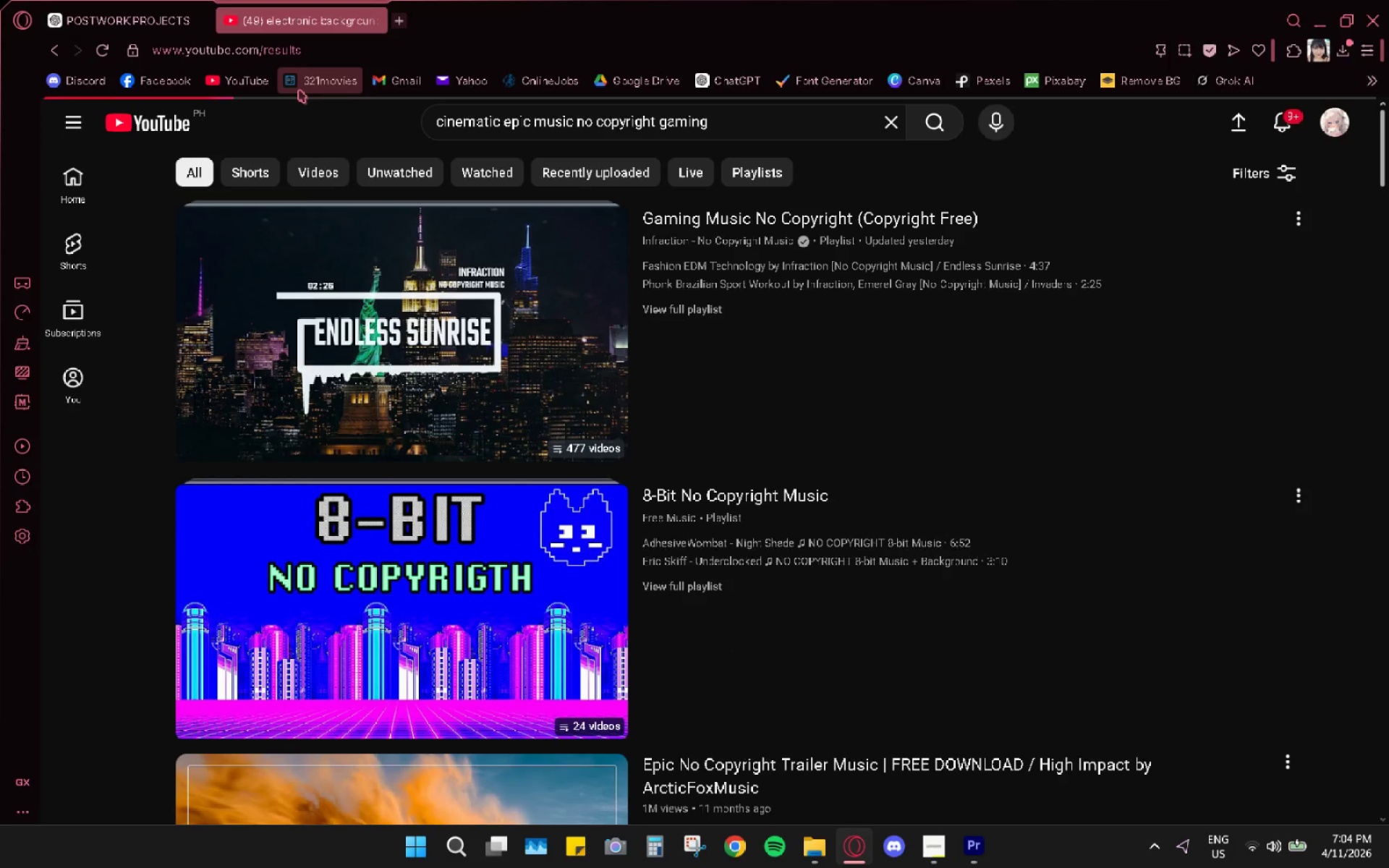 
left_click_drag(start_coordinate=[578, 122], to_coordinate=[299, 90])
 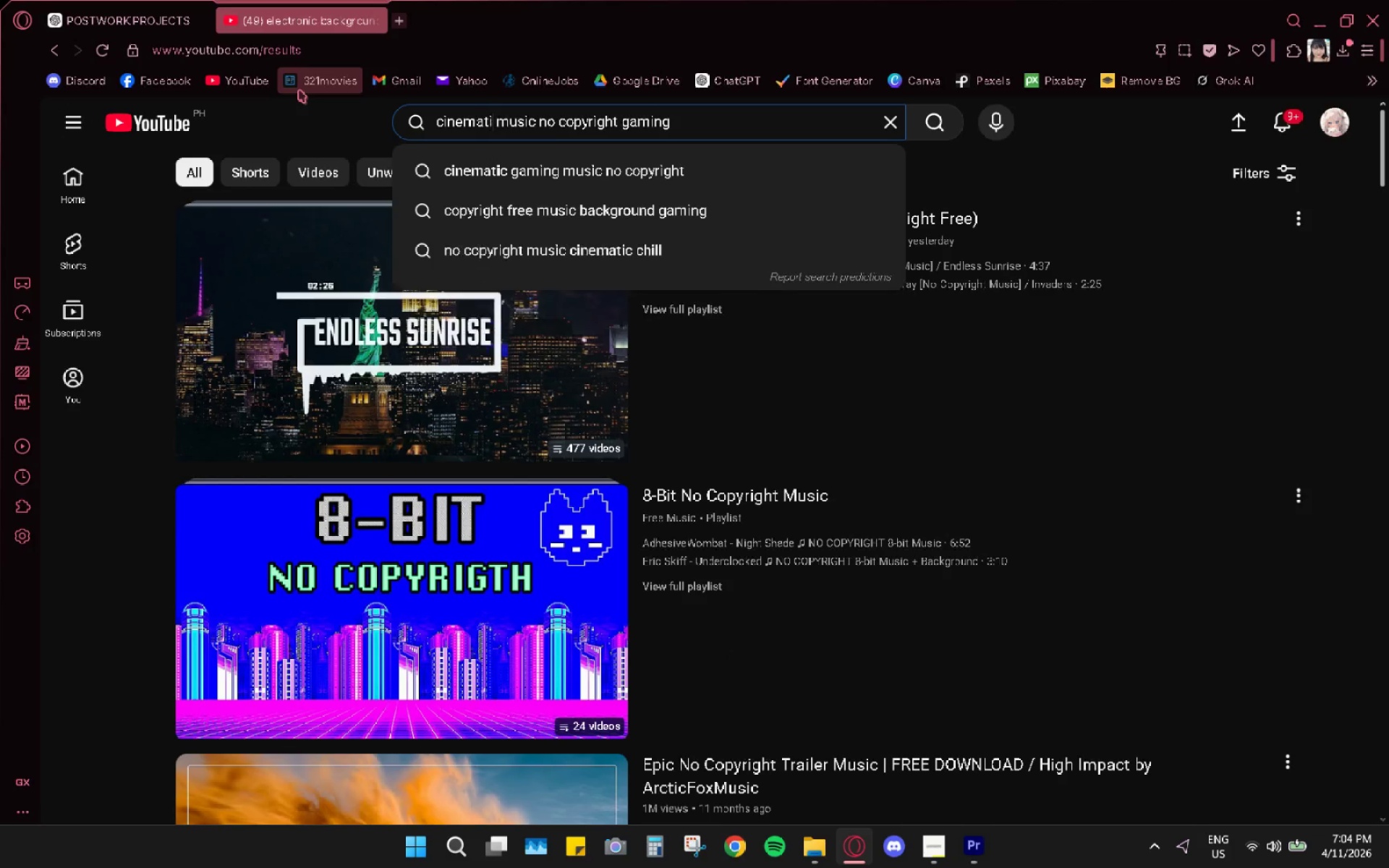 
key(Enter)
 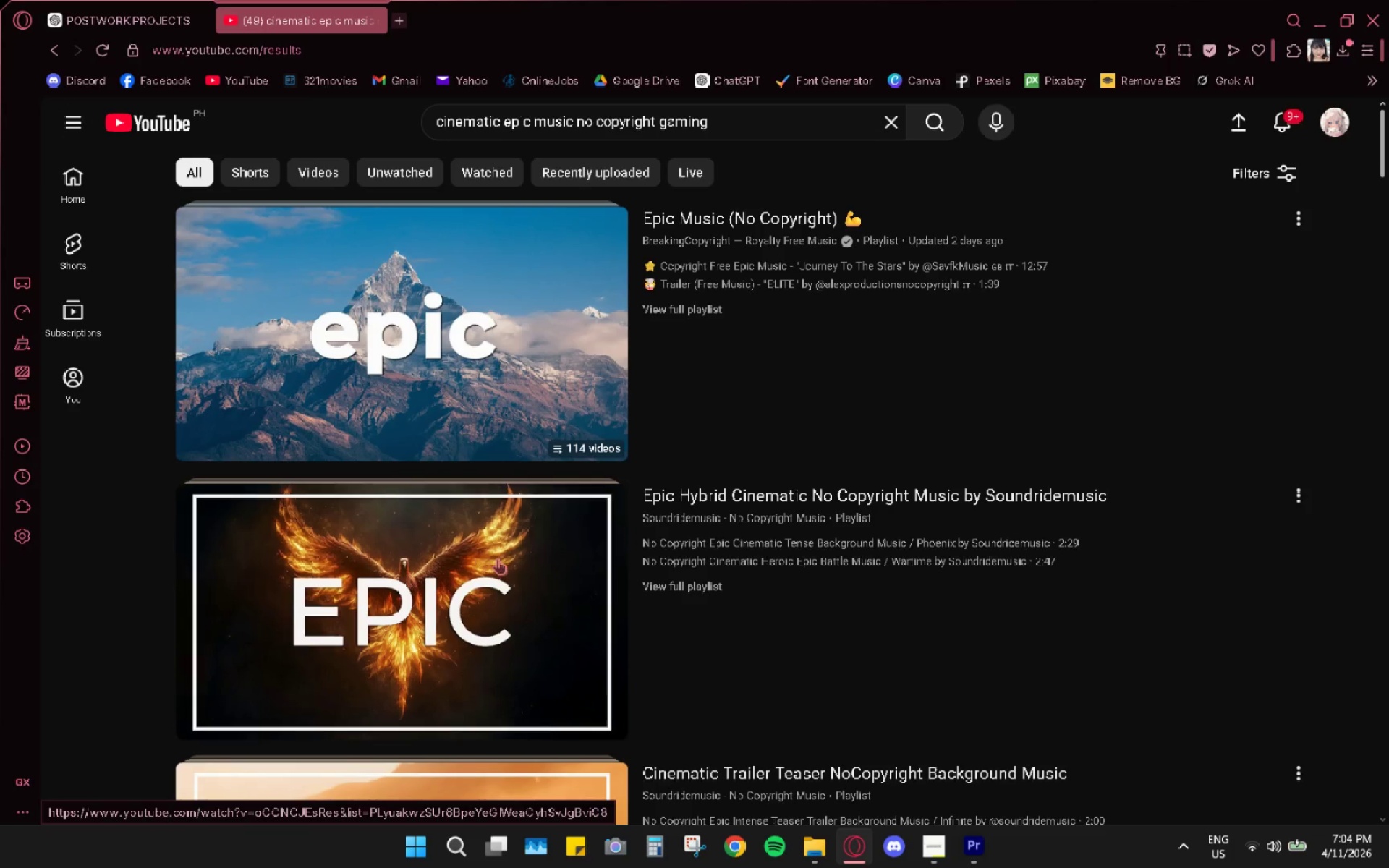 
left_click([447, 561])
 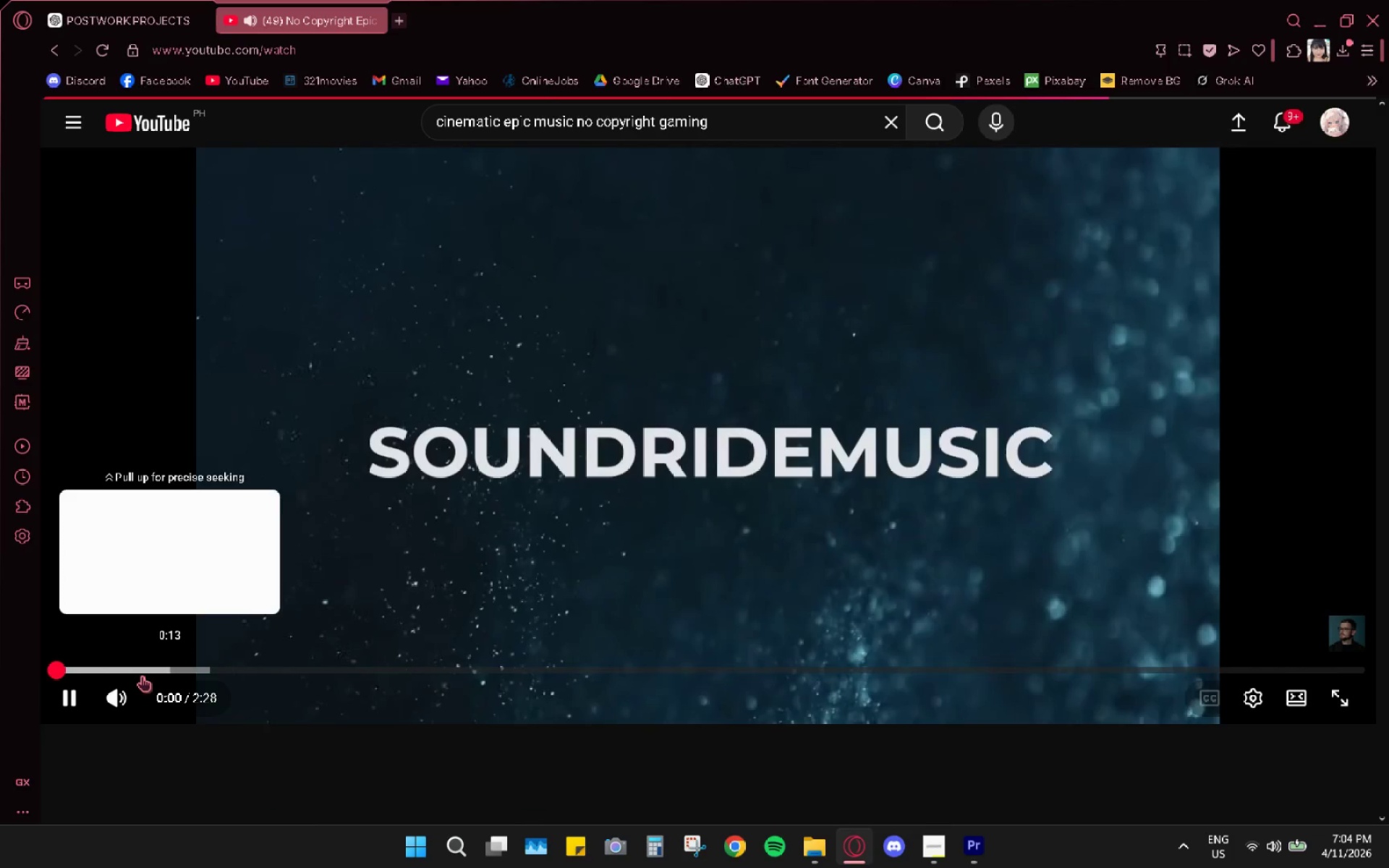 
left_click([133, 669])
 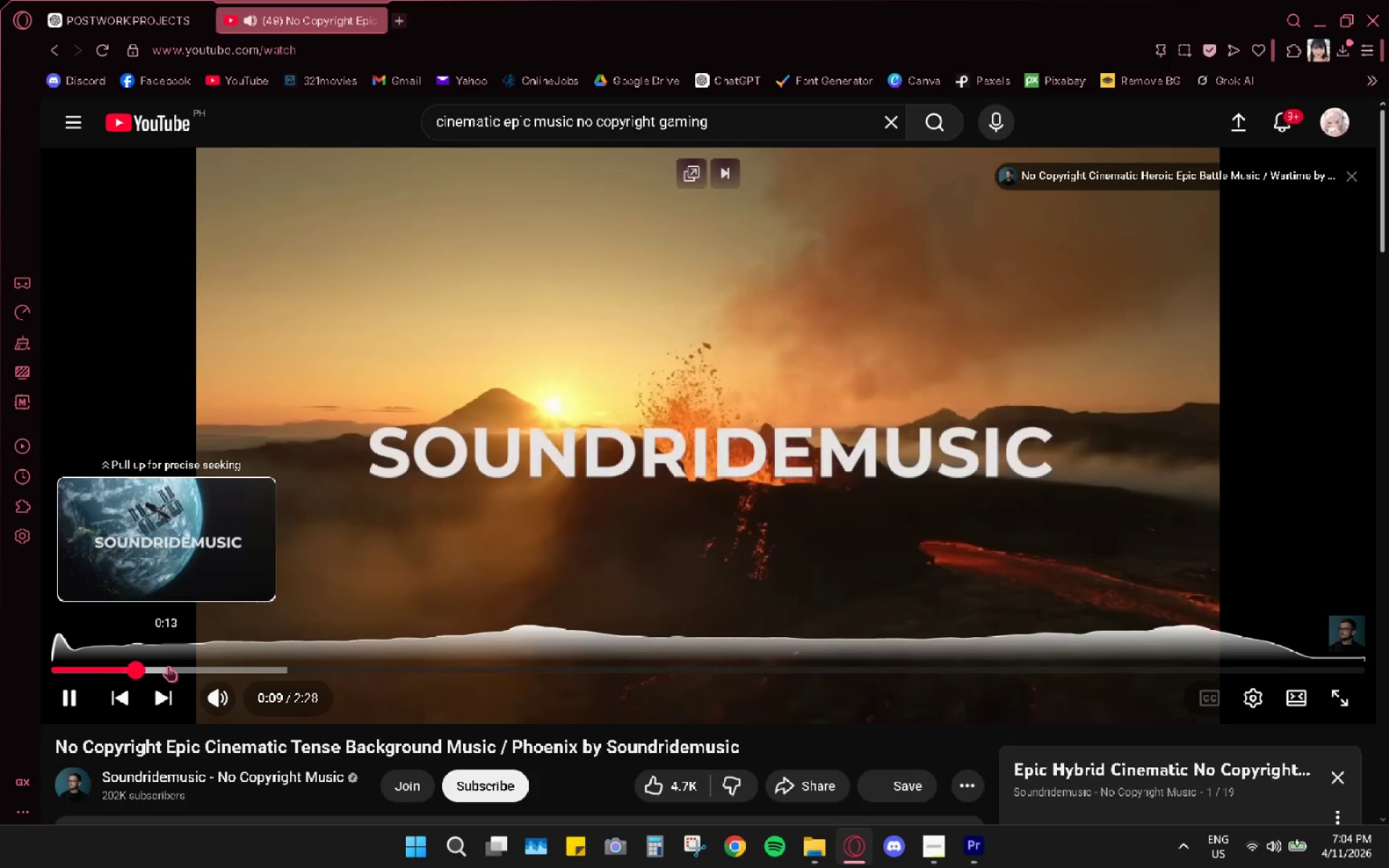 
left_click([192, 666])
 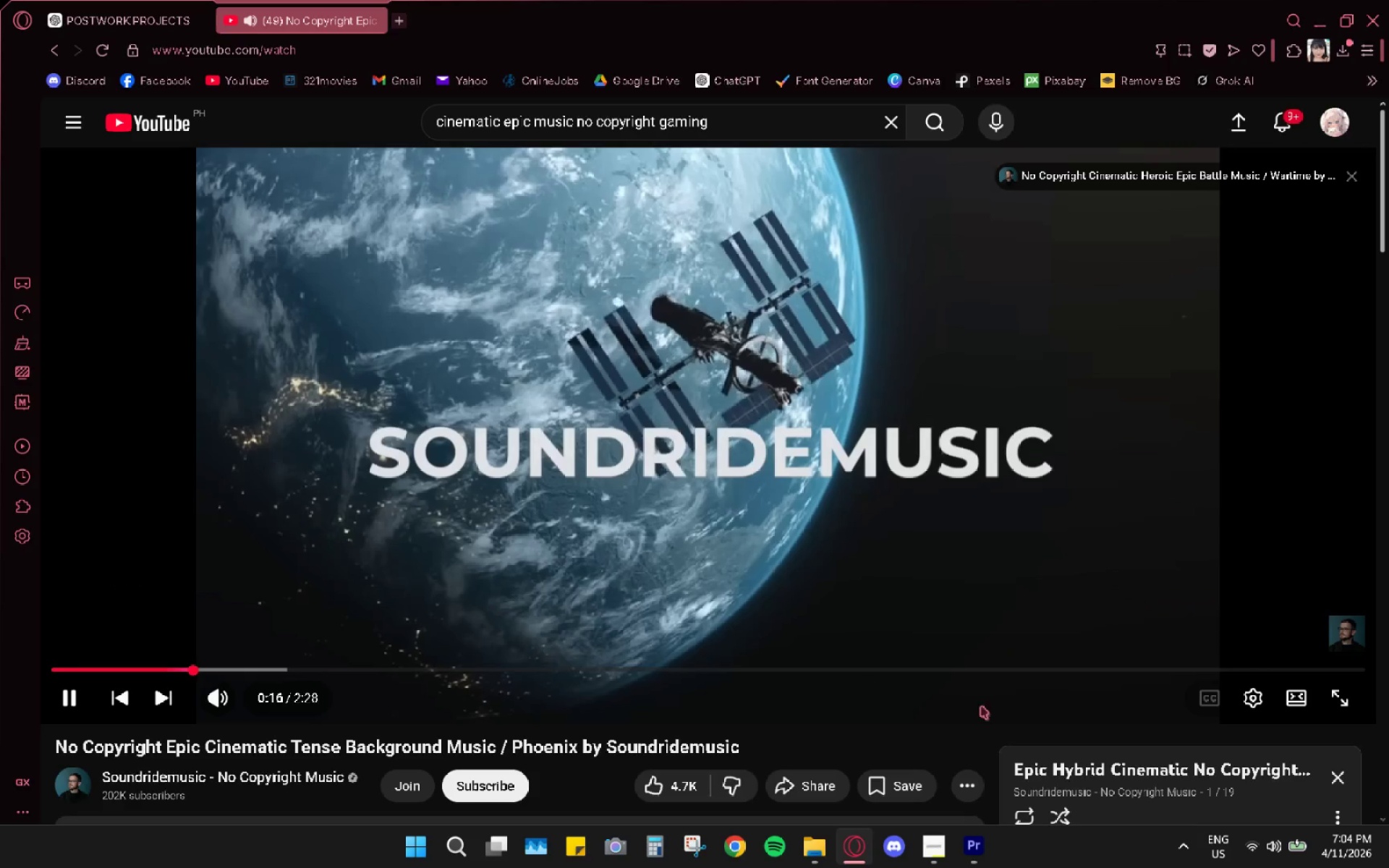 
scroll: coordinate [1014, 700], scroll_direction: down, amount: 4.0
 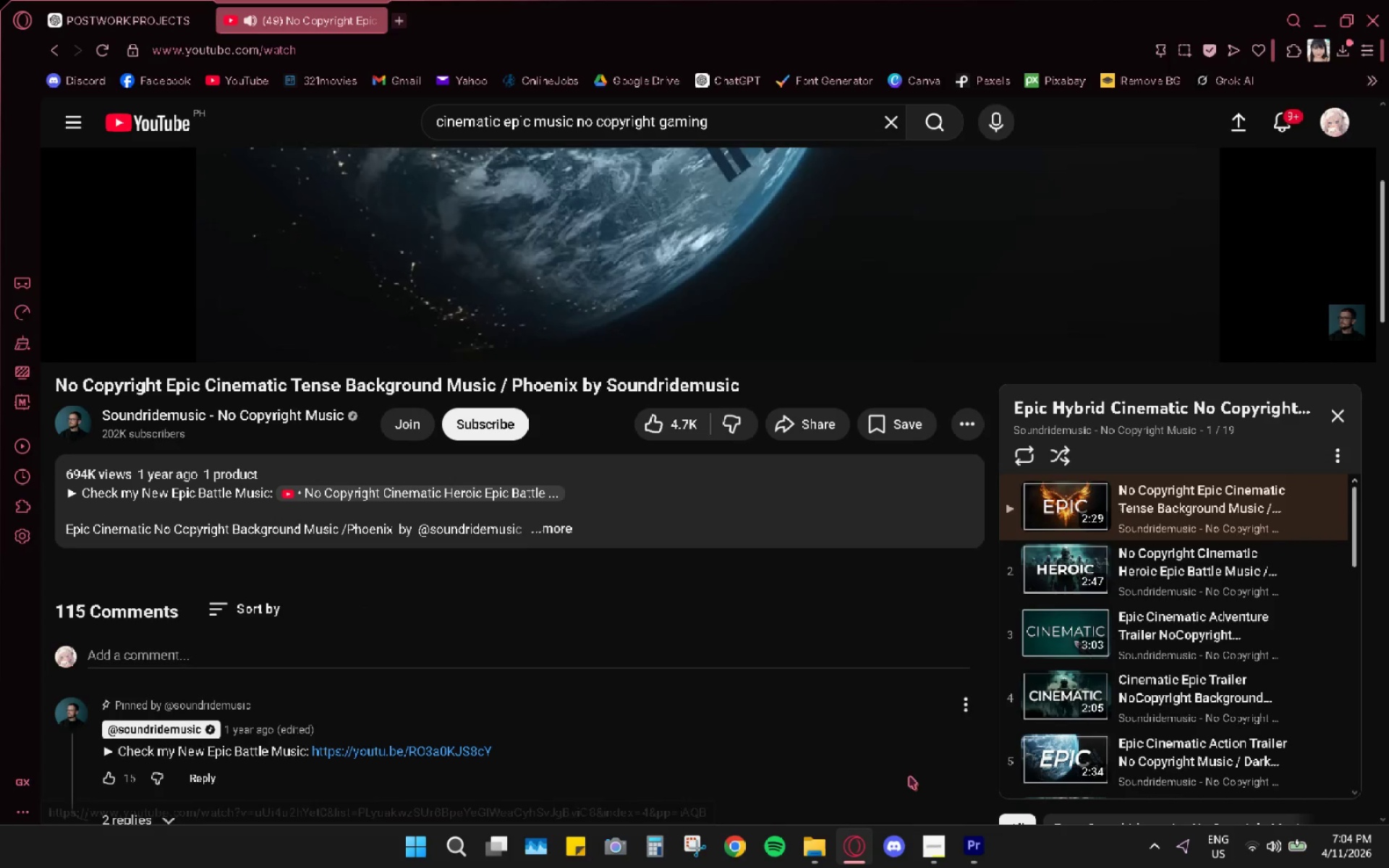 
left_click([977, 841])
 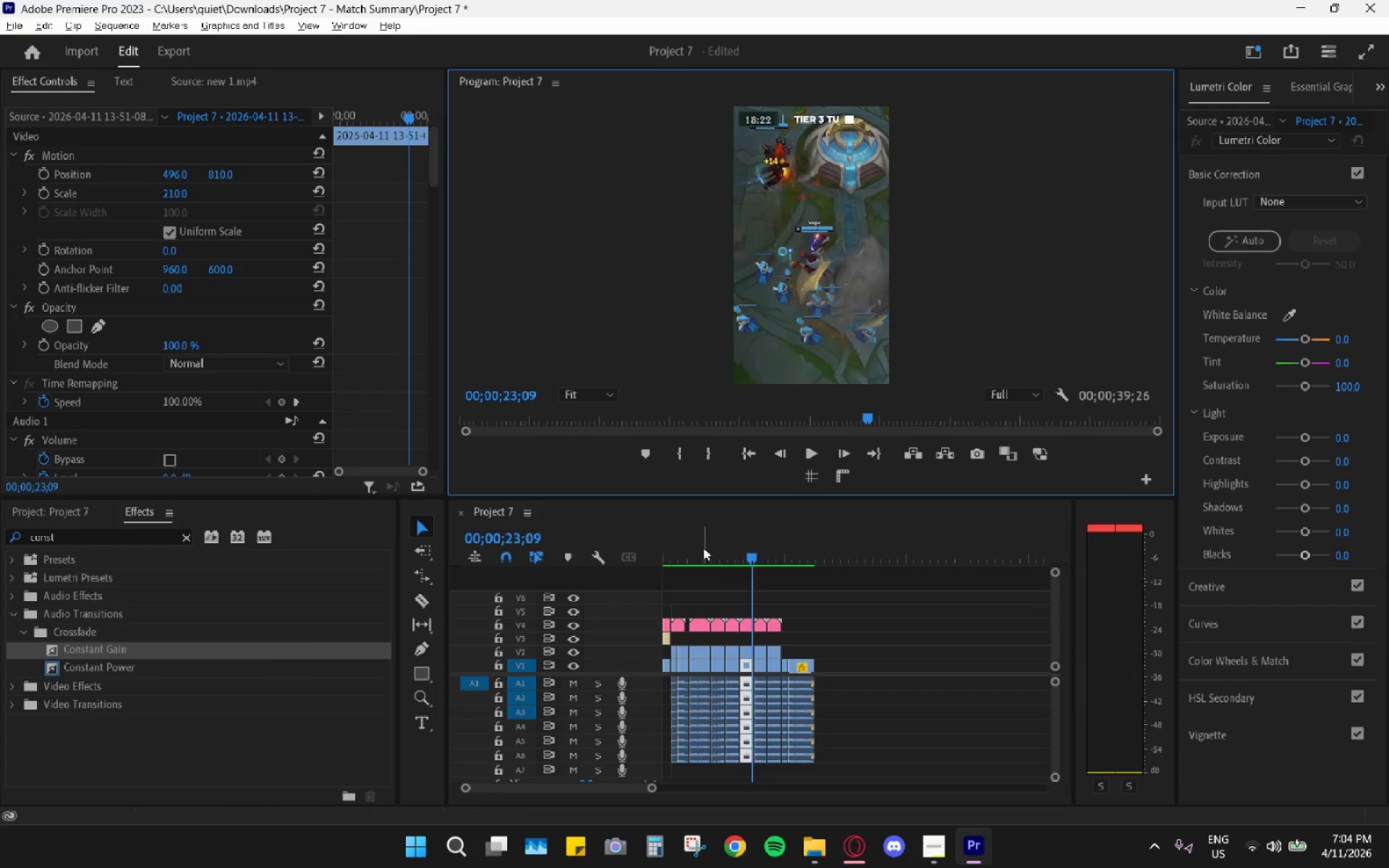 
left_click_drag(start_coordinate=[702, 547], to_coordinate=[628, 565])
 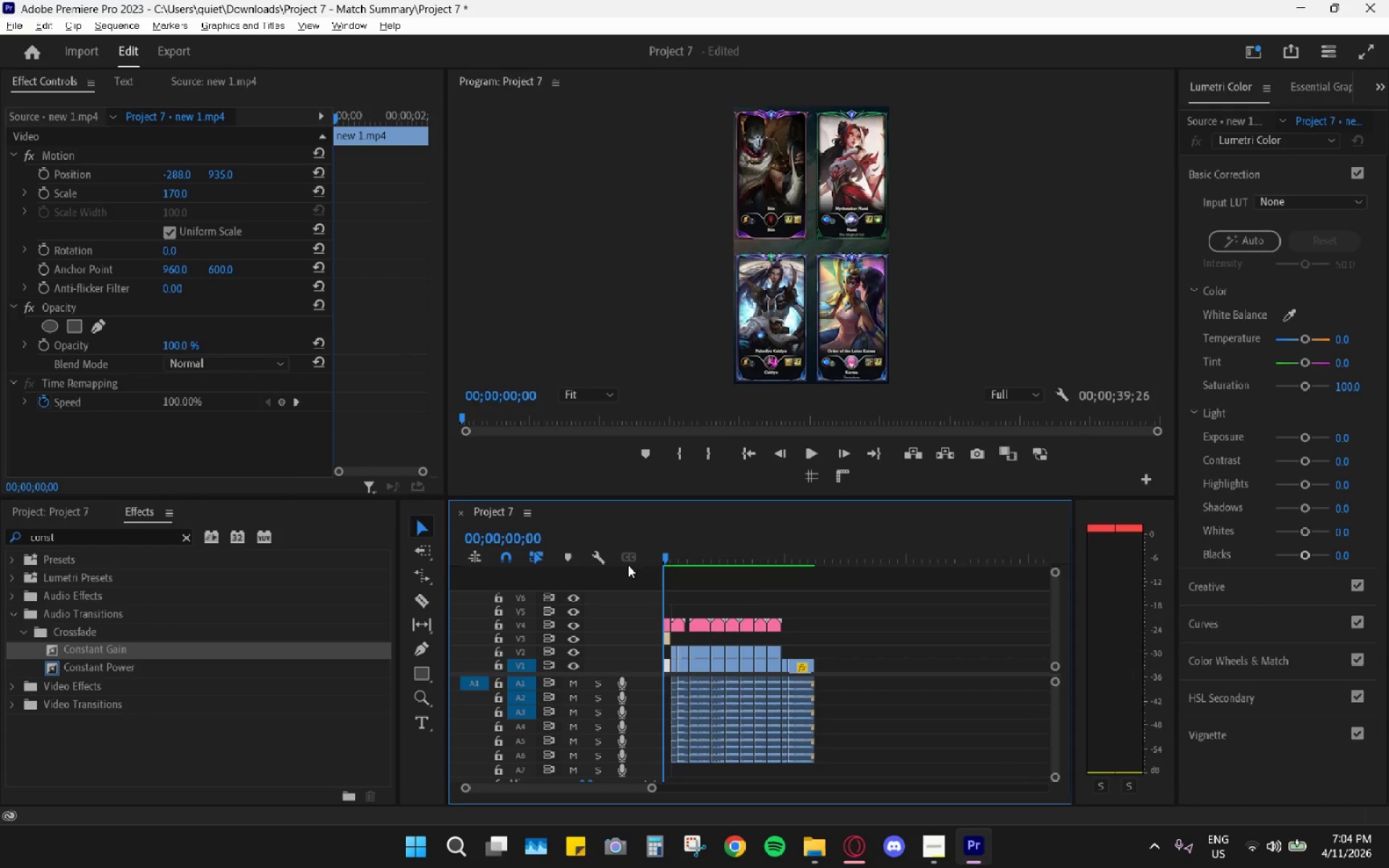 
key(Space)
 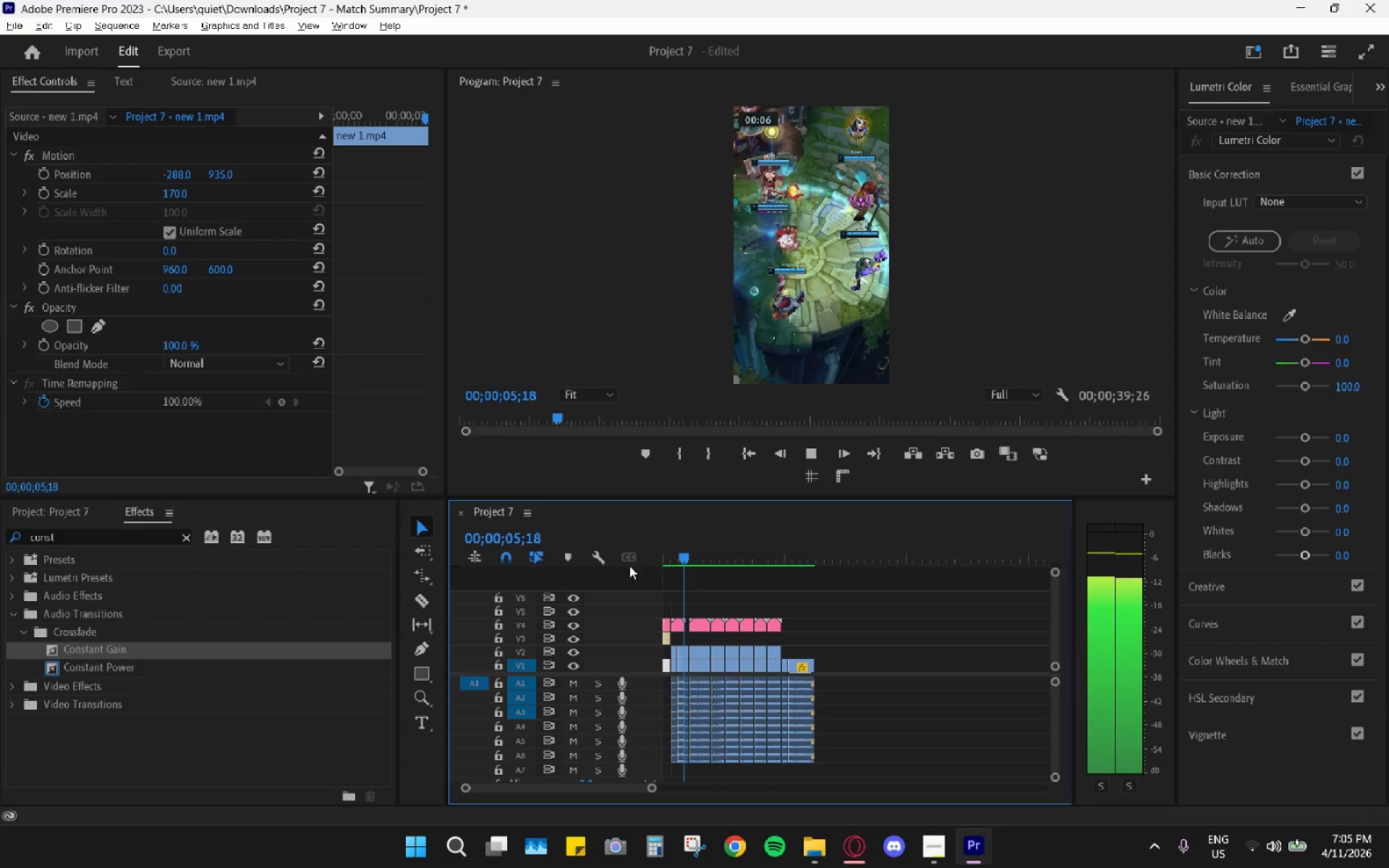 
wait(7.56)
 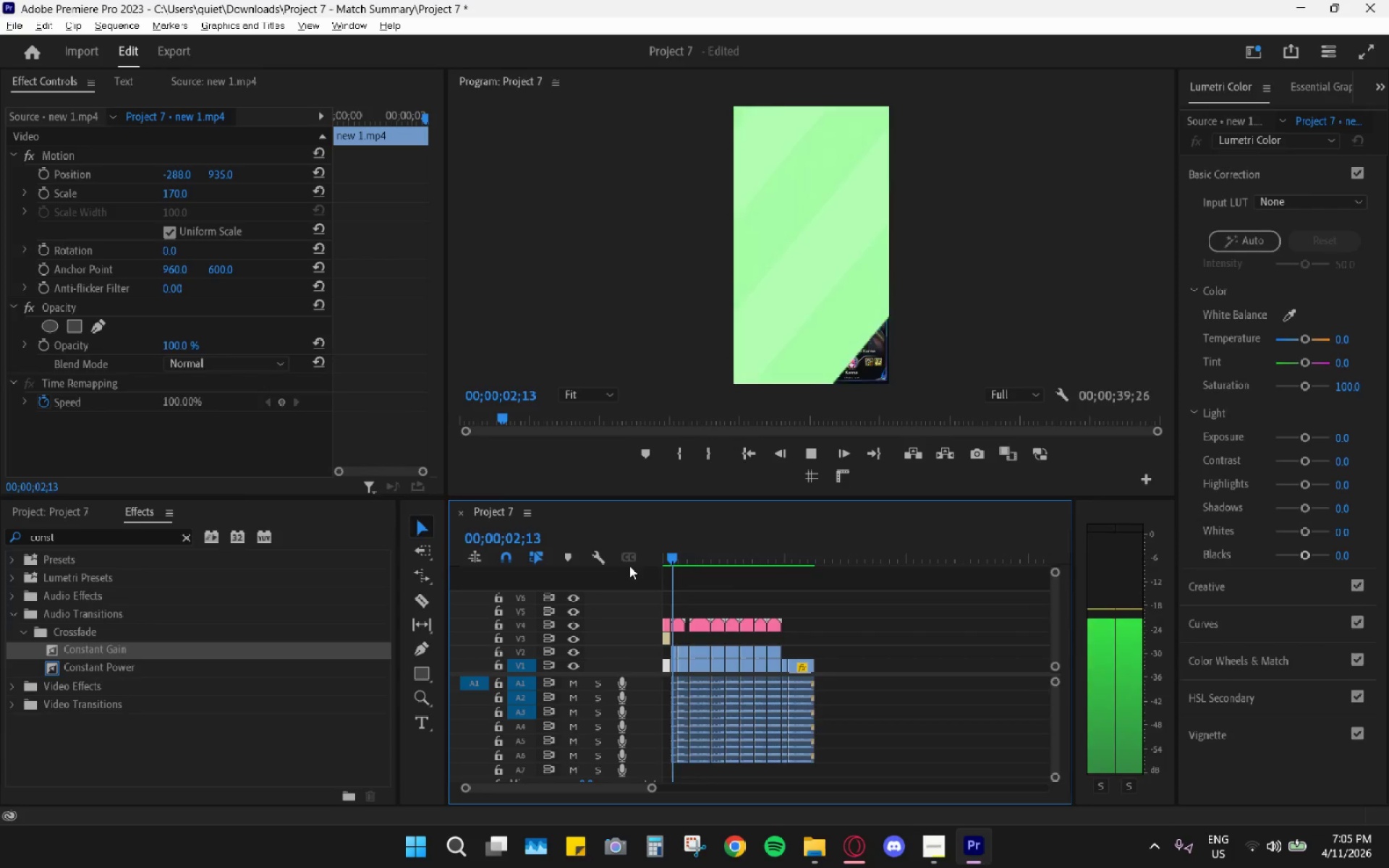 
key(Space)
 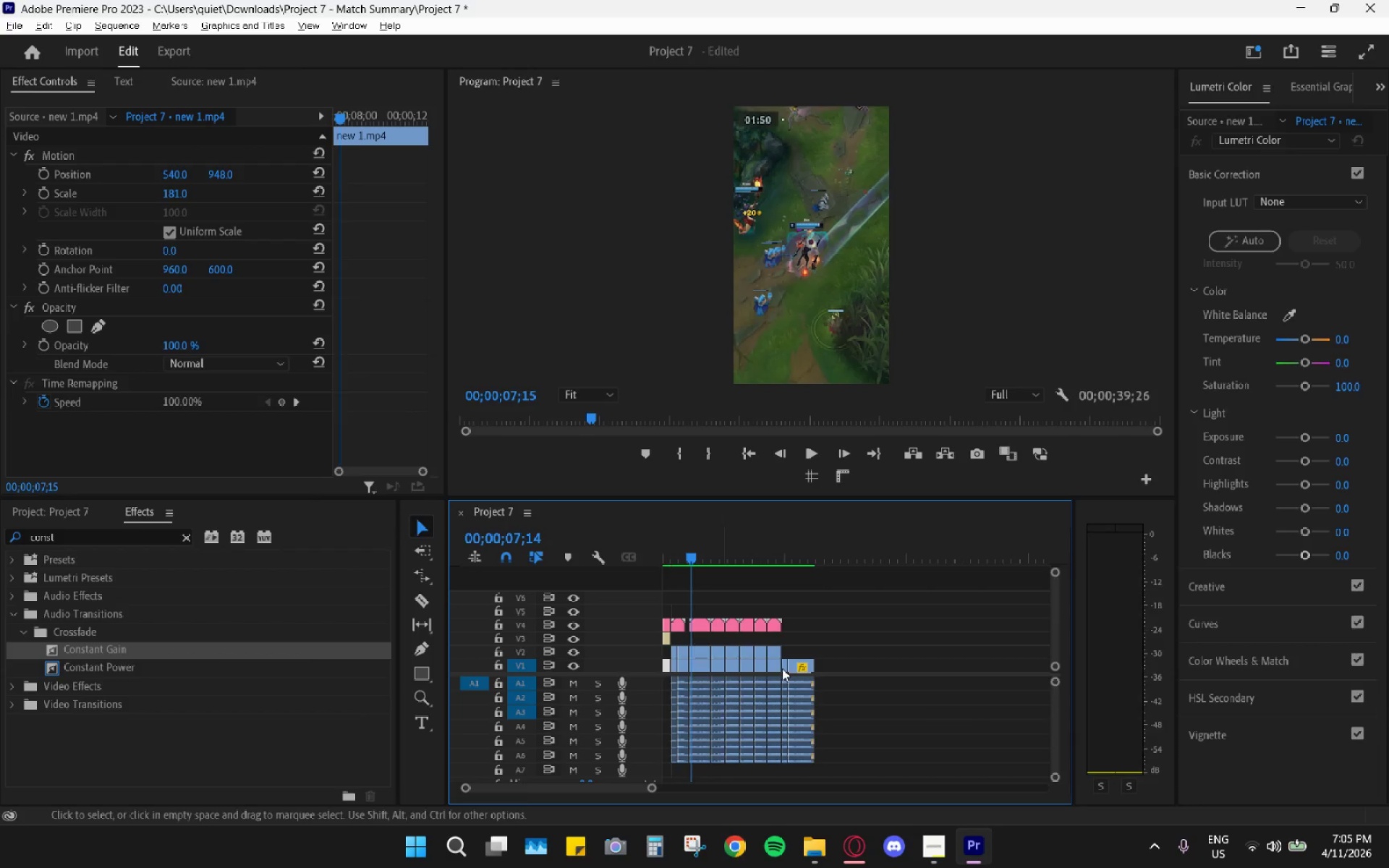 
key(Alt+AltLeft)
 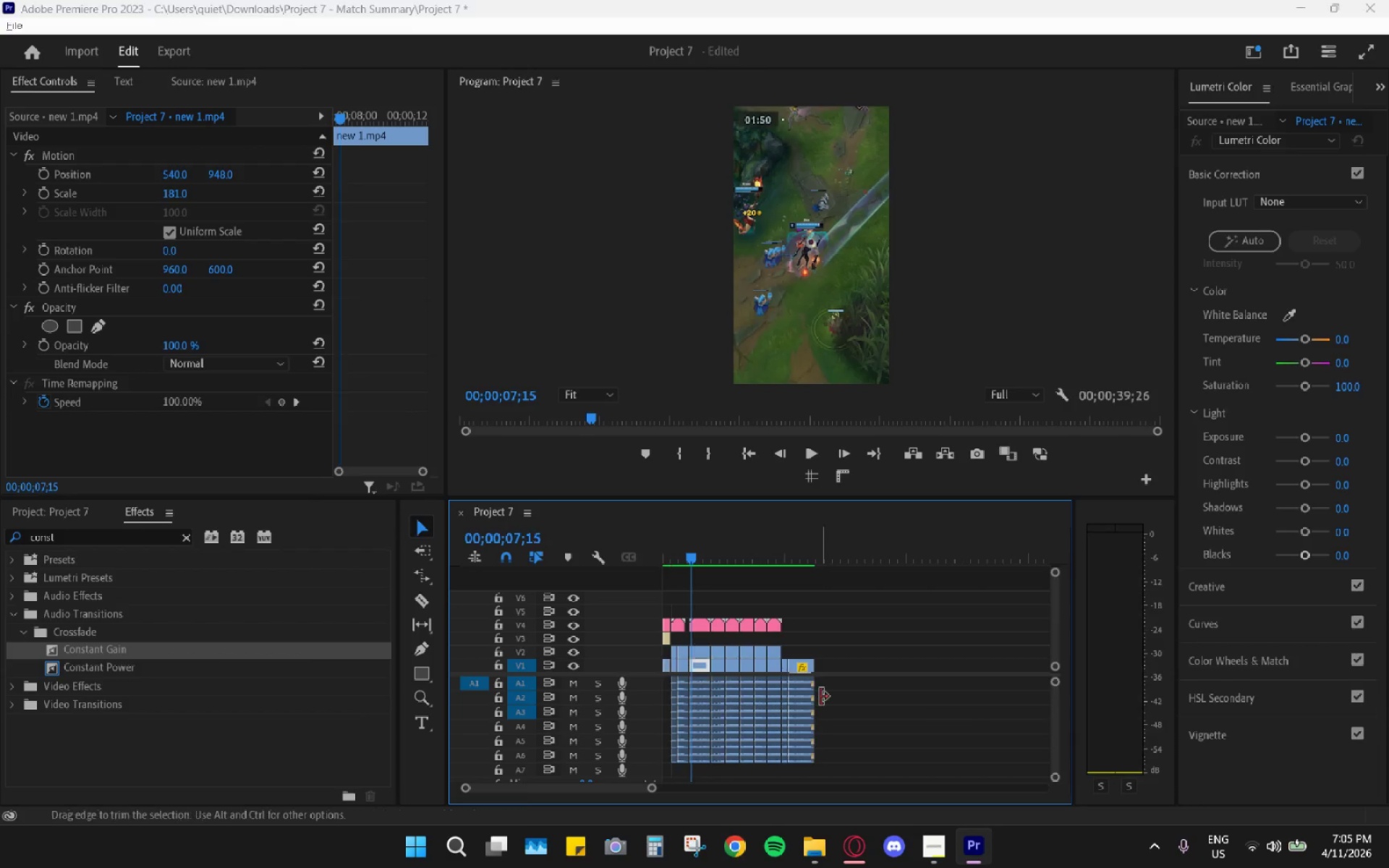 
key(Alt+Tab)
 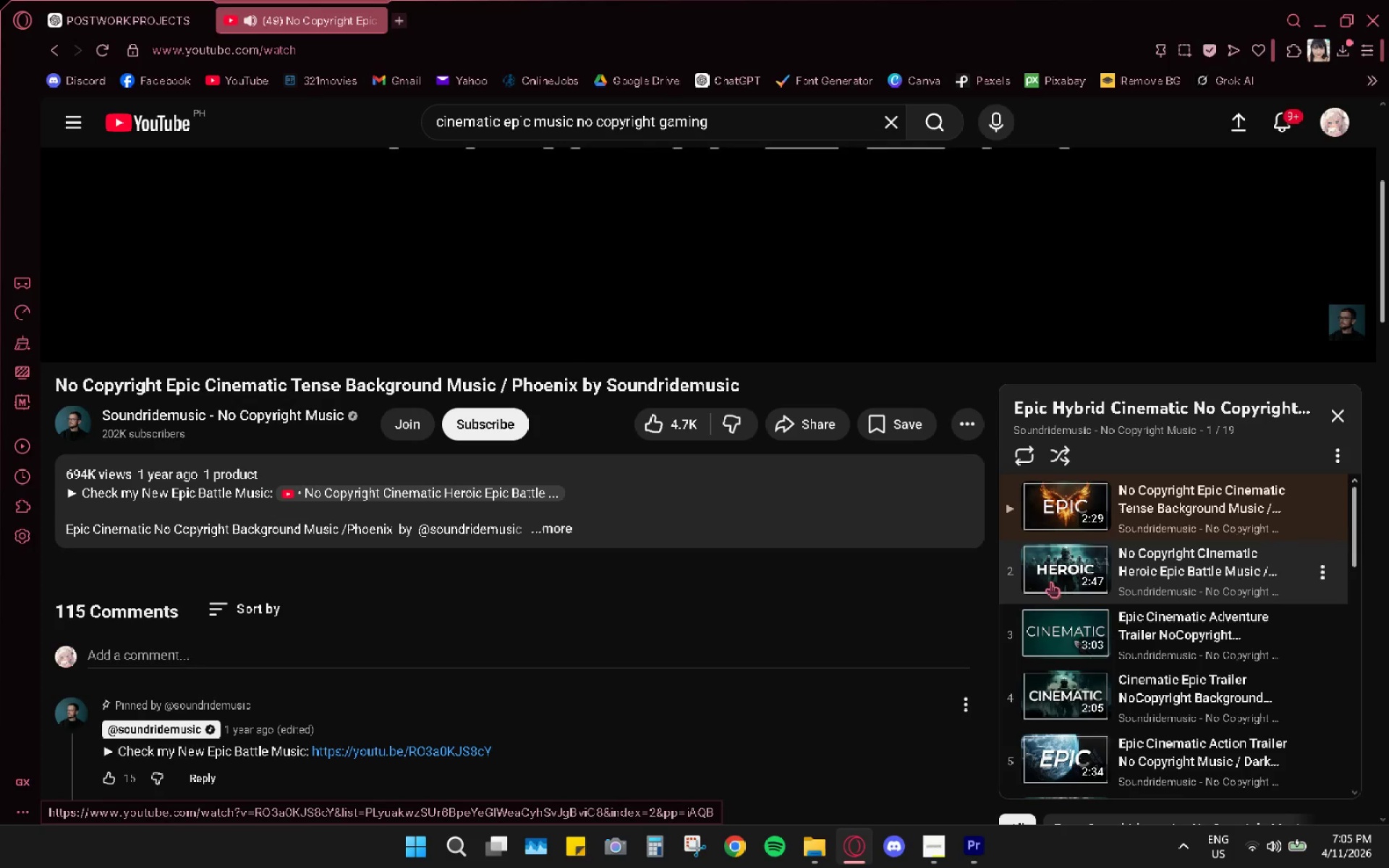 
left_click([1047, 616])
 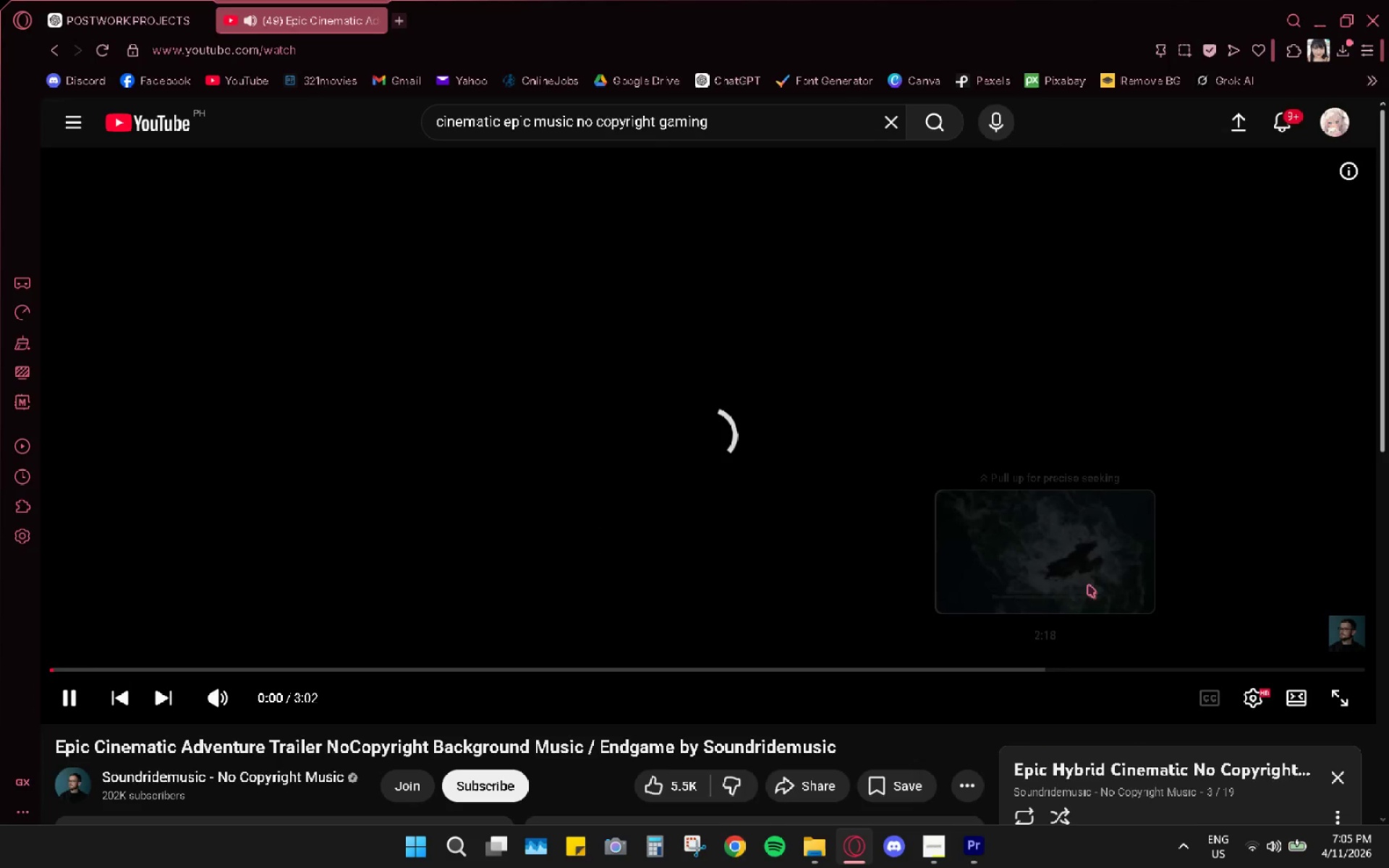 
scroll: coordinate [1087, 656], scroll_direction: down, amount: 3.0
 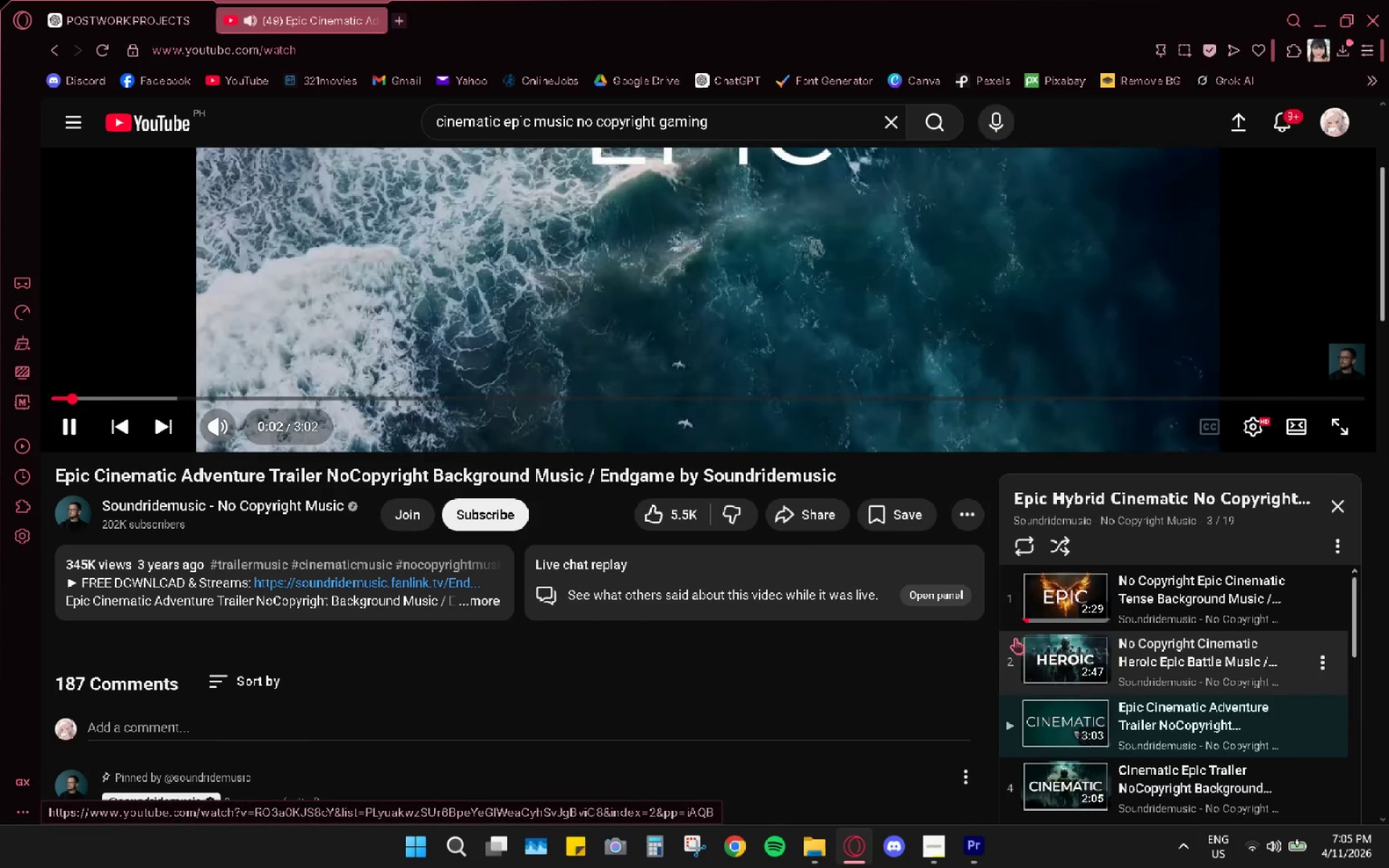 
left_click_drag(start_coordinate=[125, 395], to_coordinate=[132, 396])
 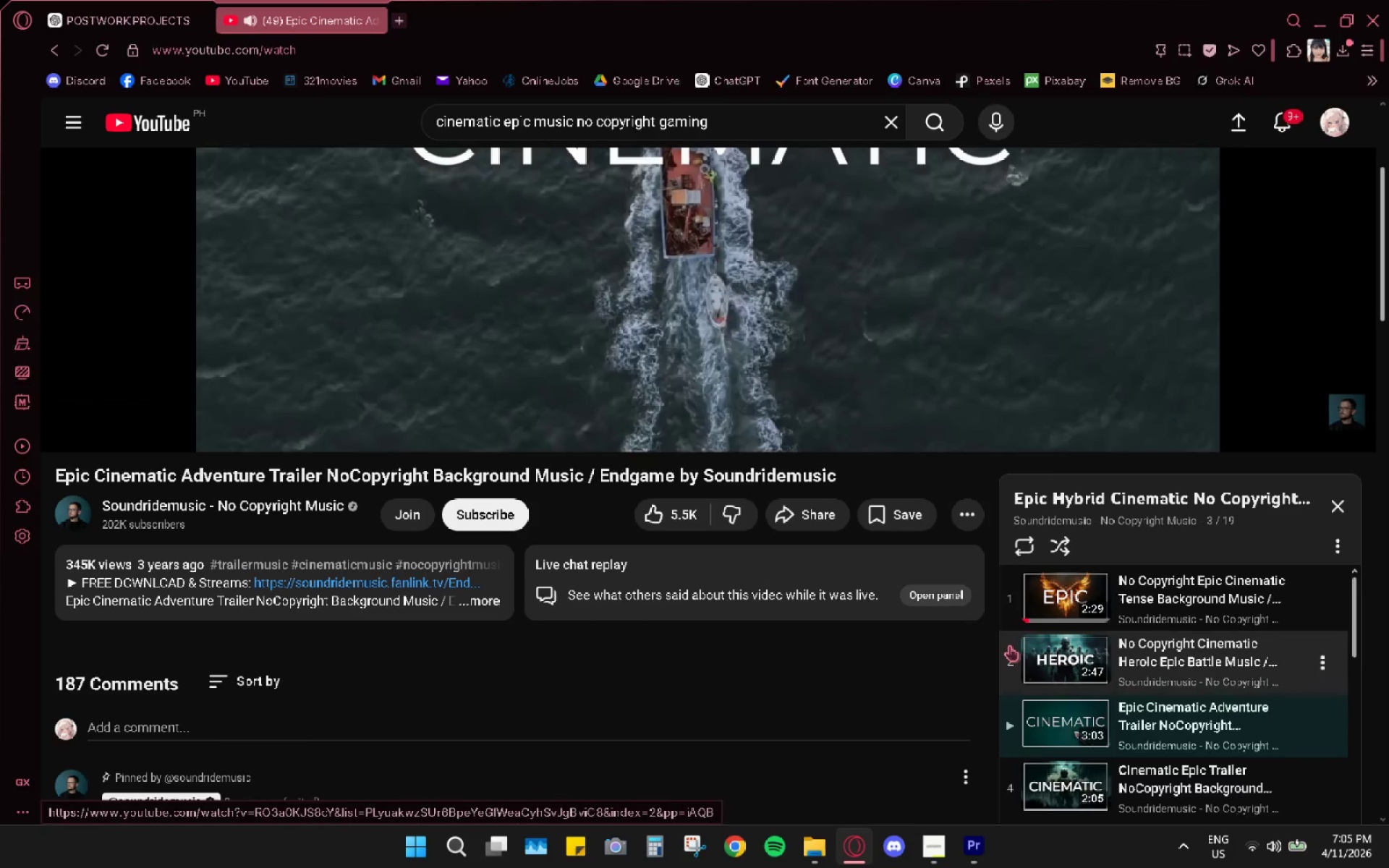 
mouse_move([1013, 660])
 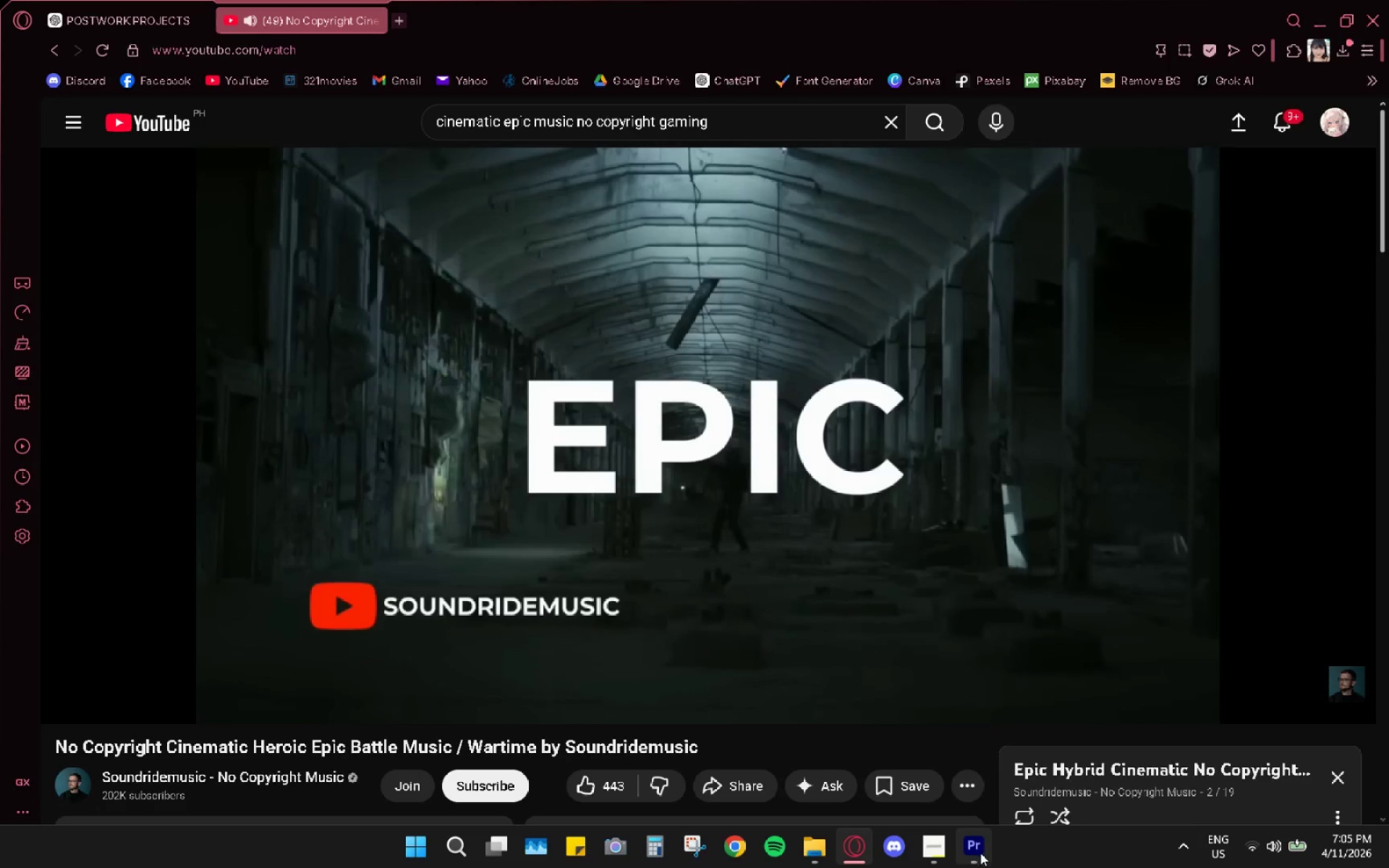 
wait(5.02)
 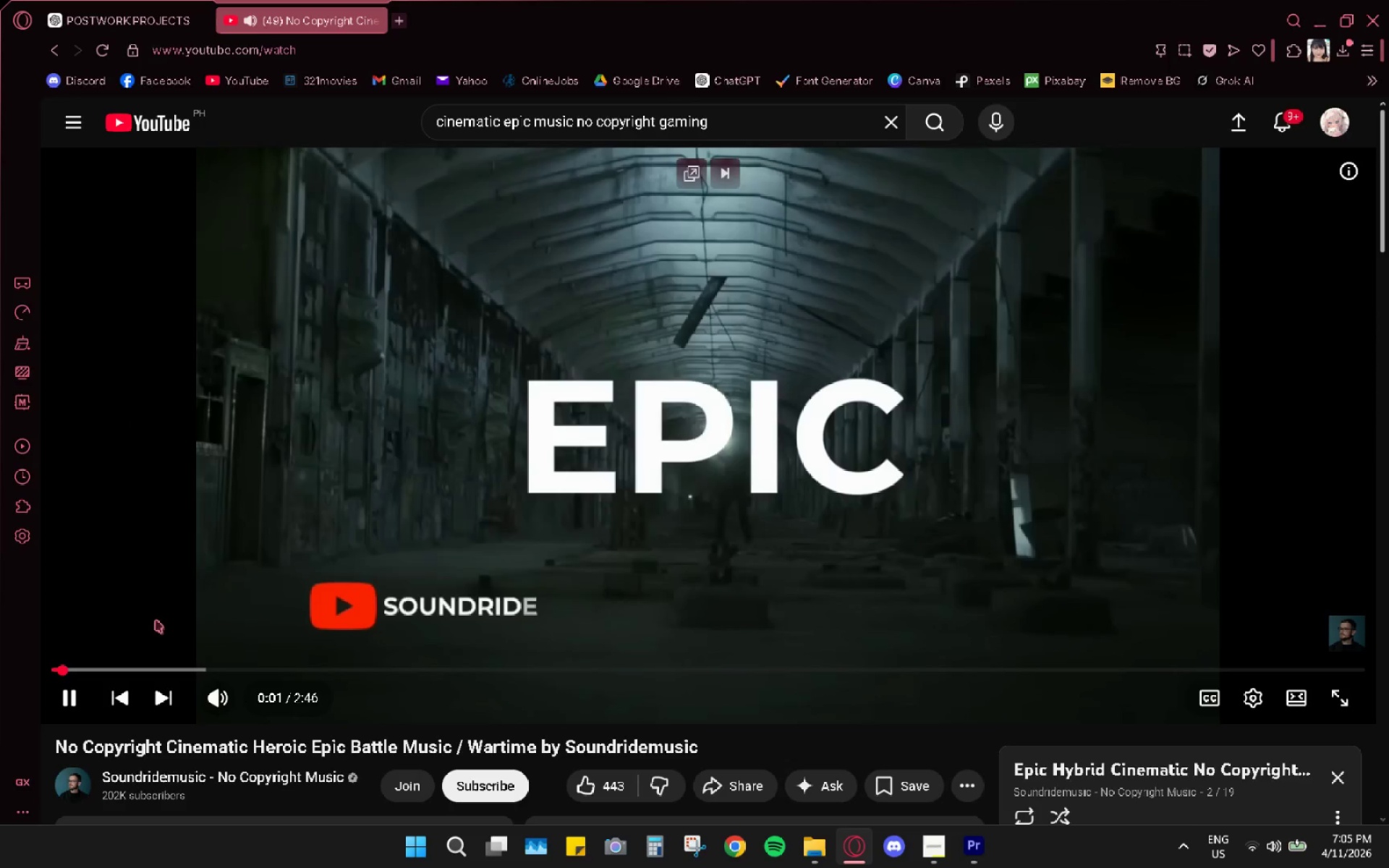 
left_click_drag(start_coordinate=[85, 668], to_coordinate=[25, 671])
 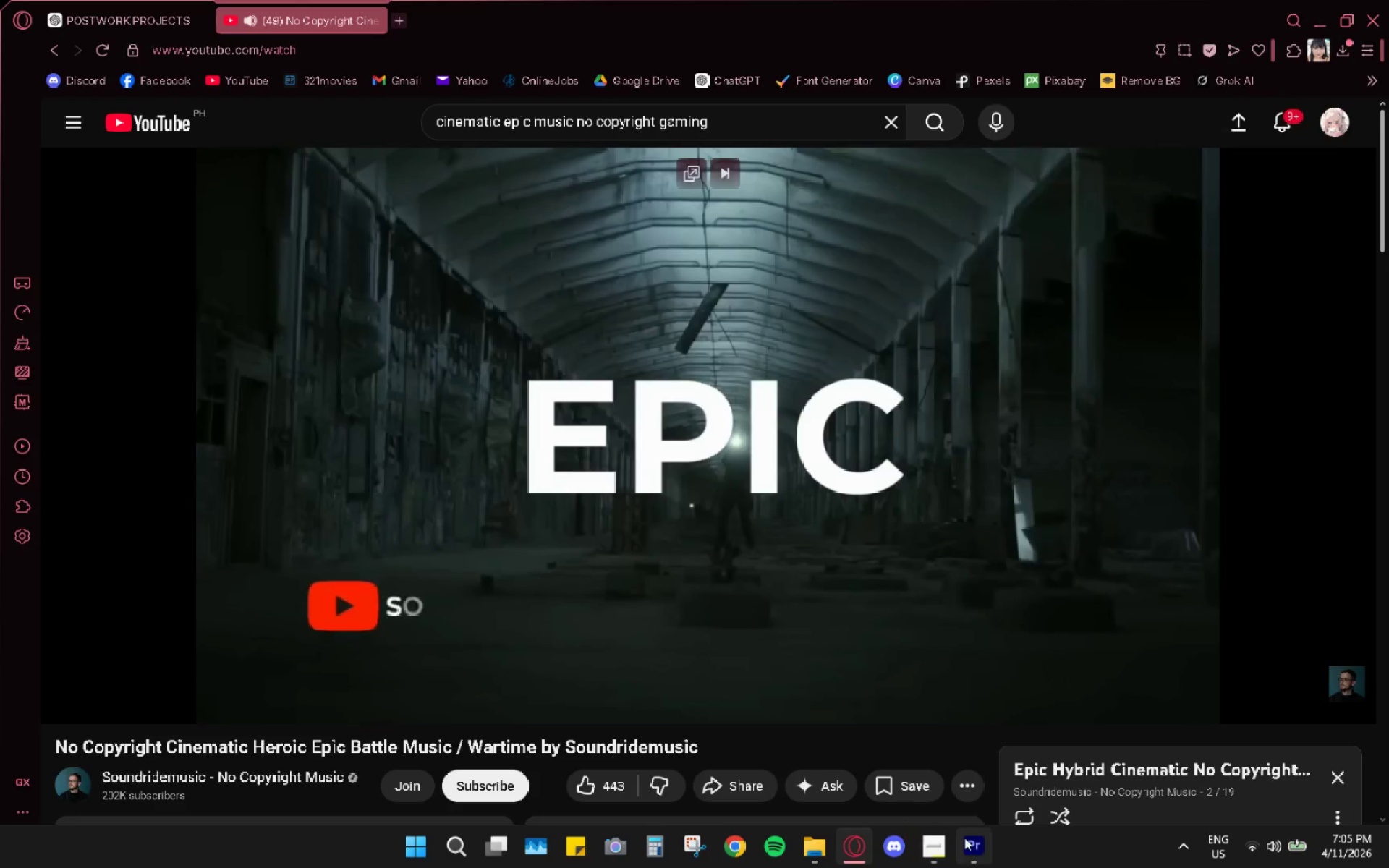 
left_click([980, 848])
 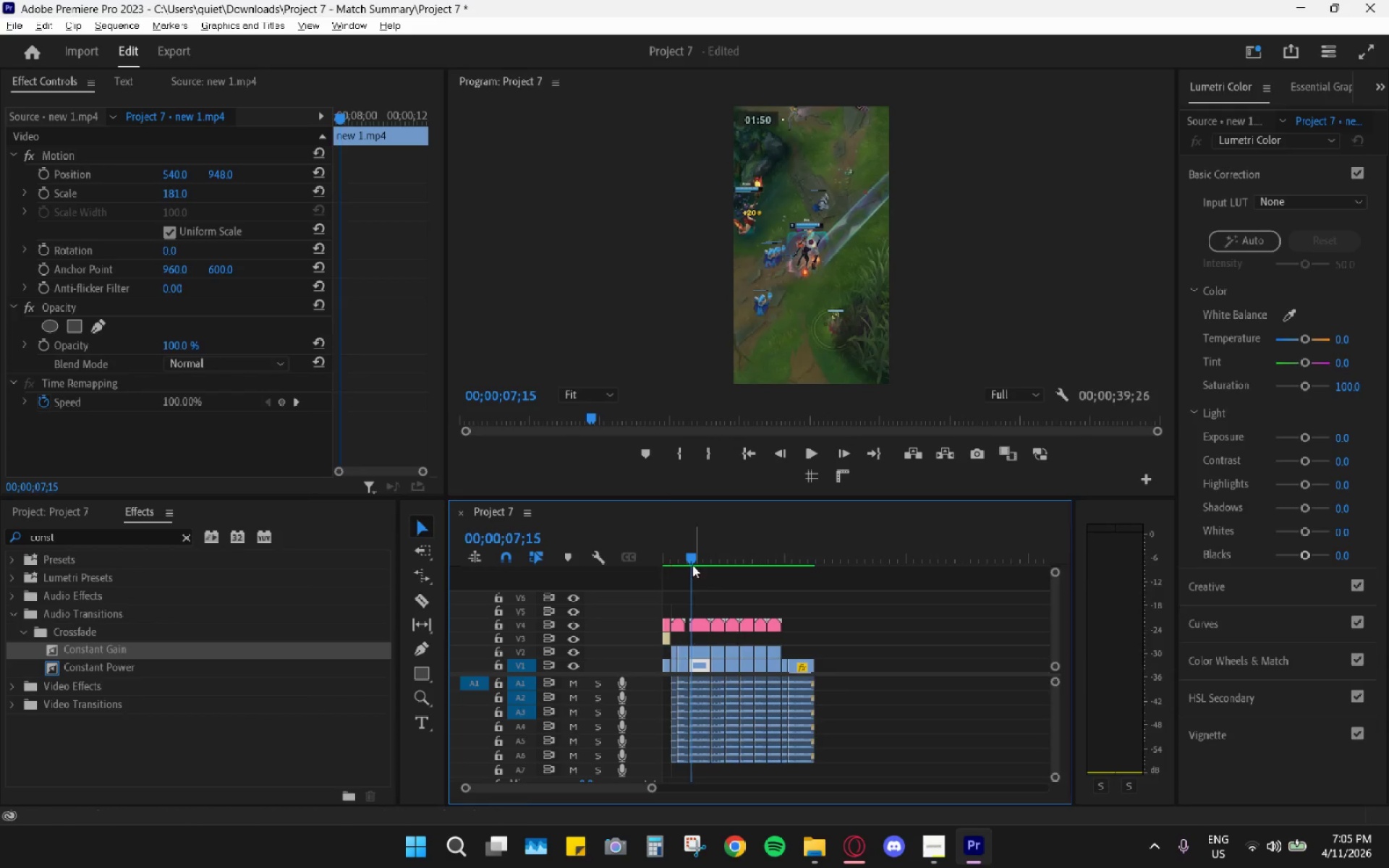 
left_click_drag(start_coordinate=[684, 550], to_coordinate=[632, 556])
 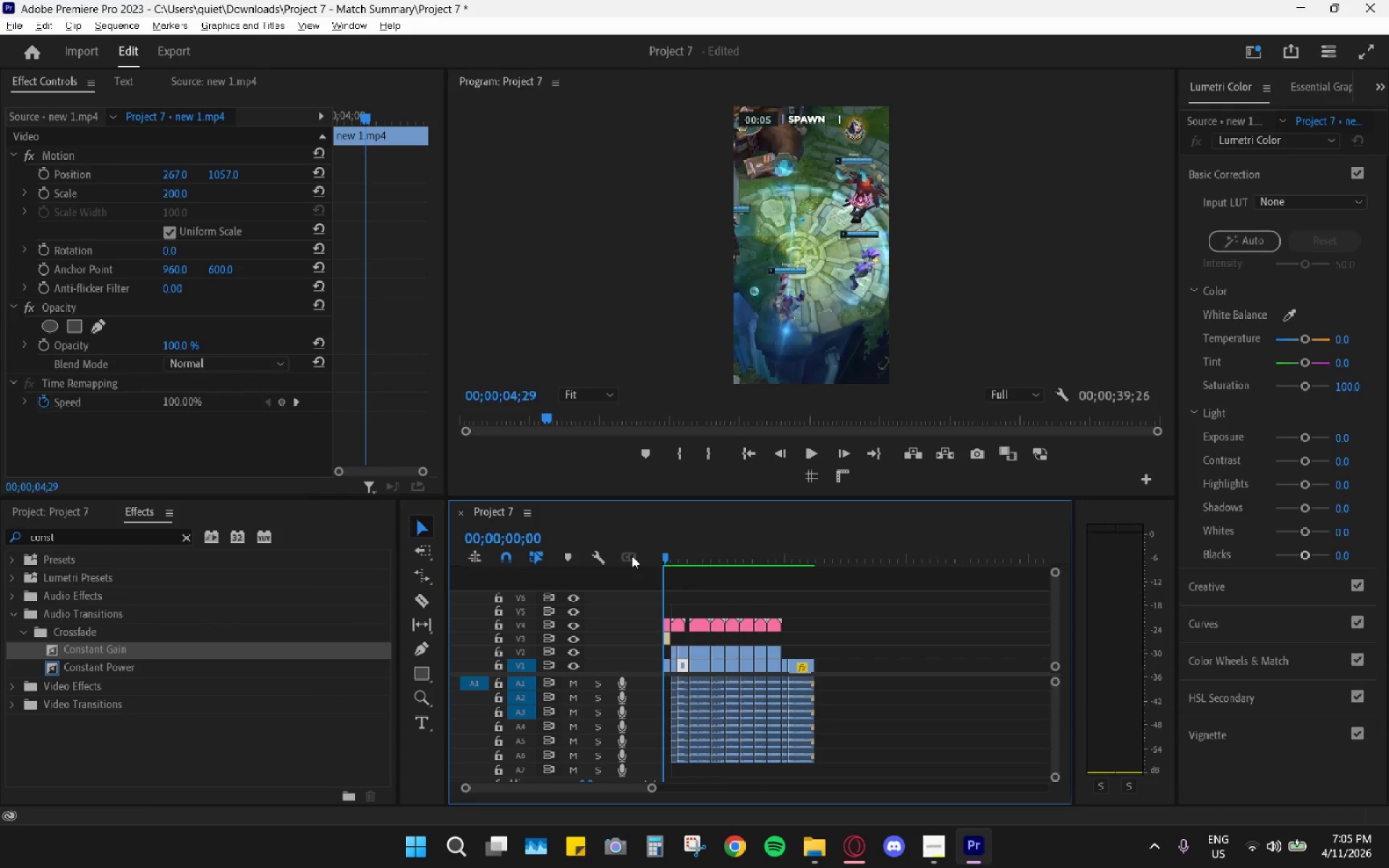 
key(Space)
 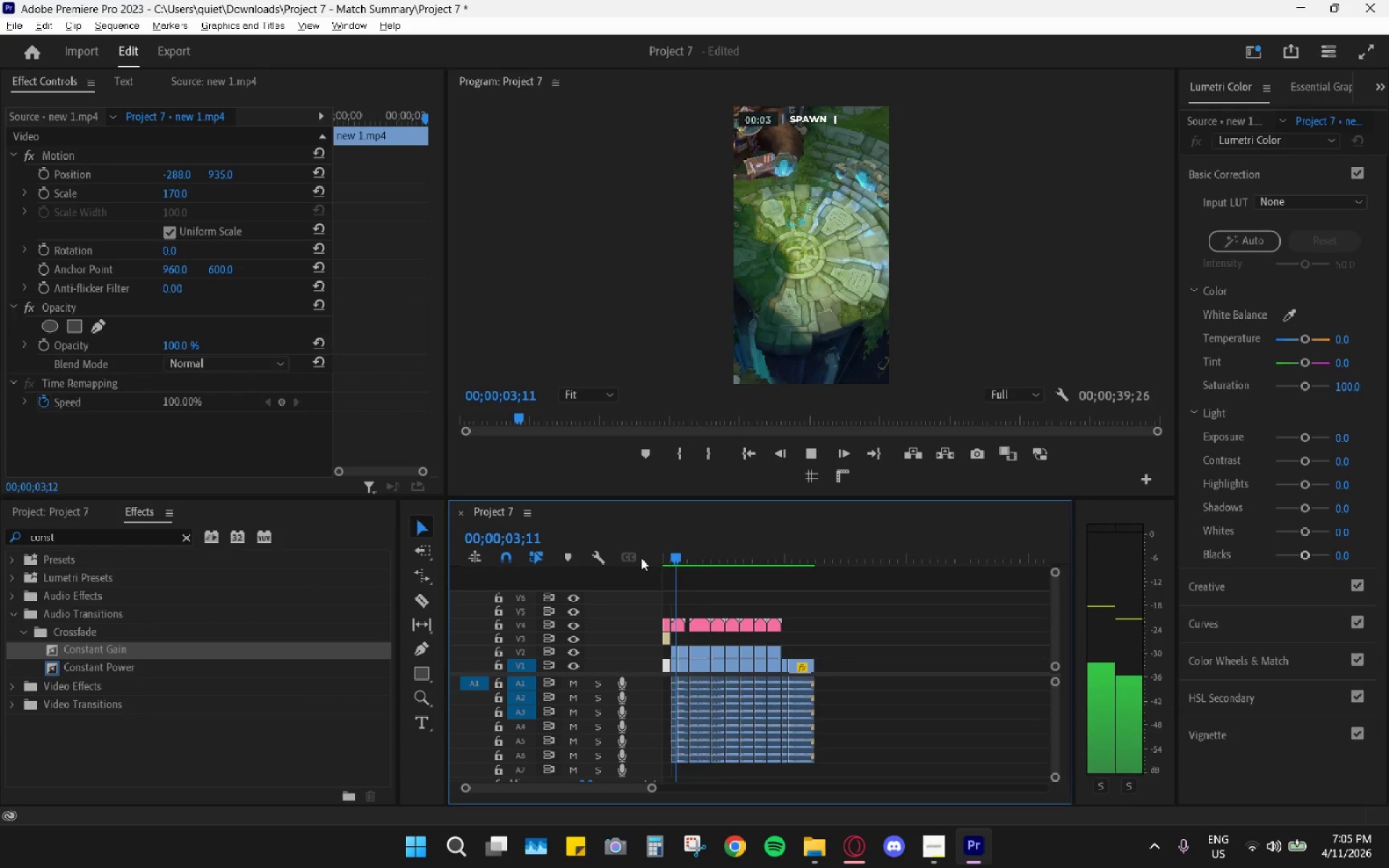 
wait(8.74)
 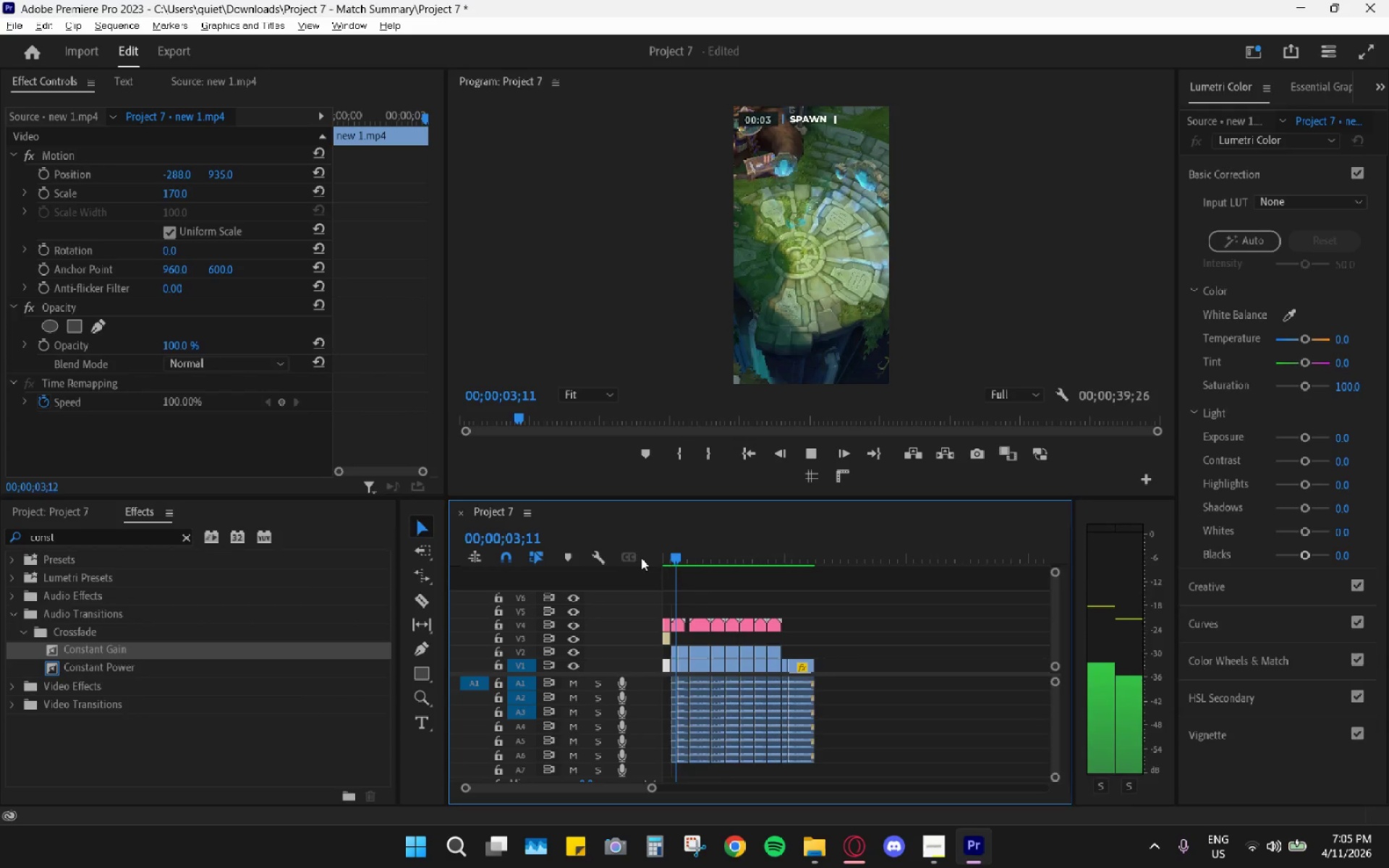 
key(Alt+AltLeft)
 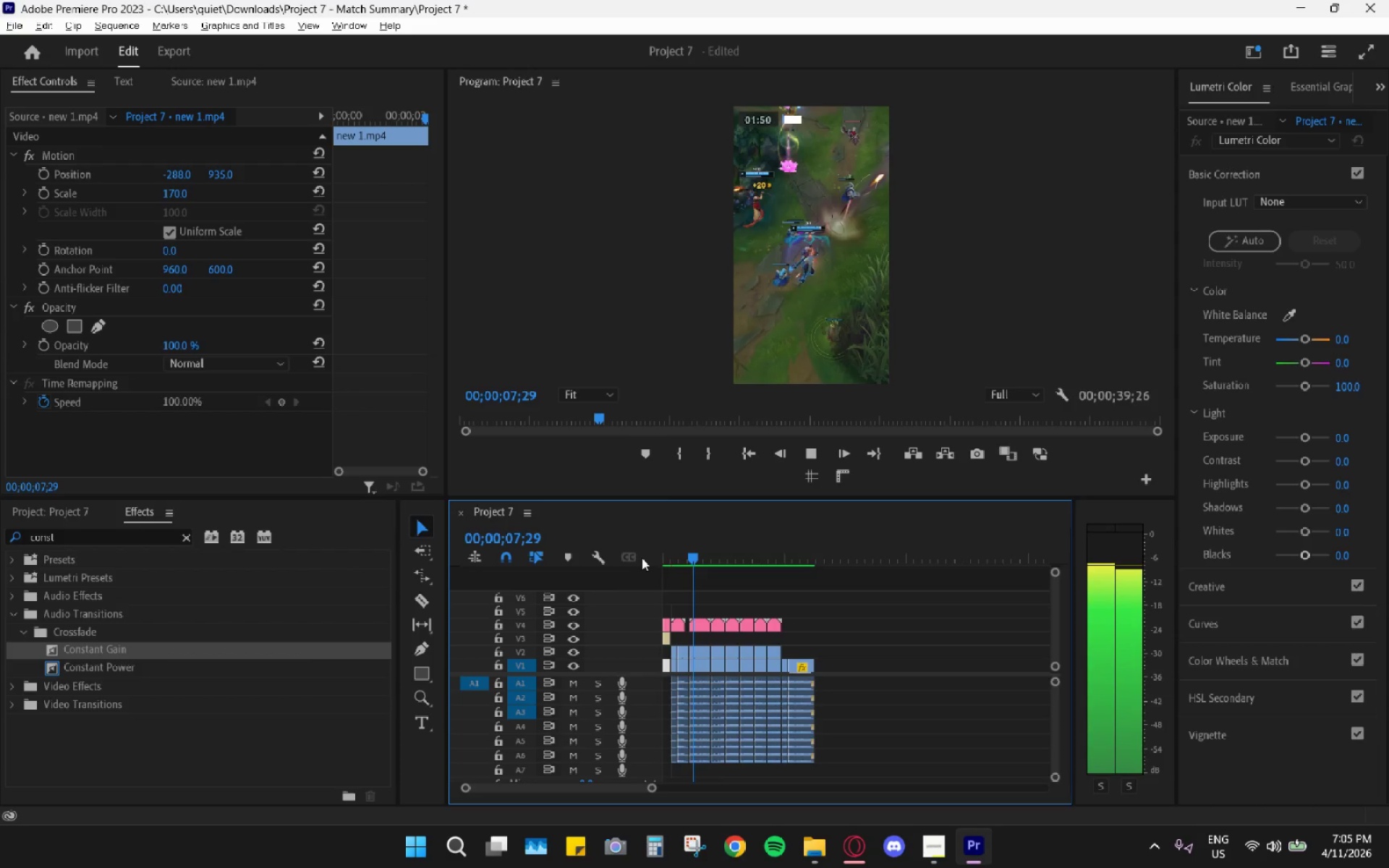 
key(Alt+Tab)
 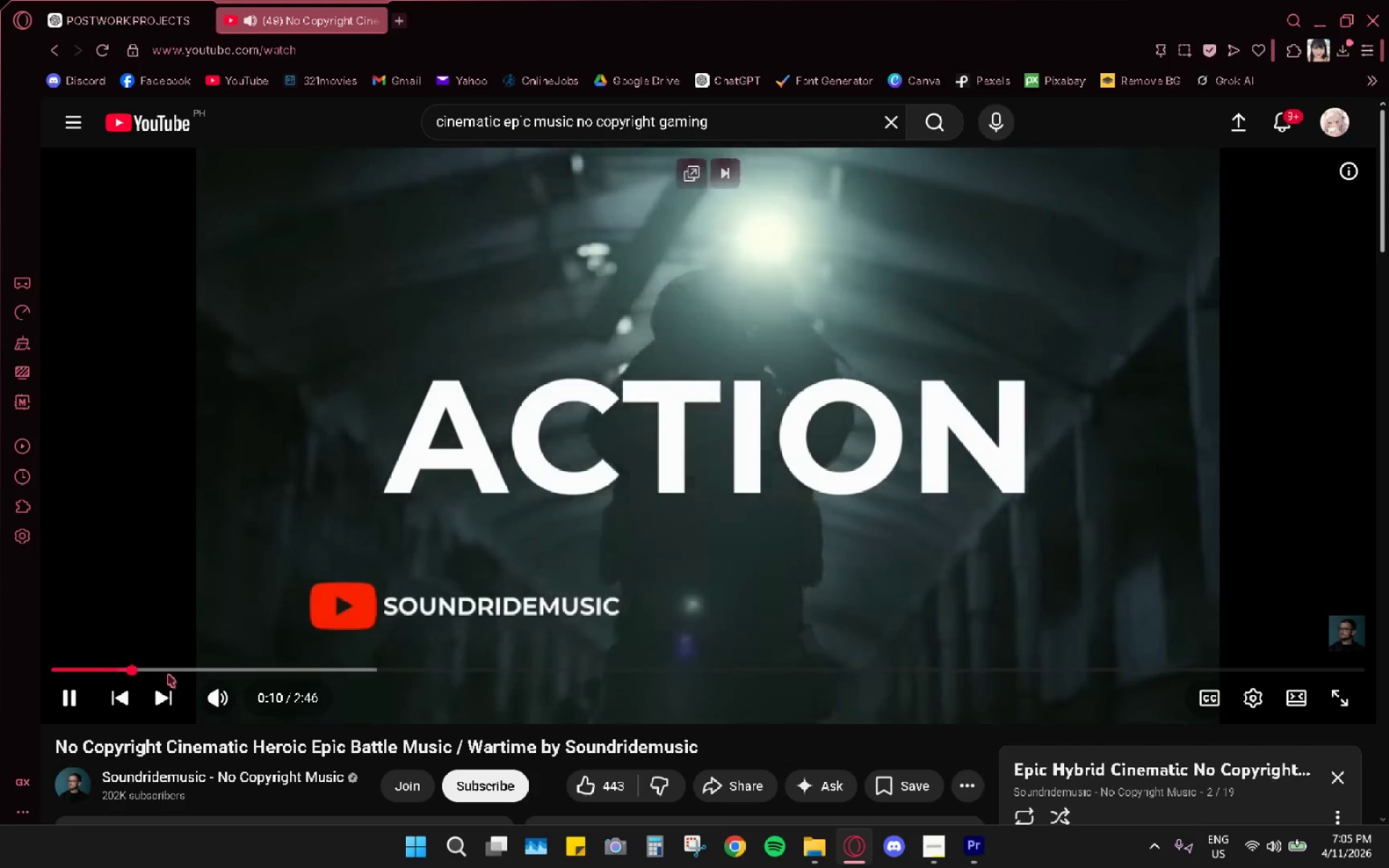 
key(Alt+AltLeft)
 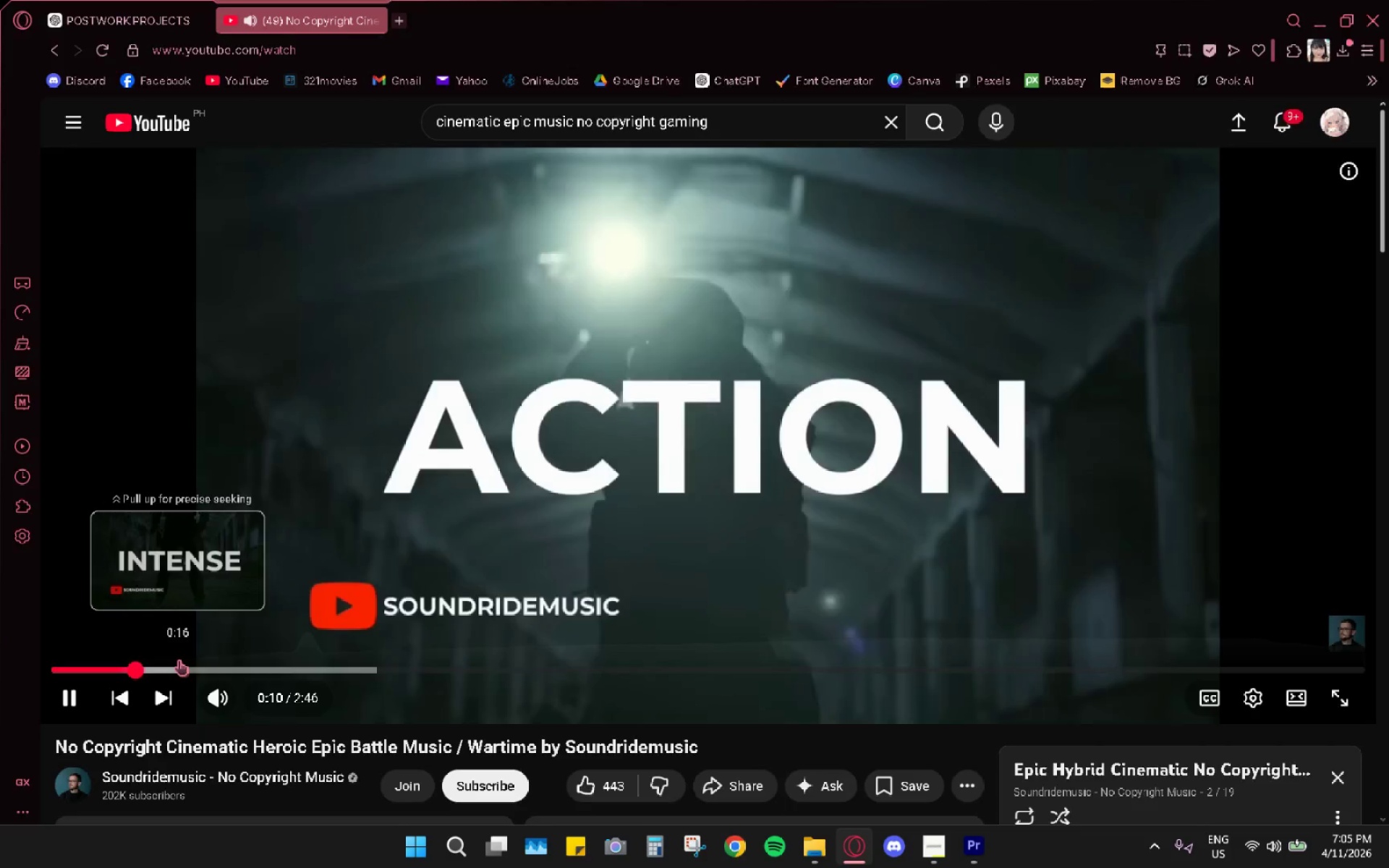 
key(Alt+Tab)
 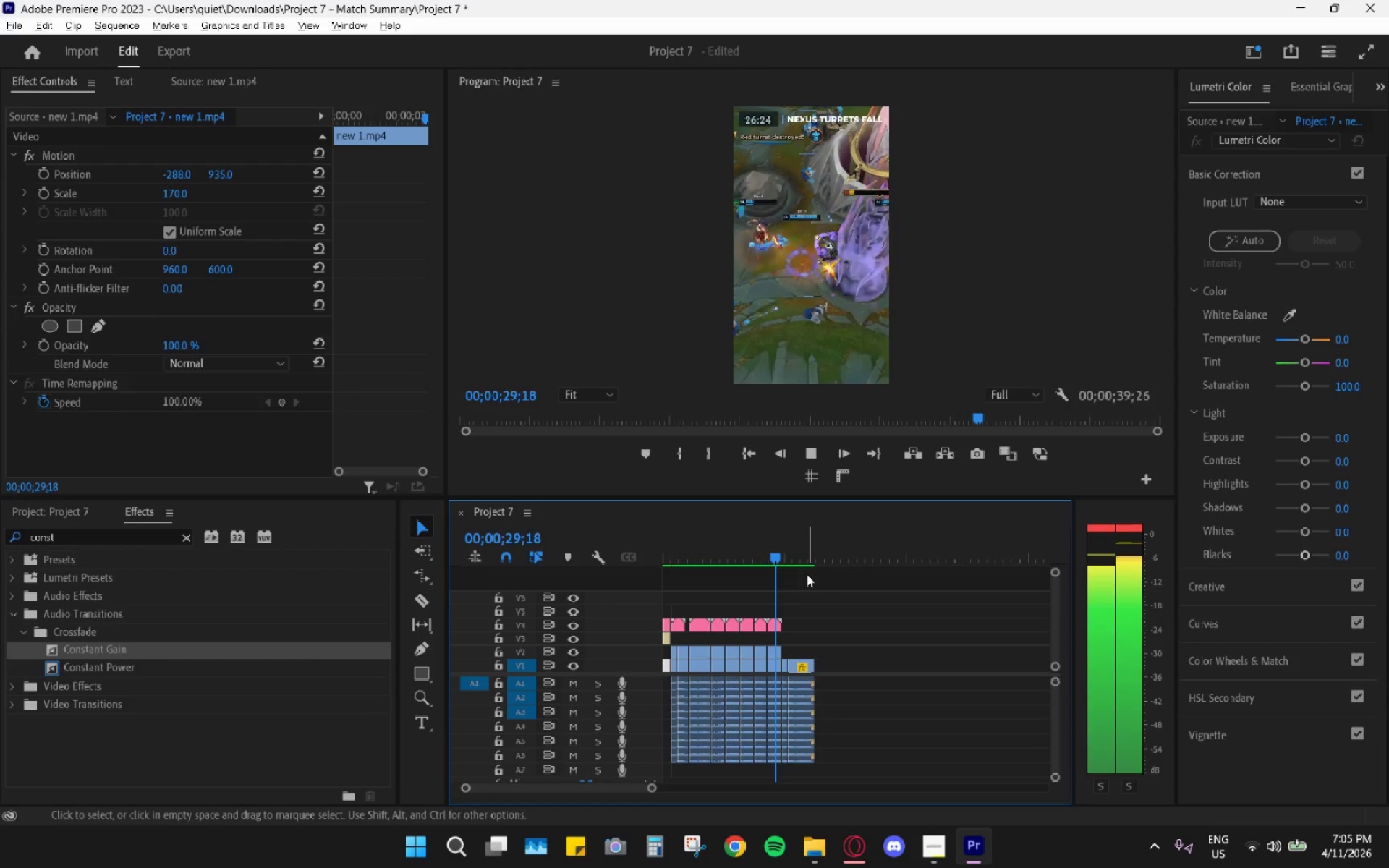 
wait(24.47)
 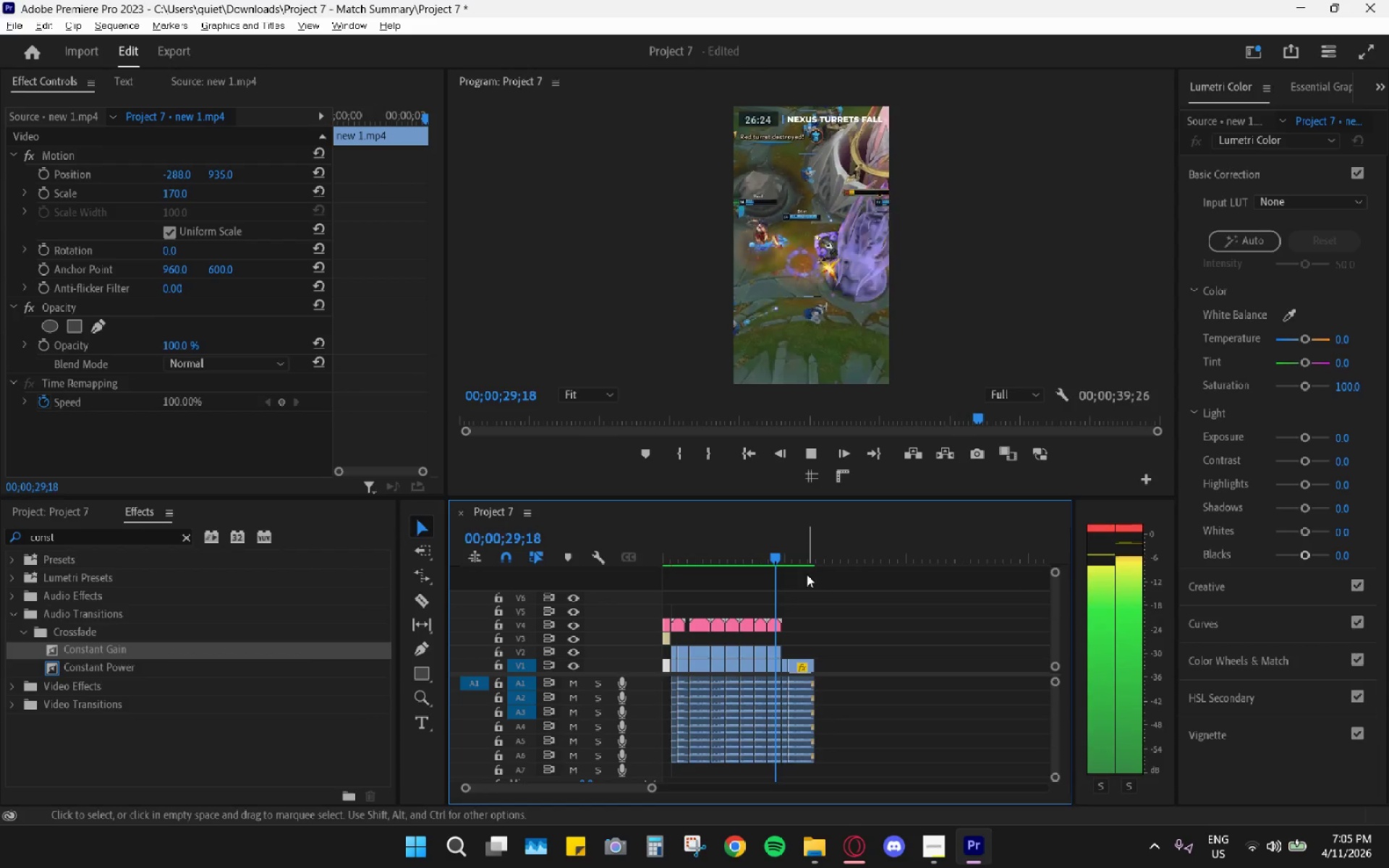 
key(Space)
 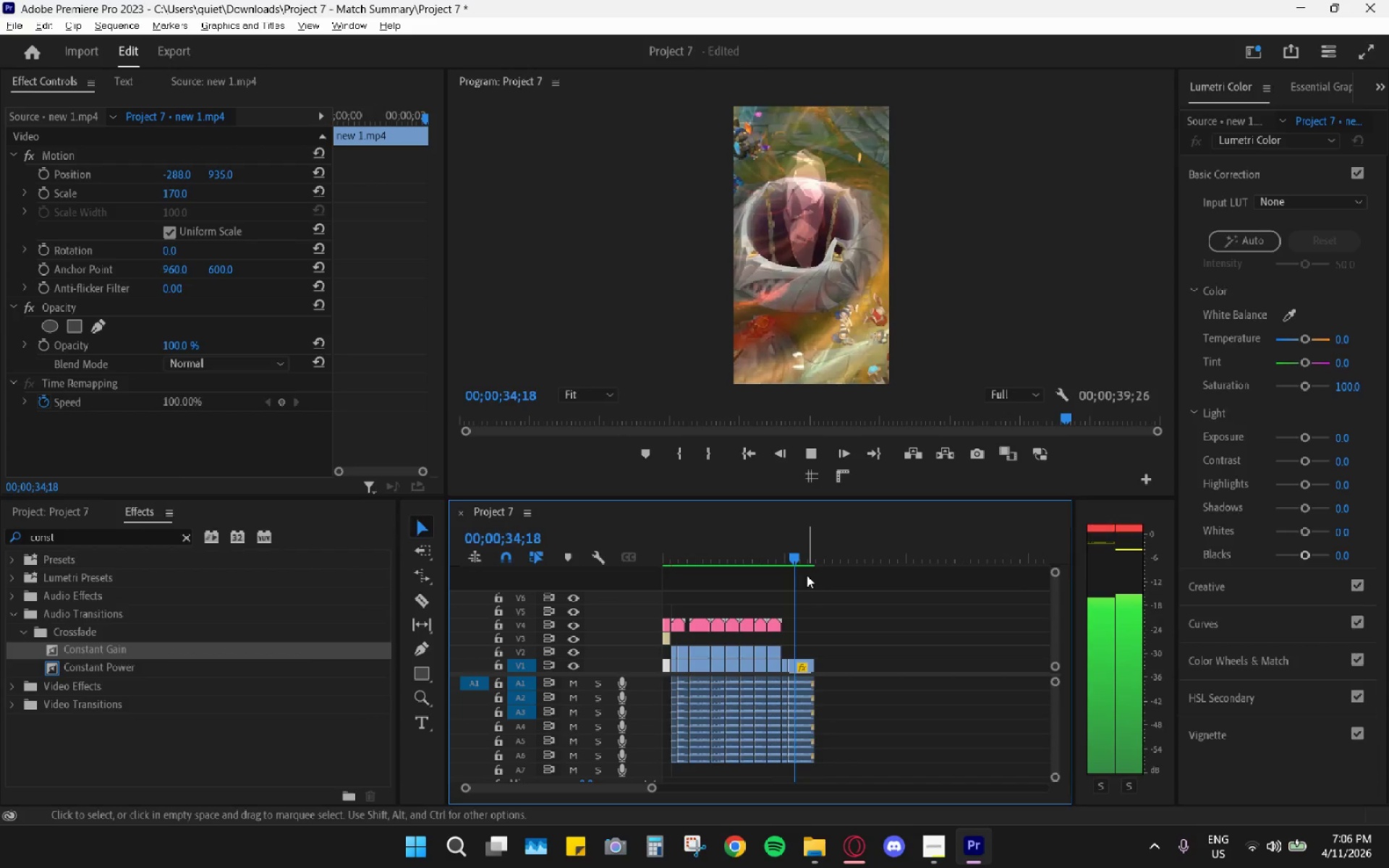 
key(Alt+Tab)
 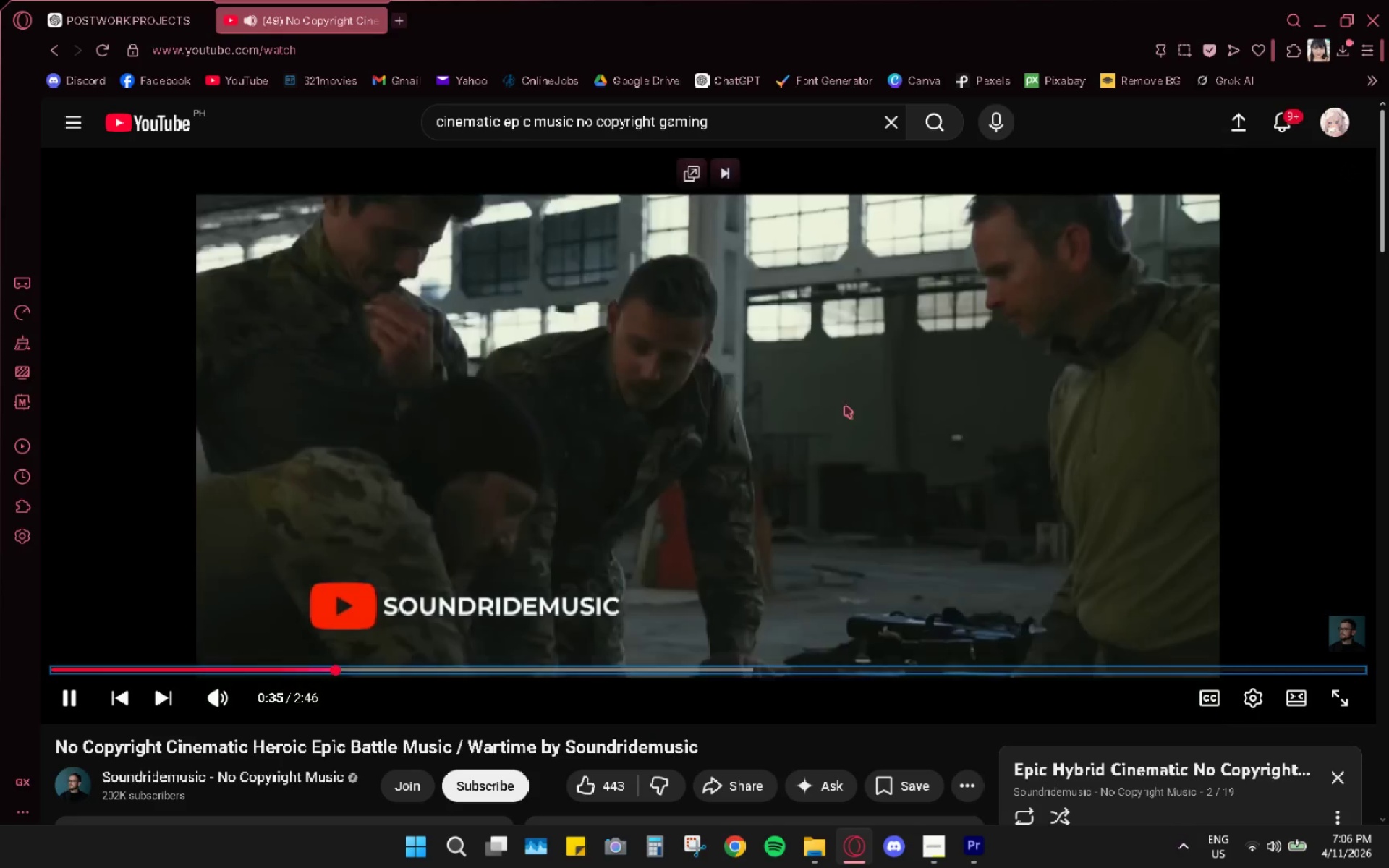 
key(Alt+AltLeft)
 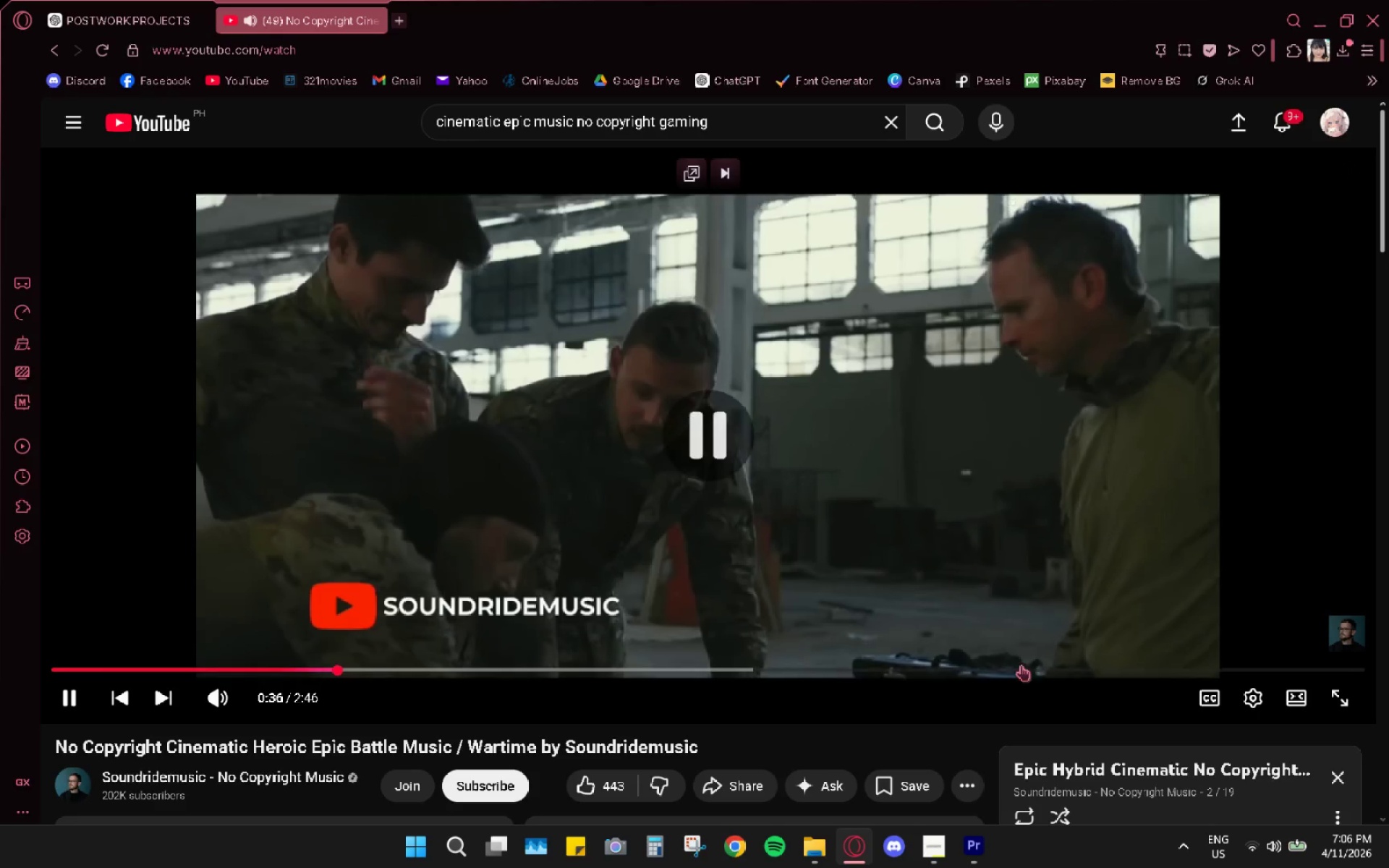 
scroll: coordinate [1089, 703], scroll_direction: down, amount: 5.0
 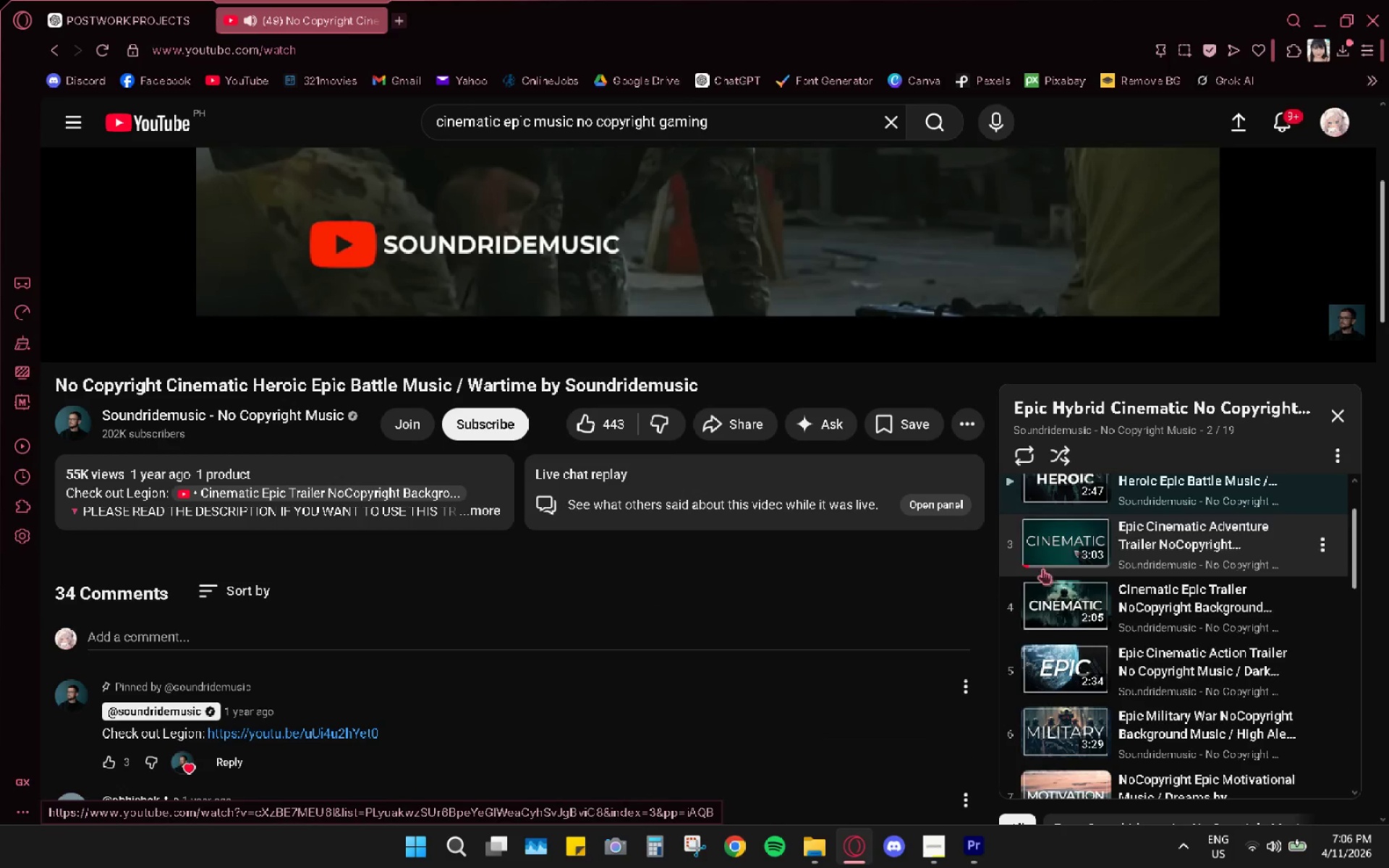 
scroll: coordinate [1049, 624], scroll_direction: up, amount: 1.0
 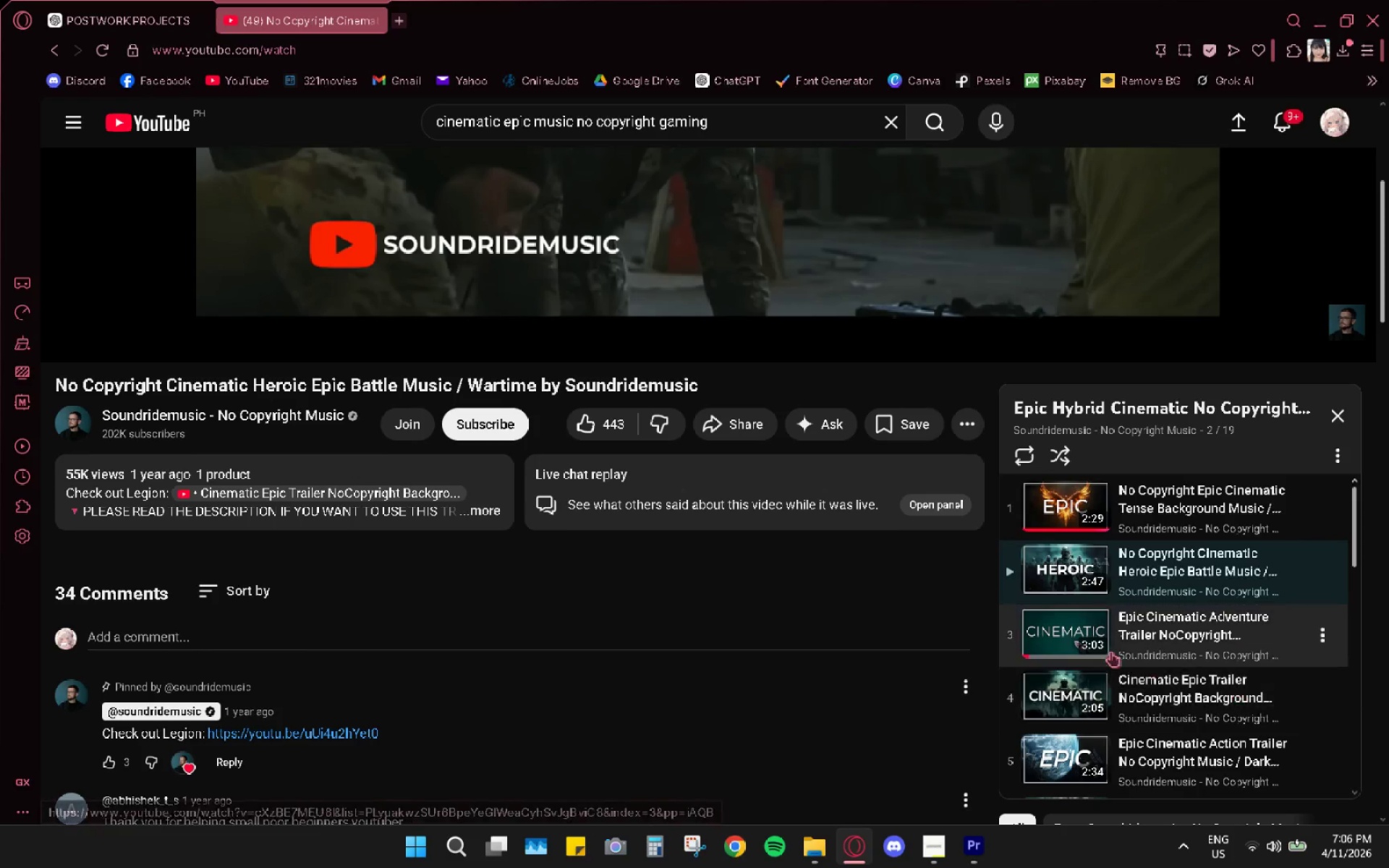 
left_click([1040, 637])
 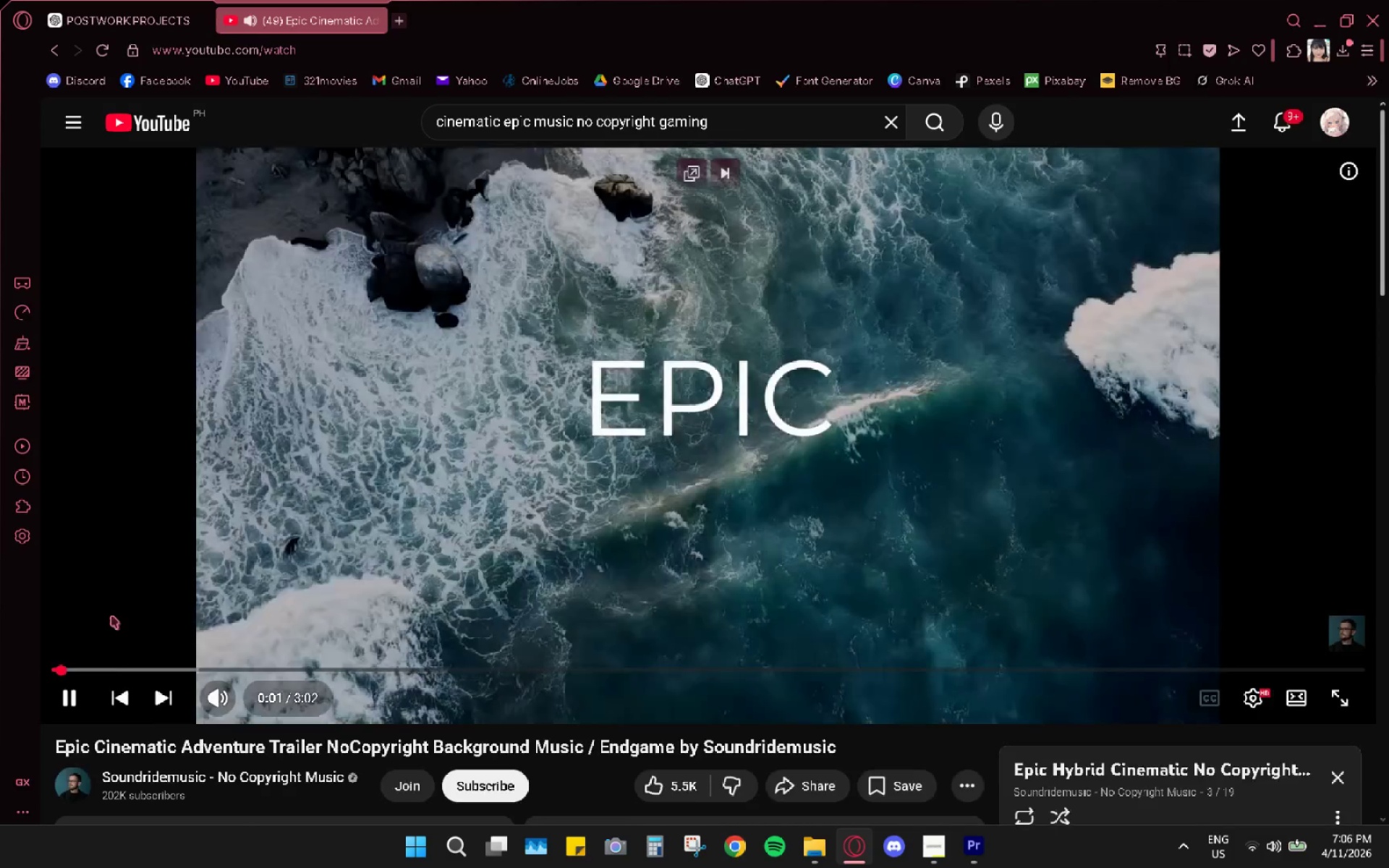 
left_click([114, 668])
 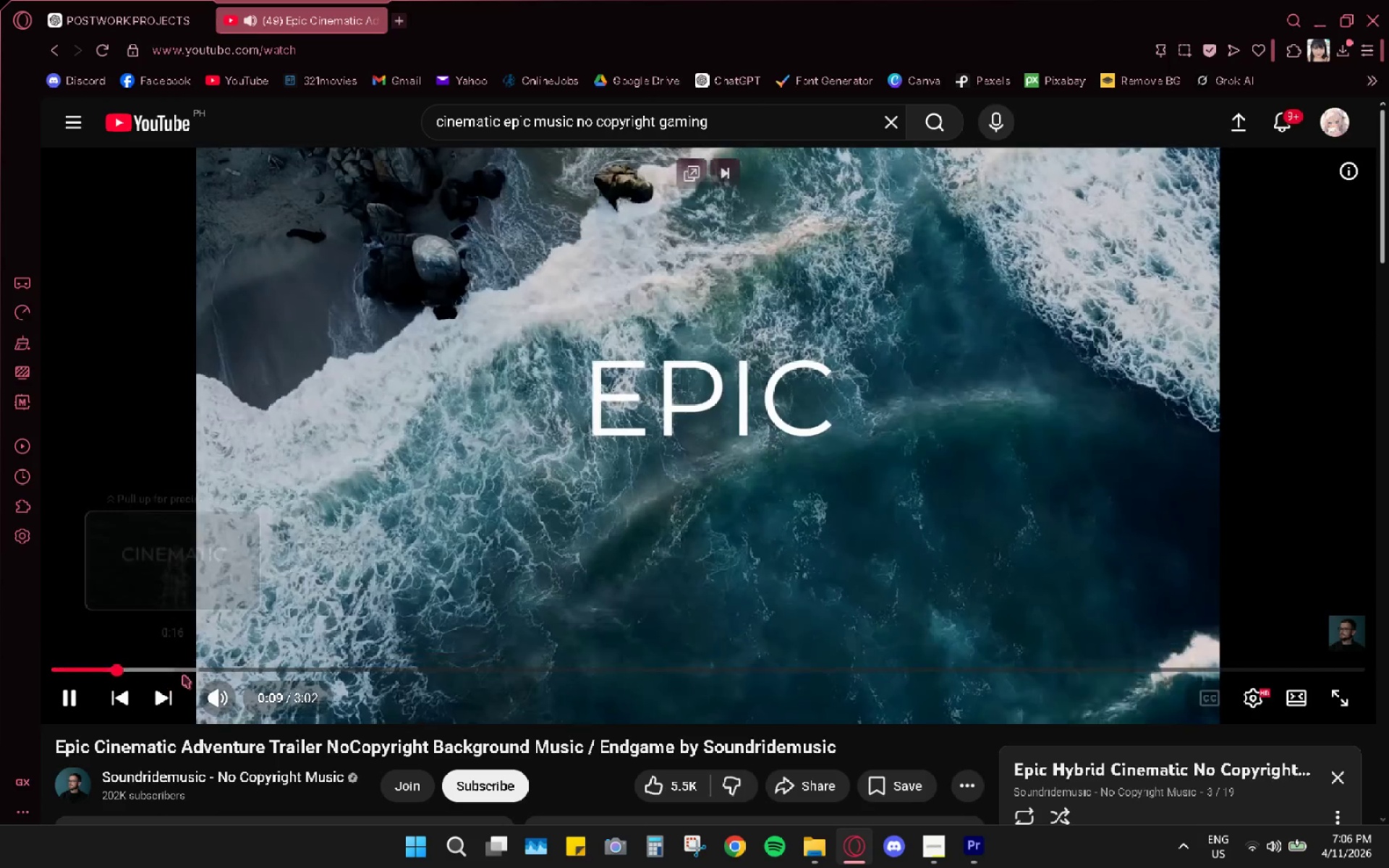 
left_click([184, 675])
 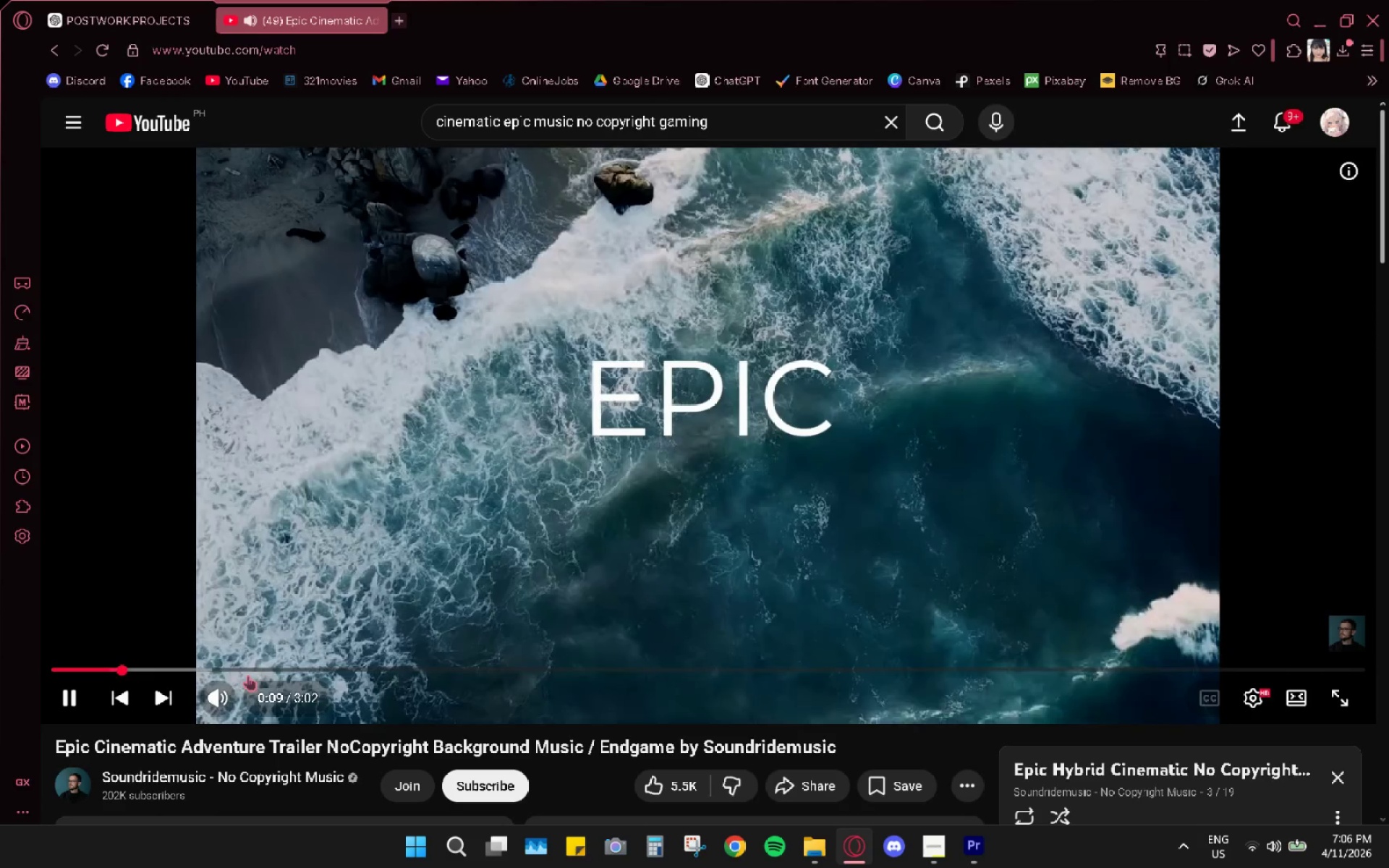 
left_click([270, 668])
 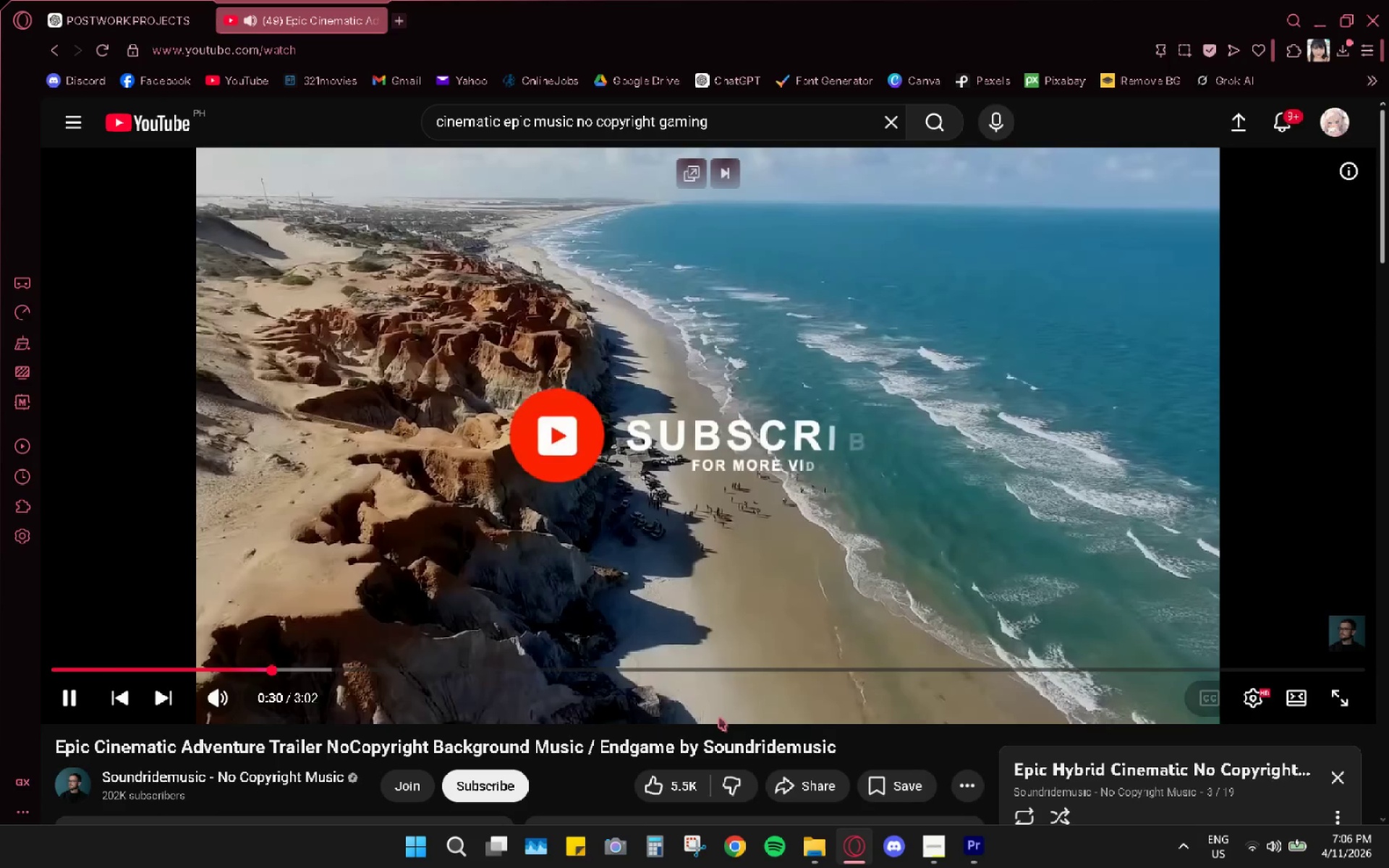 
scroll: coordinate [1050, 747], scroll_direction: down, amount: 7.0
 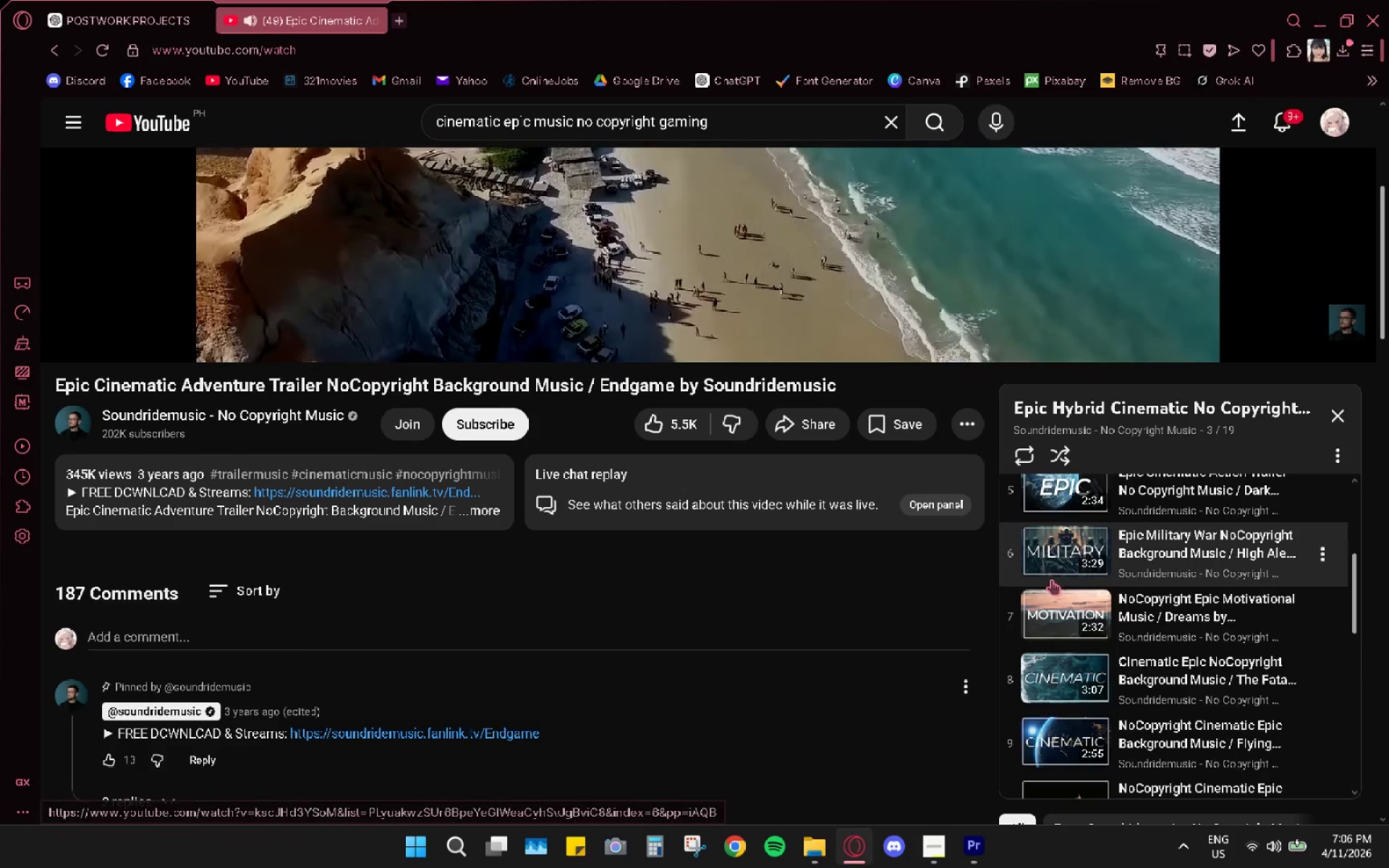 
scroll: coordinate [749, 567], scroll_direction: up, amount: 3.0
 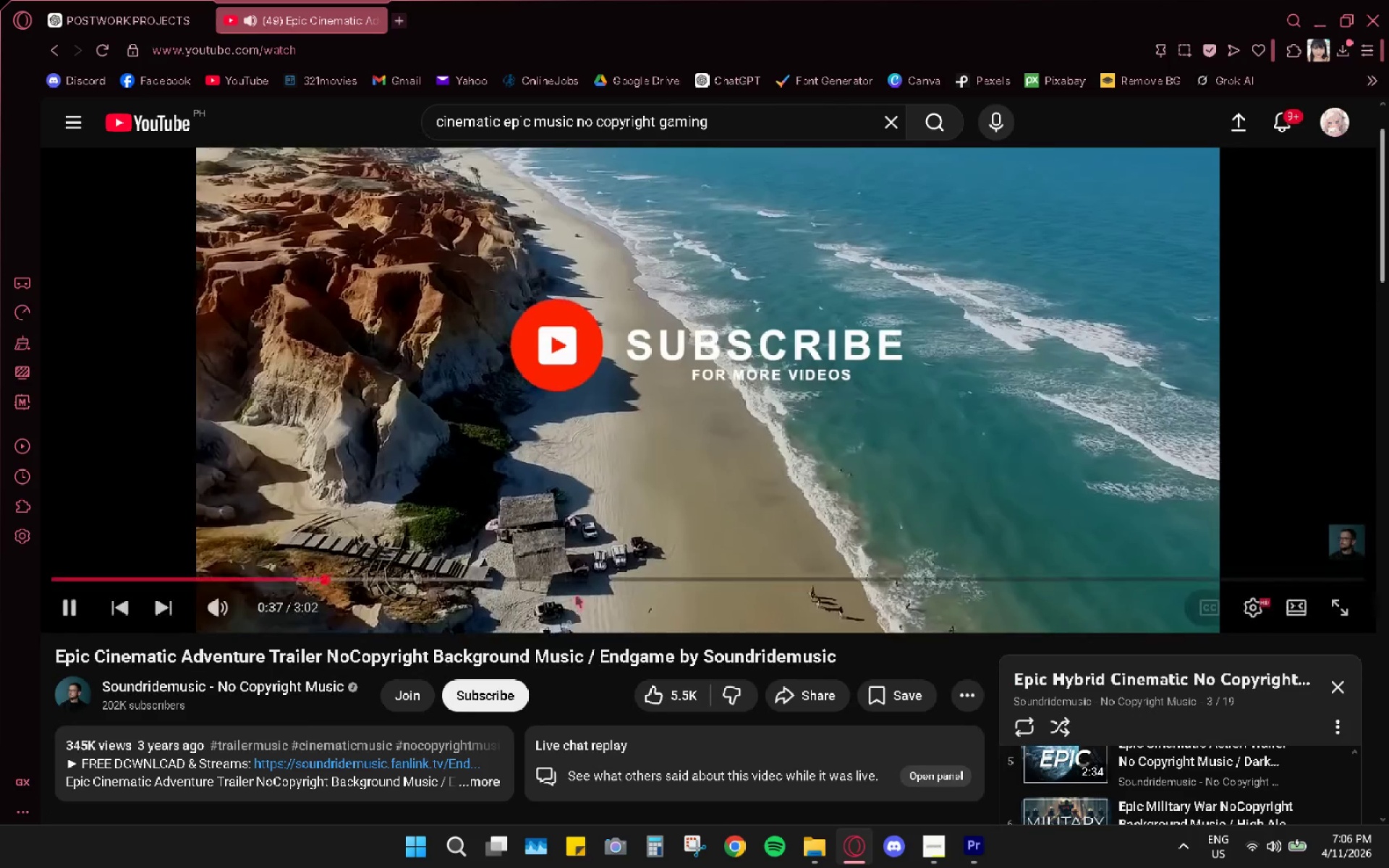 
scroll: coordinate [1152, 640], scroll_direction: down, amount: 6.0
 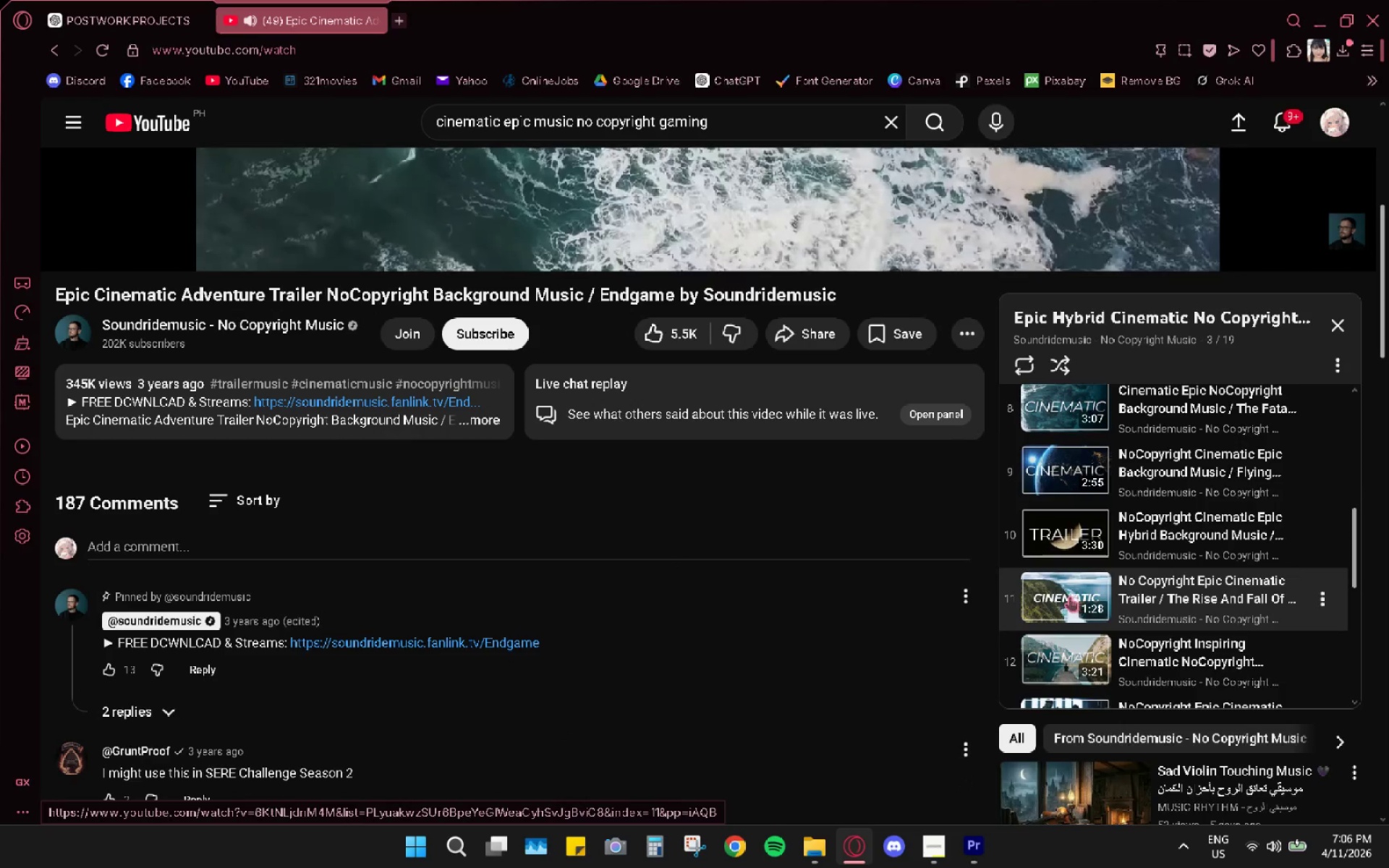 
left_click([1061, 597])
 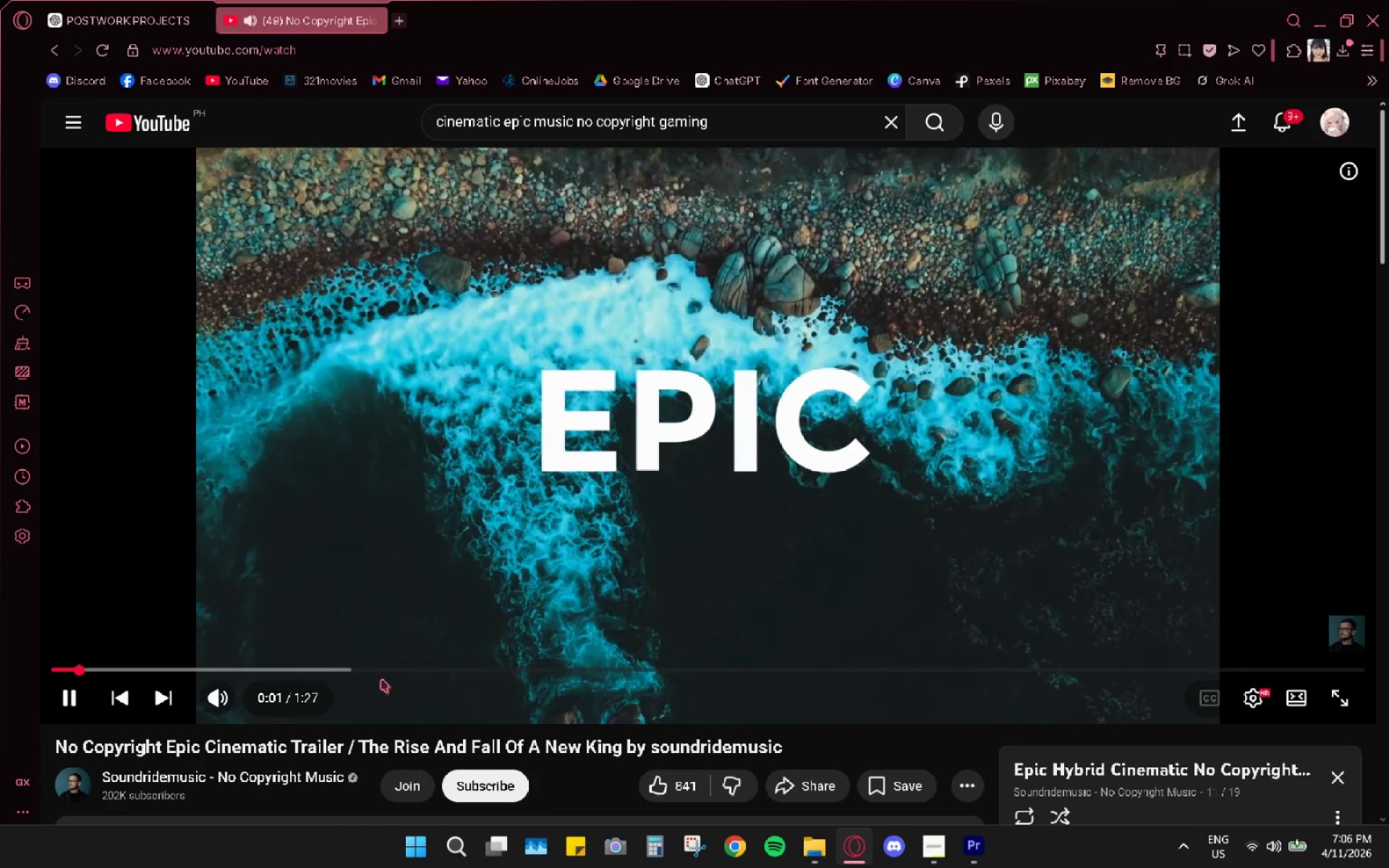 
mouse_move([138, 665])
 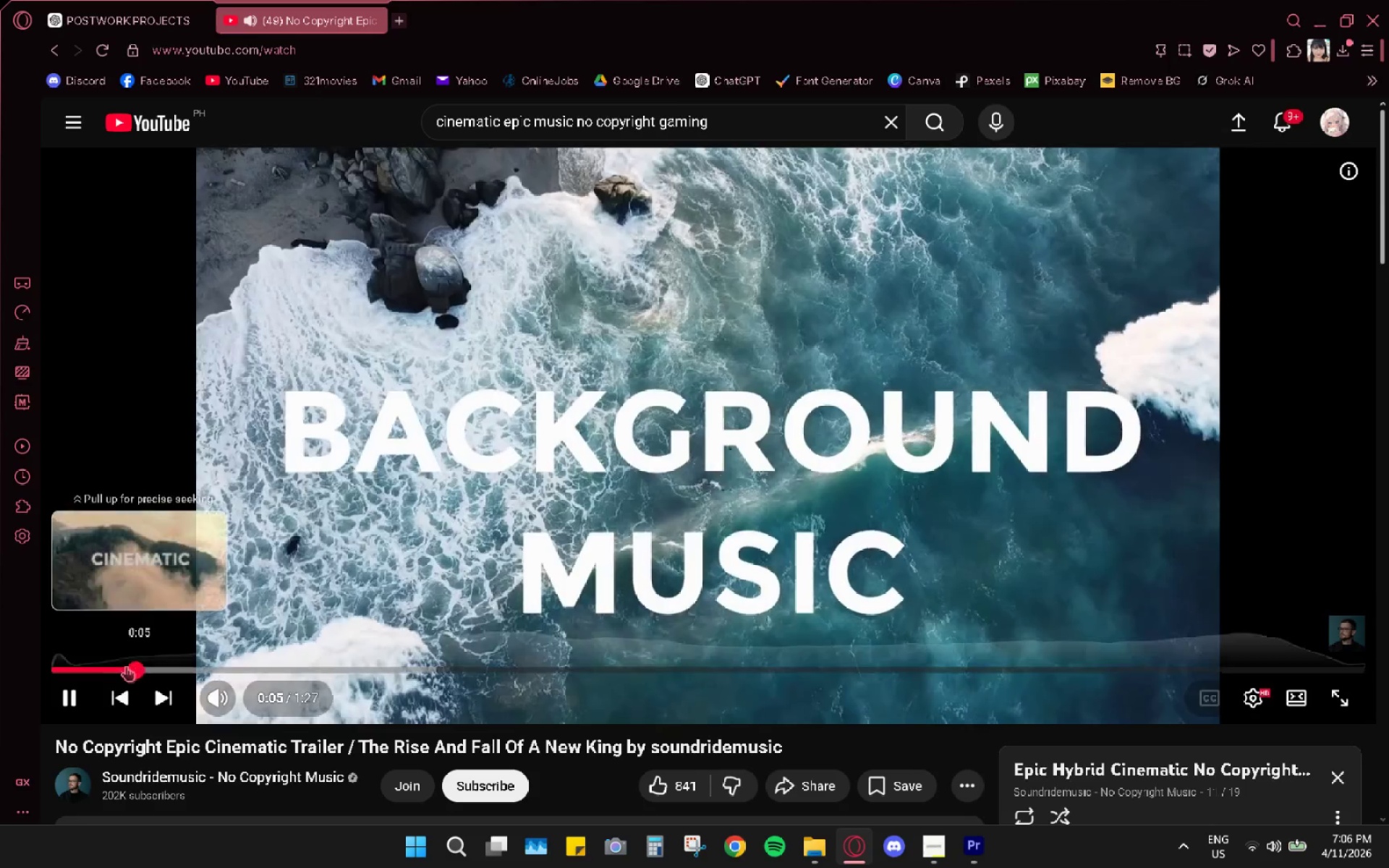 
left_click_drag(start_coordinate=[119, 671], to_coordinate=[9, 673])
 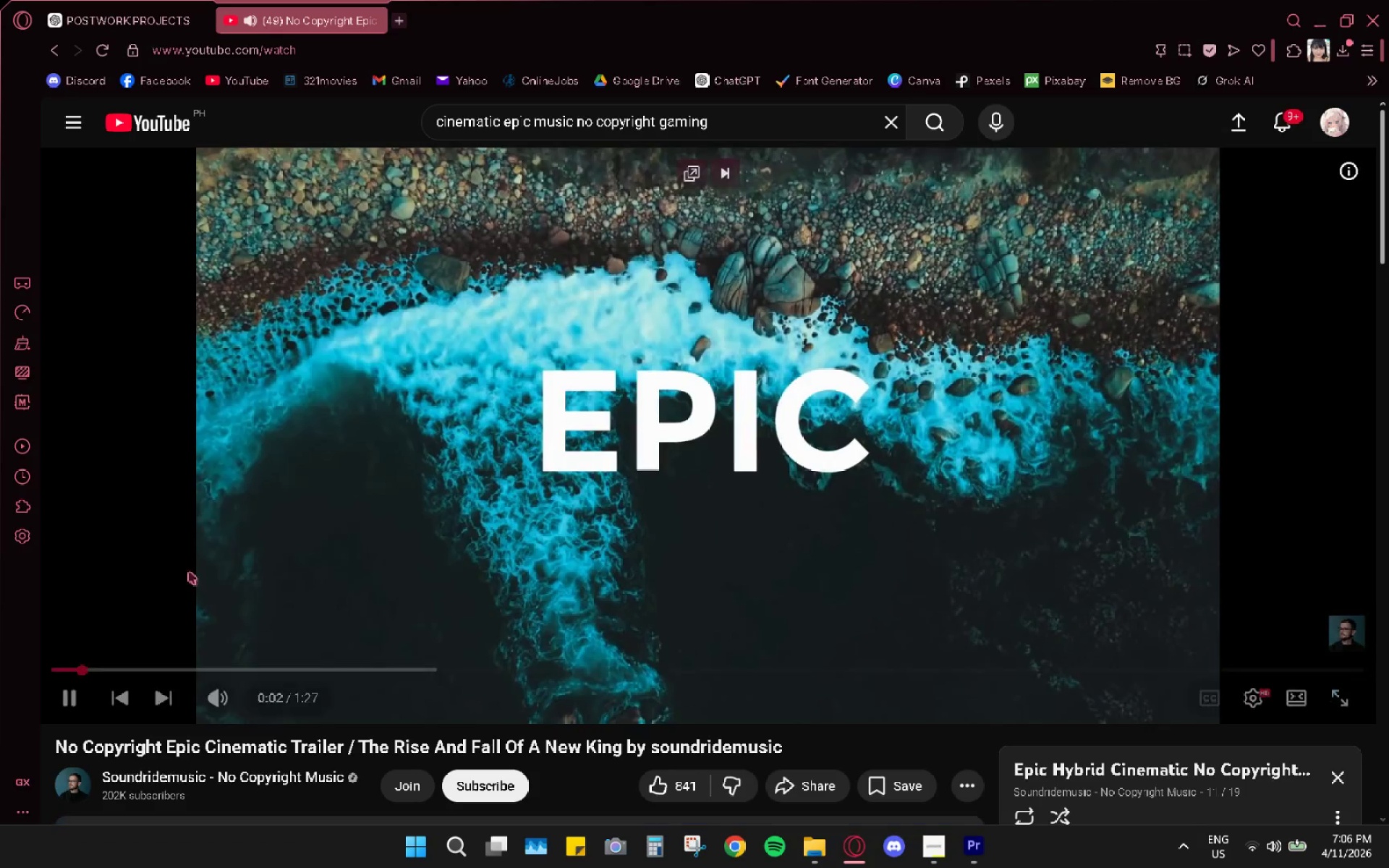 
left_click_drag(start_coordinate=[87, 671], to_coordinate=[17, 676])
 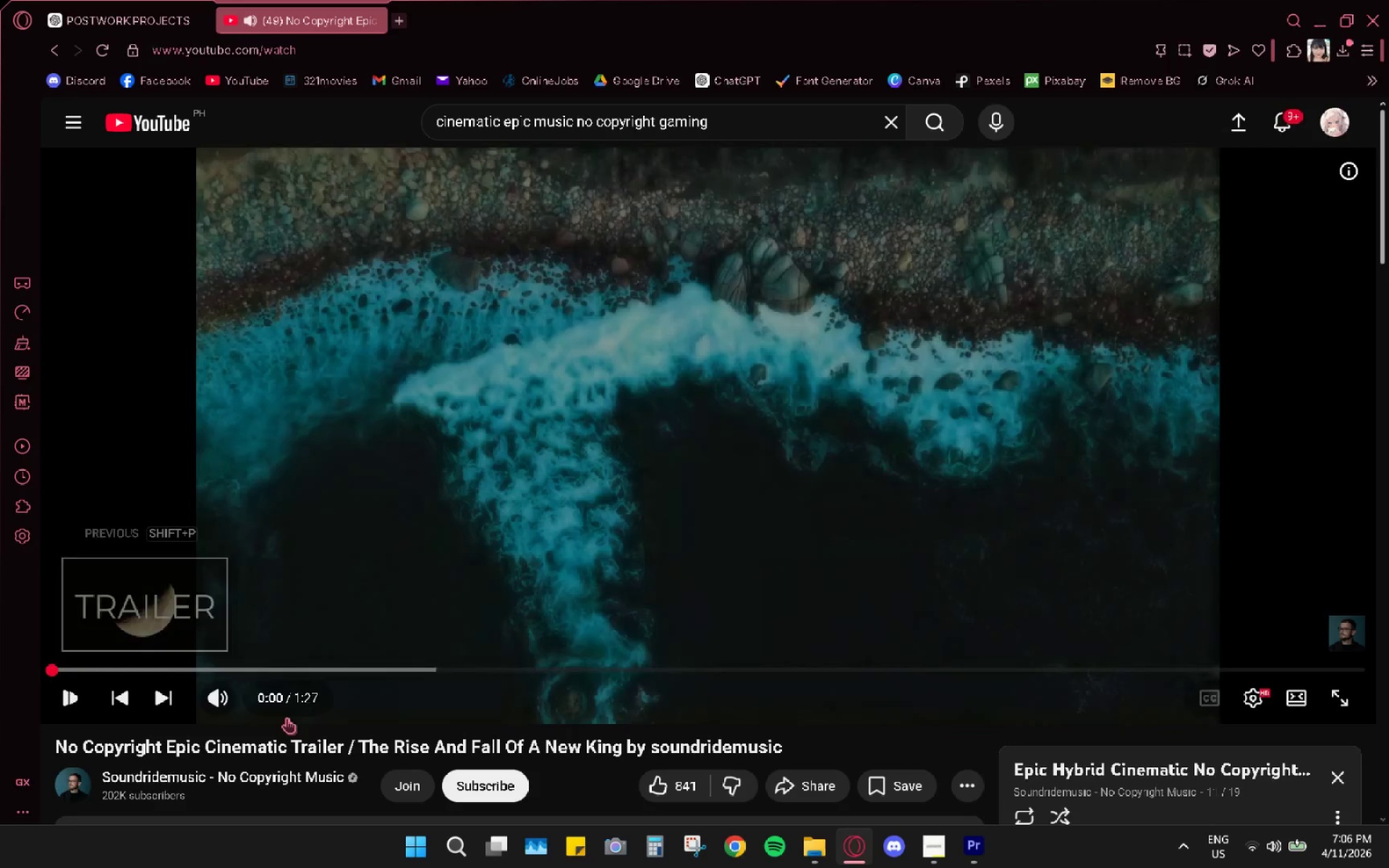 
key(Space)
 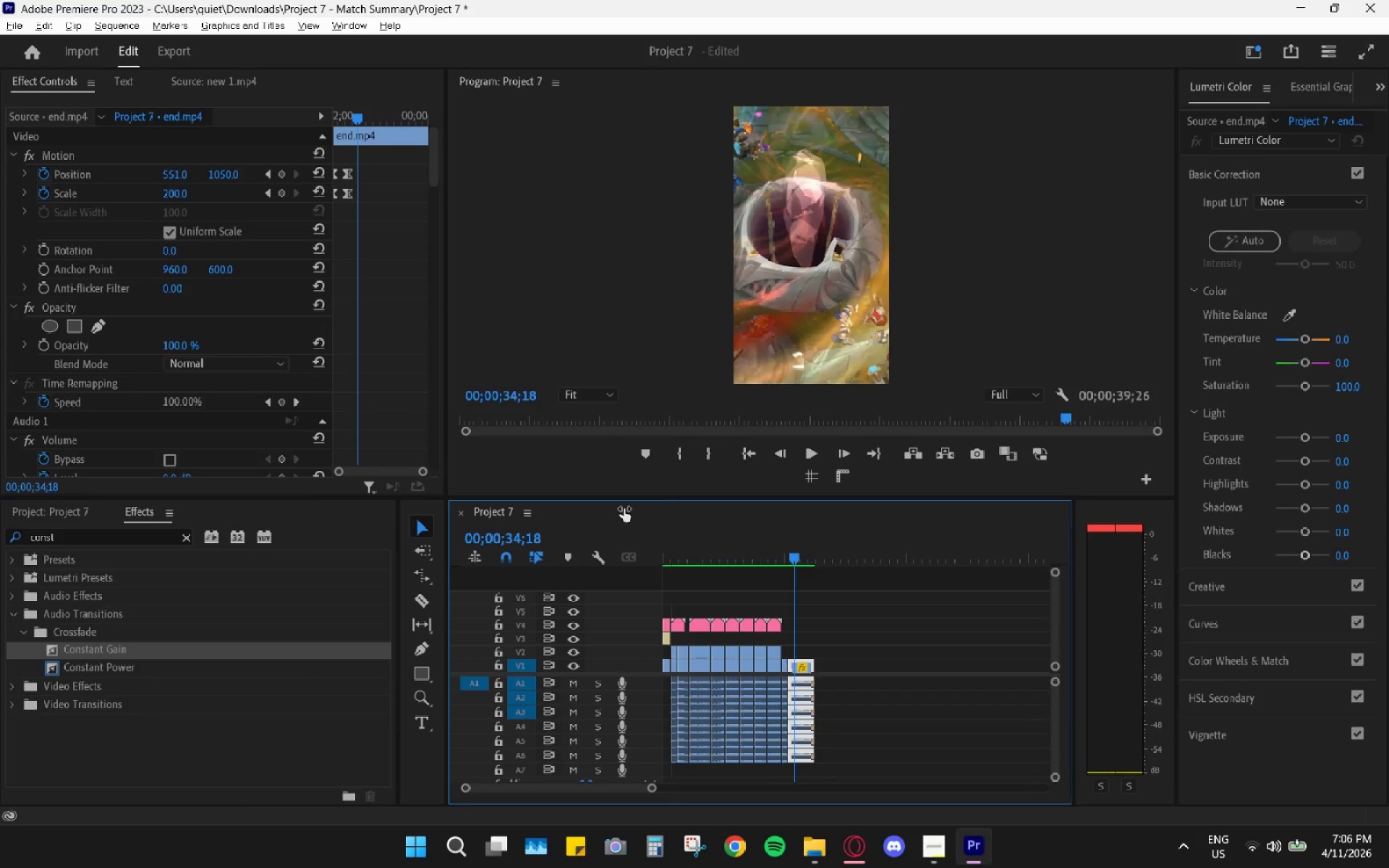 
left_click_drag(start_coordinate=[681, 548], to_coordinate=[455, 565])
 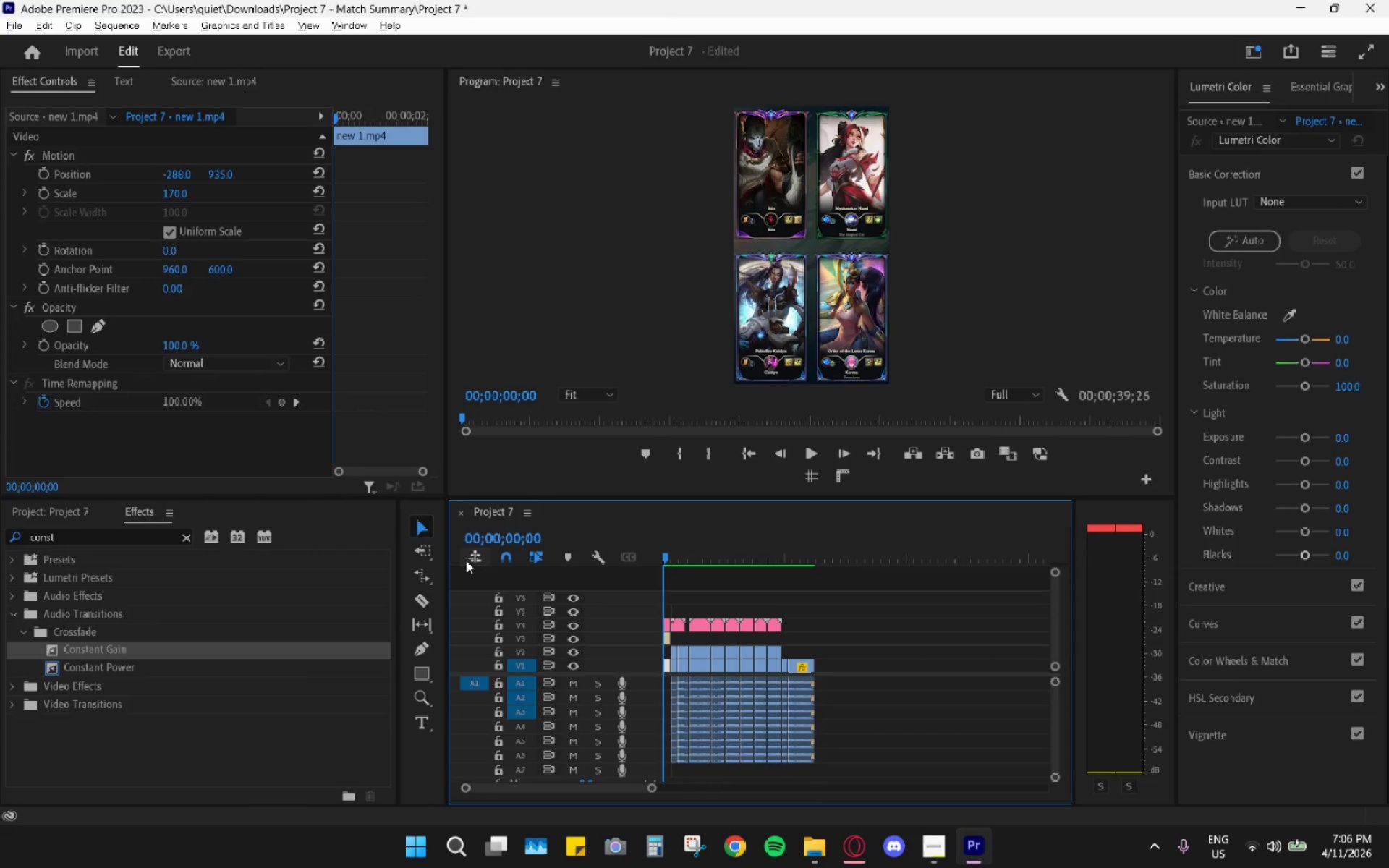 
key(Space)
 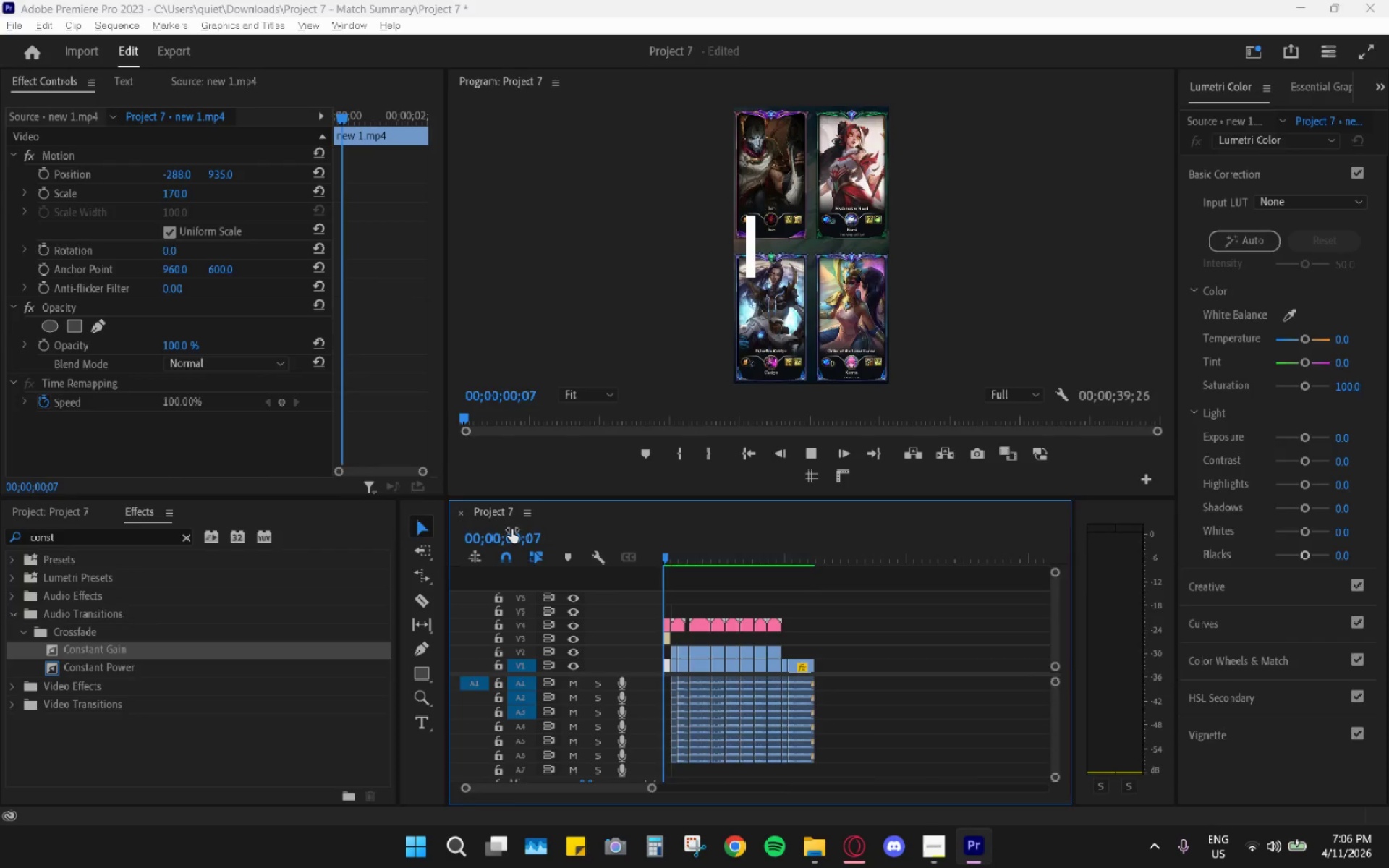 
key(Alt+AltLeft)
 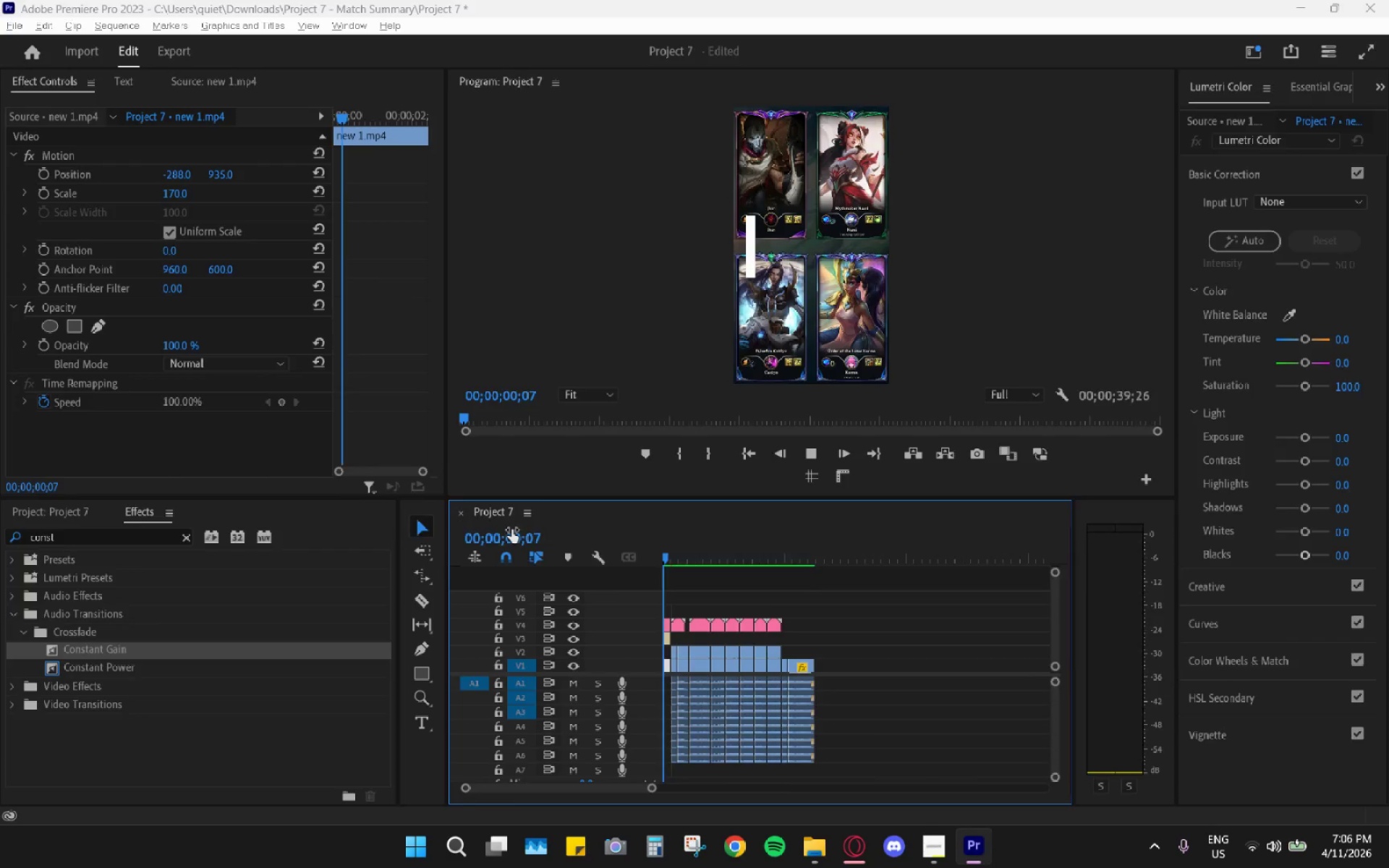 
key(Alt+Tab)
 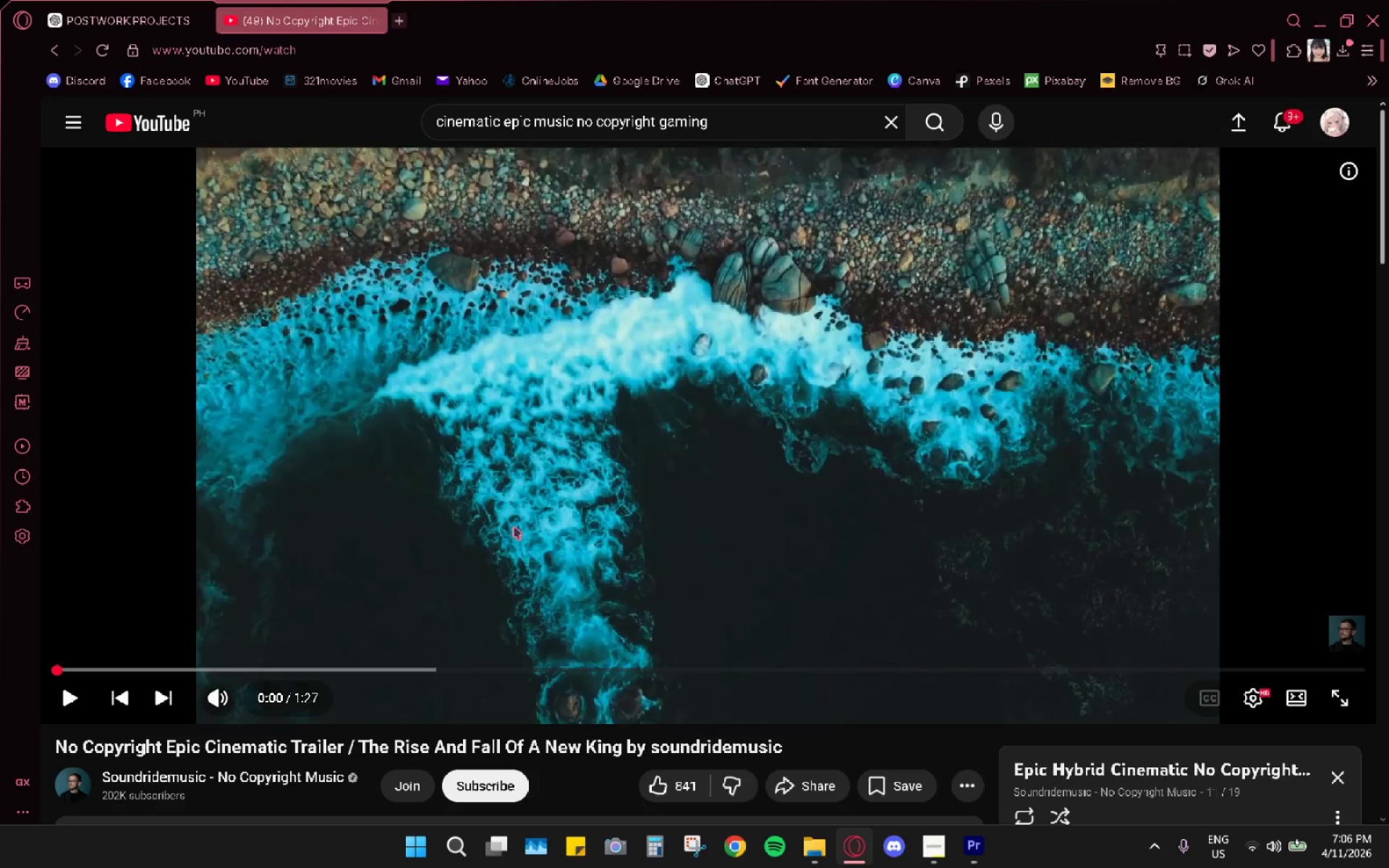 
key(Space)
 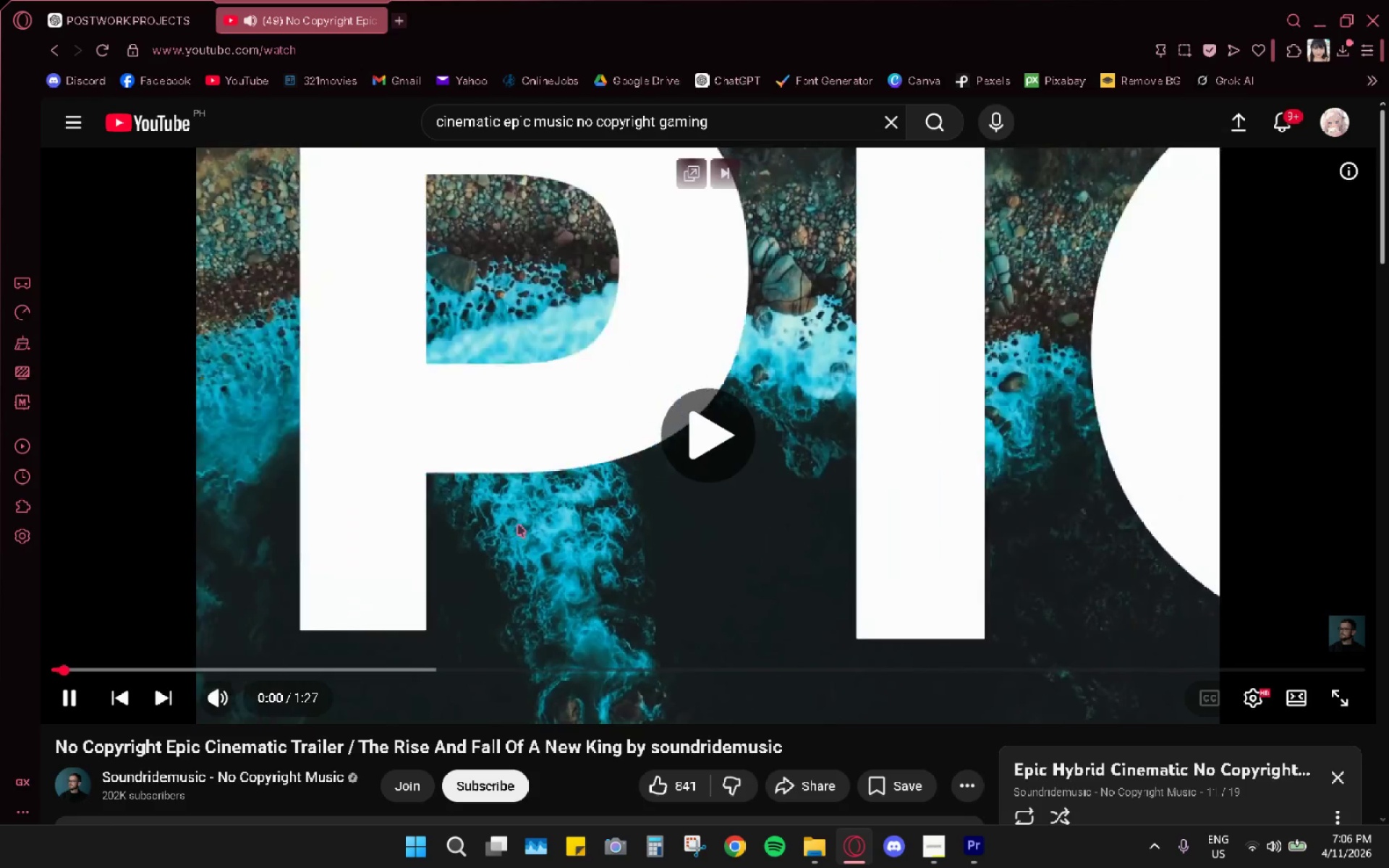 
key(Alt+AltLeft)
 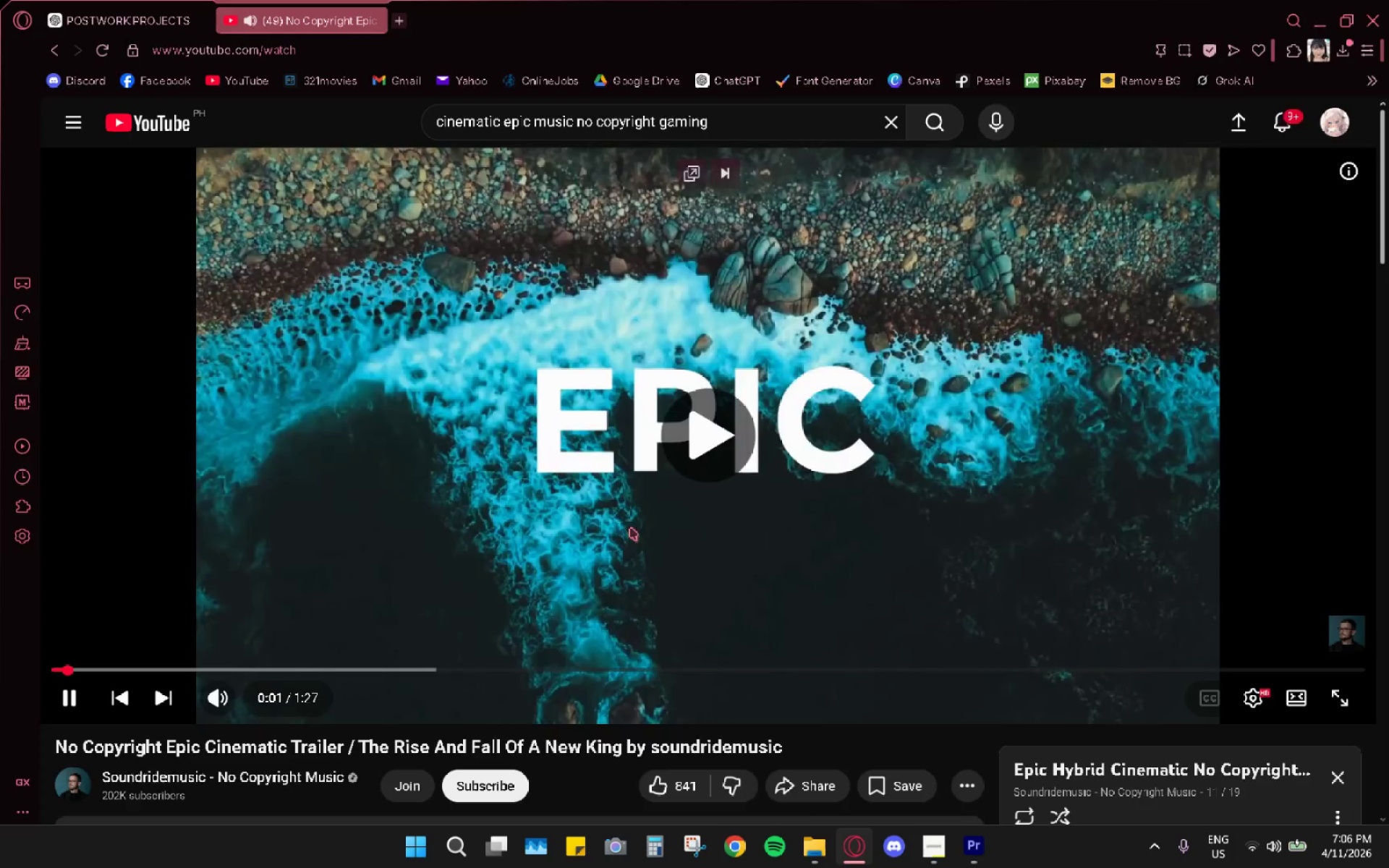 
key(Alt+Tab)
 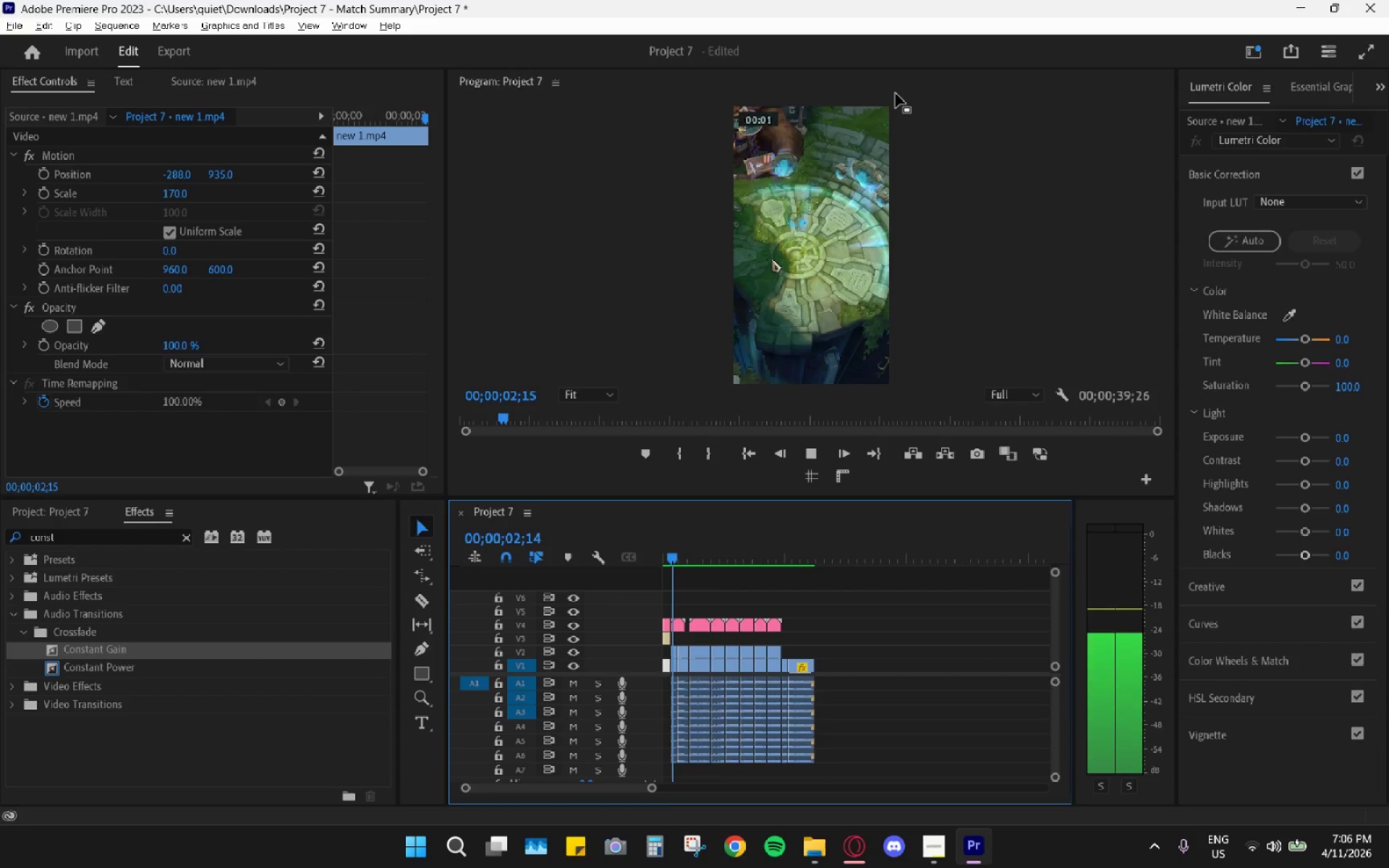 
double_click([907, 85])
 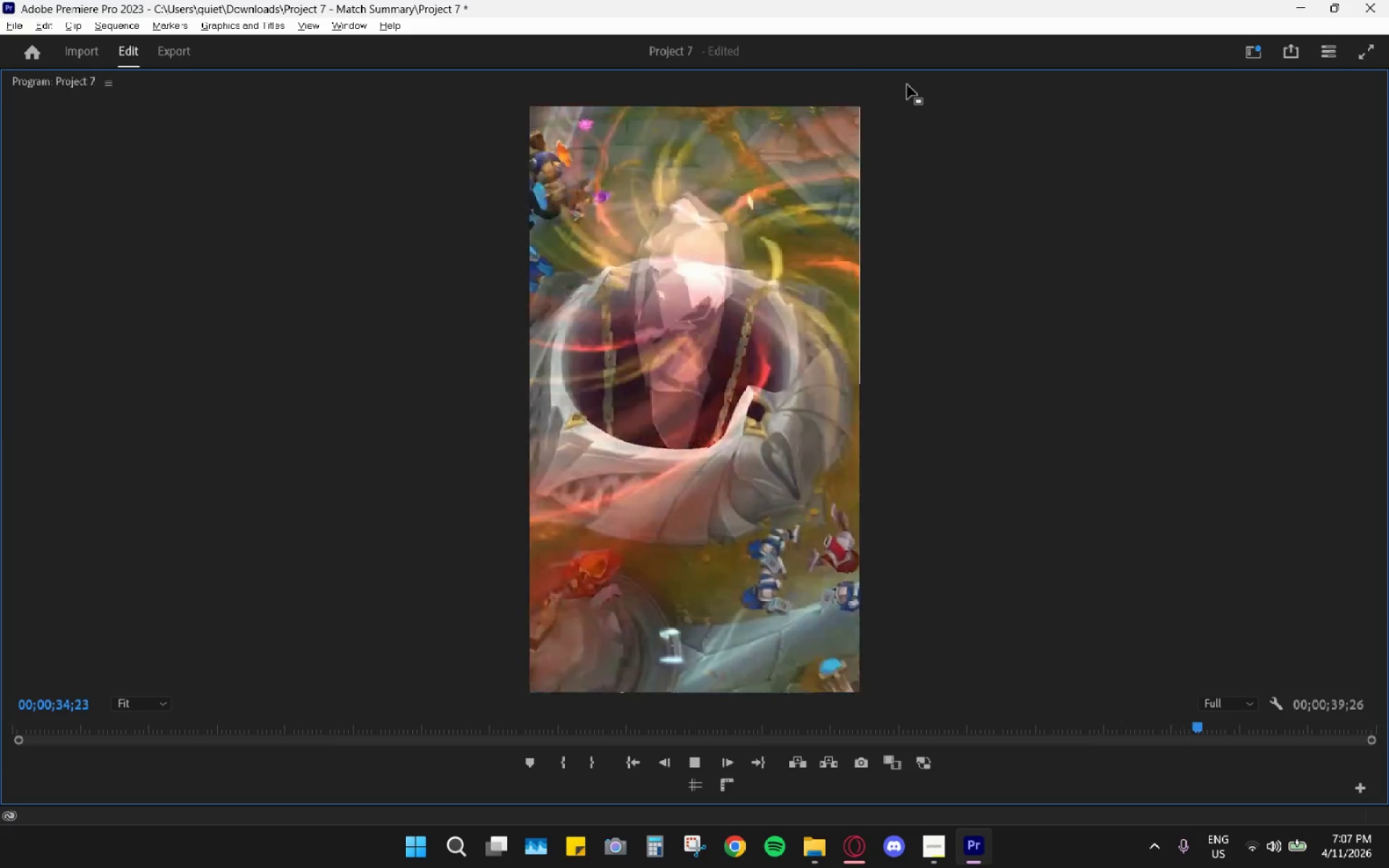 
wait(36.88)
 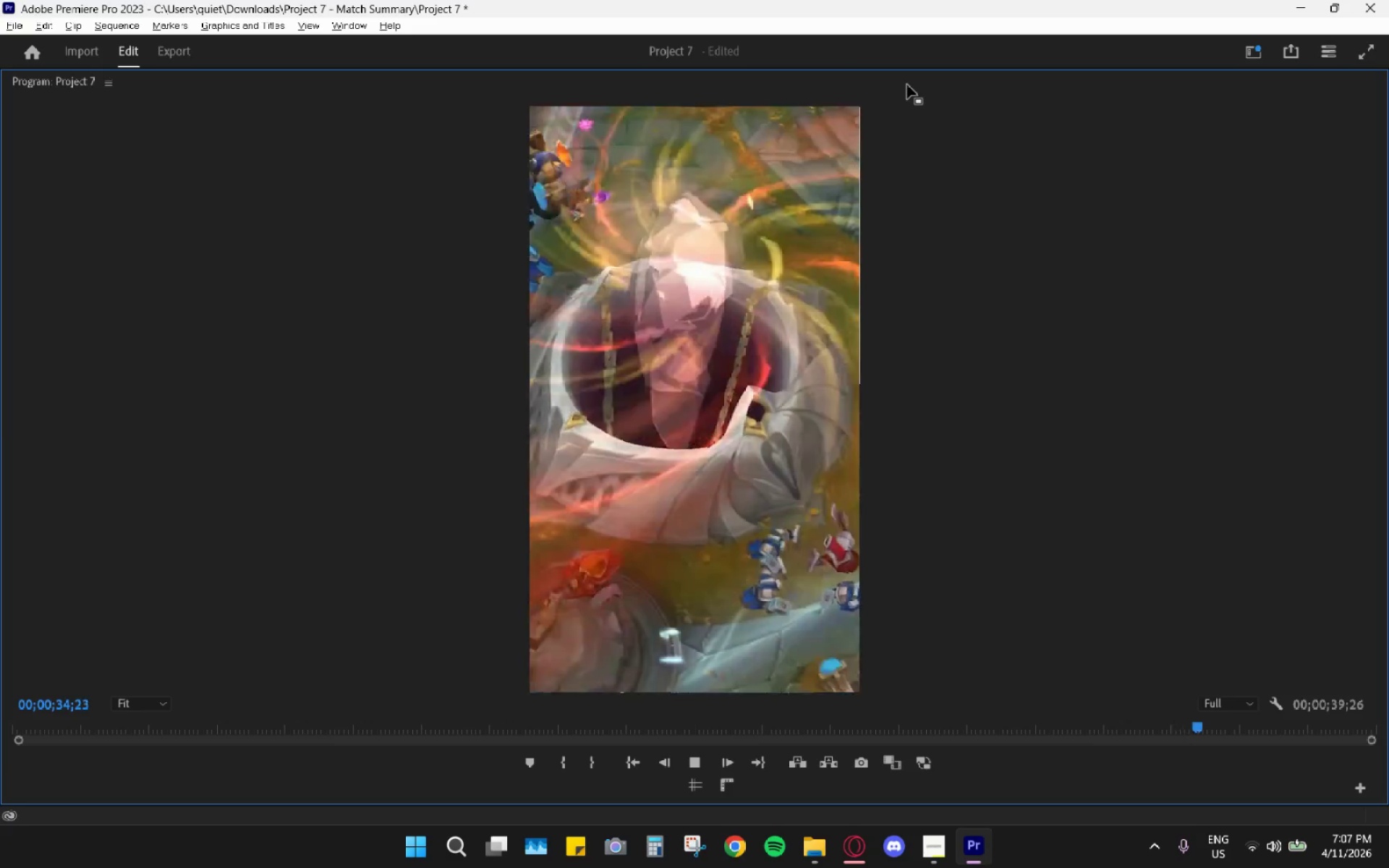 
key(Space)
 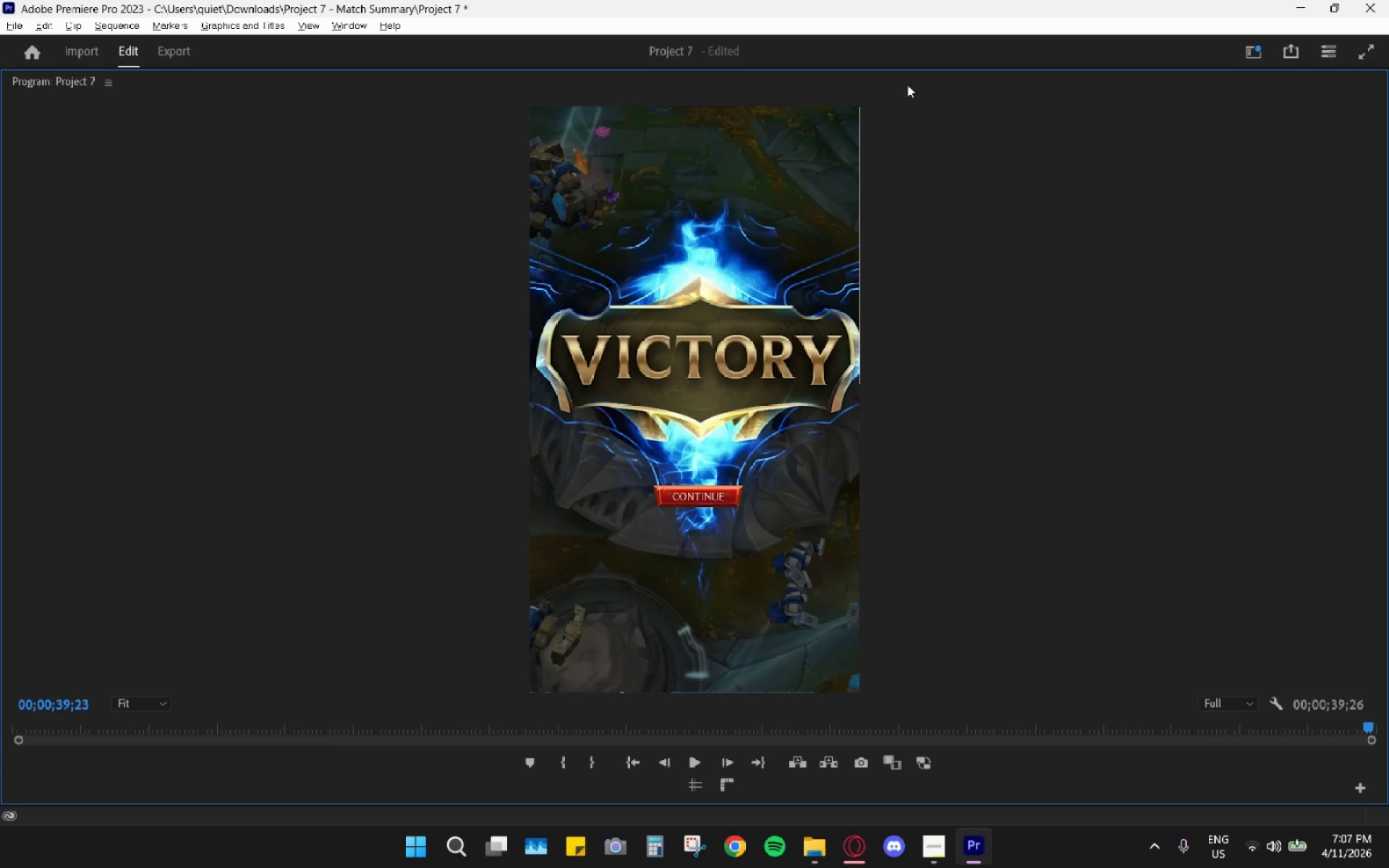 
double_click([907, 85])
 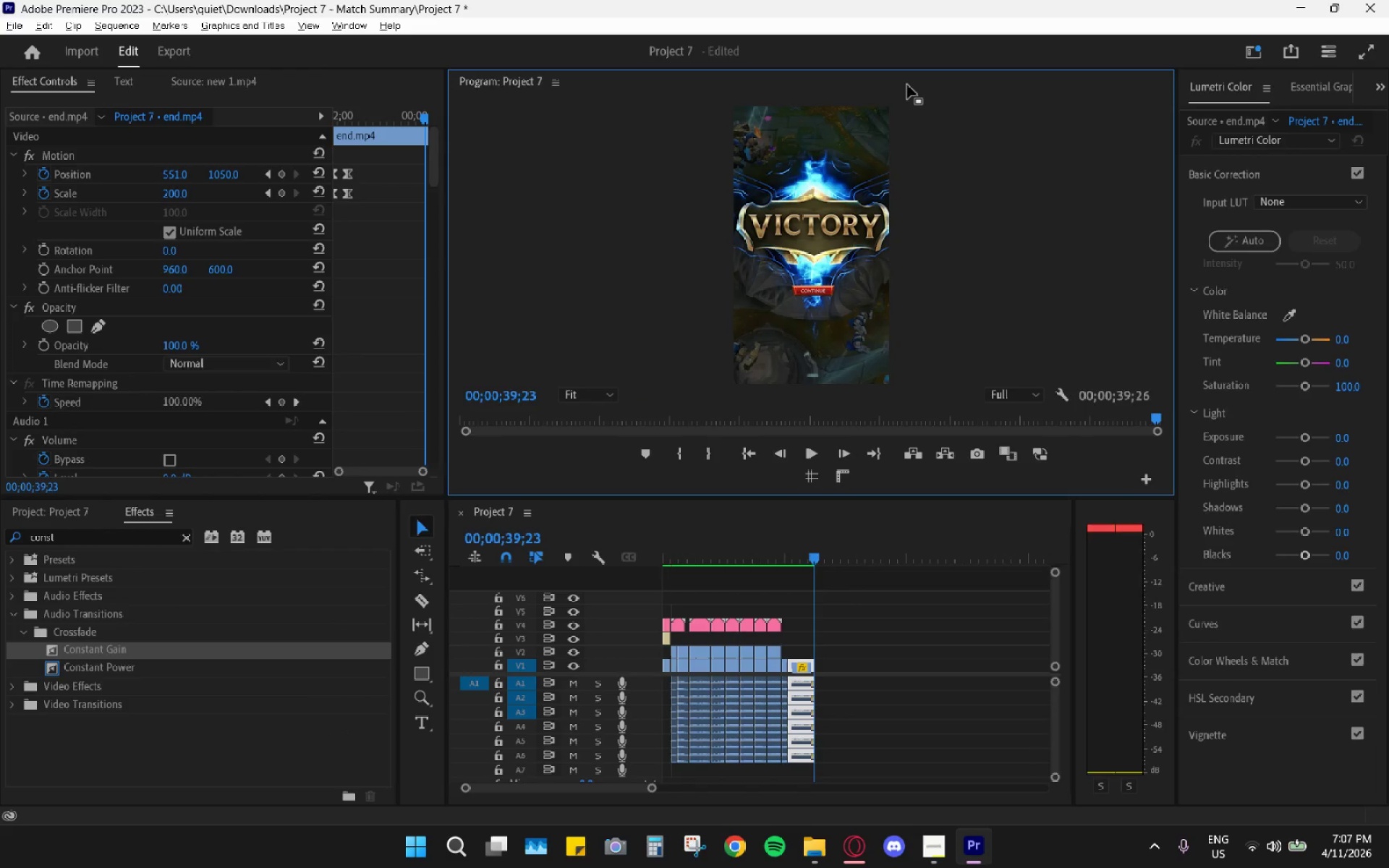 
key(Alt+AltLeft)
 